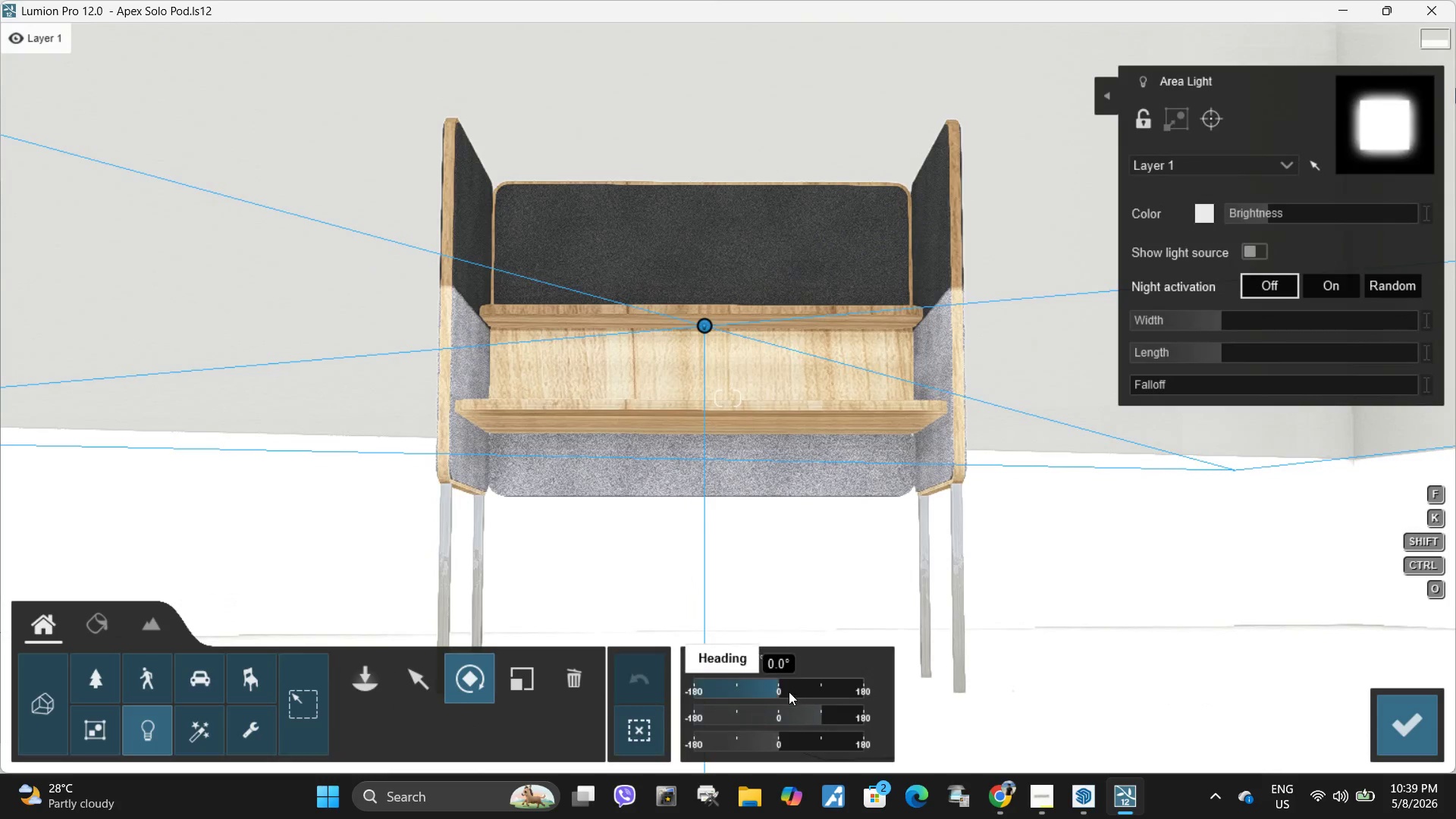 
left_click_drag(start_coordinate=[1219, 318], to_coordinate=[1150, 325])
 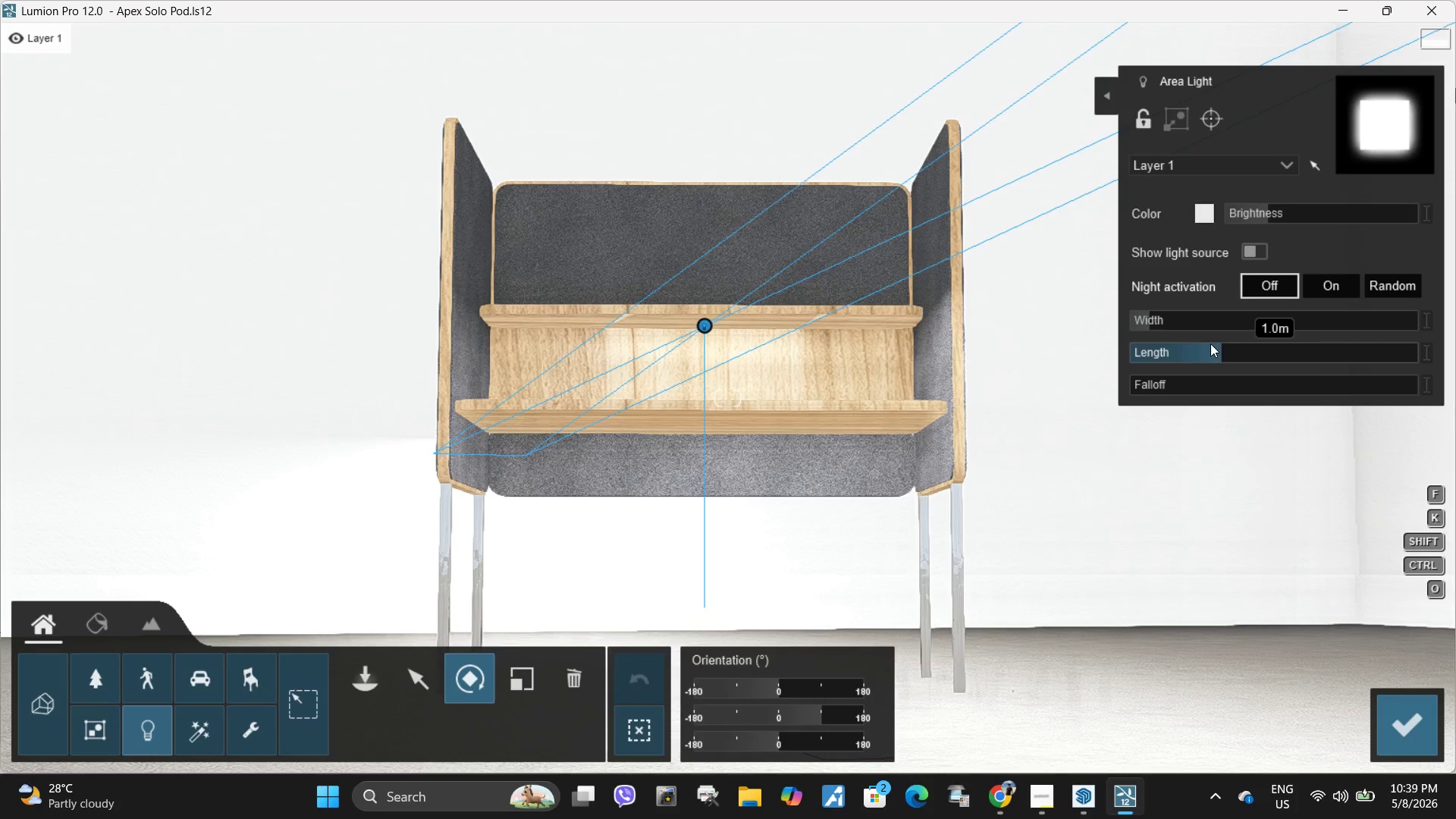 
left_click_drag(start_coordinate=[1210, 347], to_coordinate=[1139, 350])
 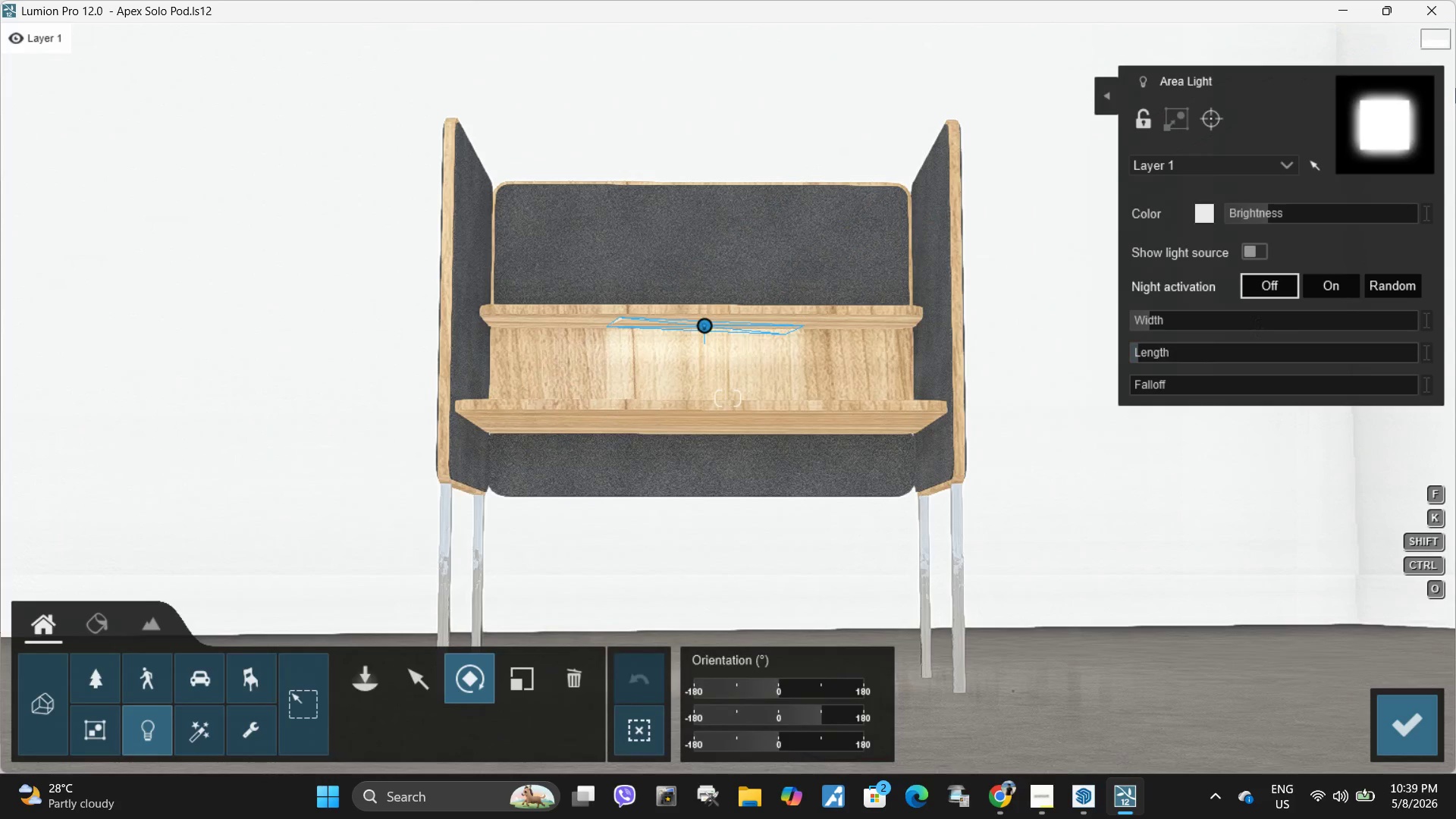 
type(qeqqqq)
 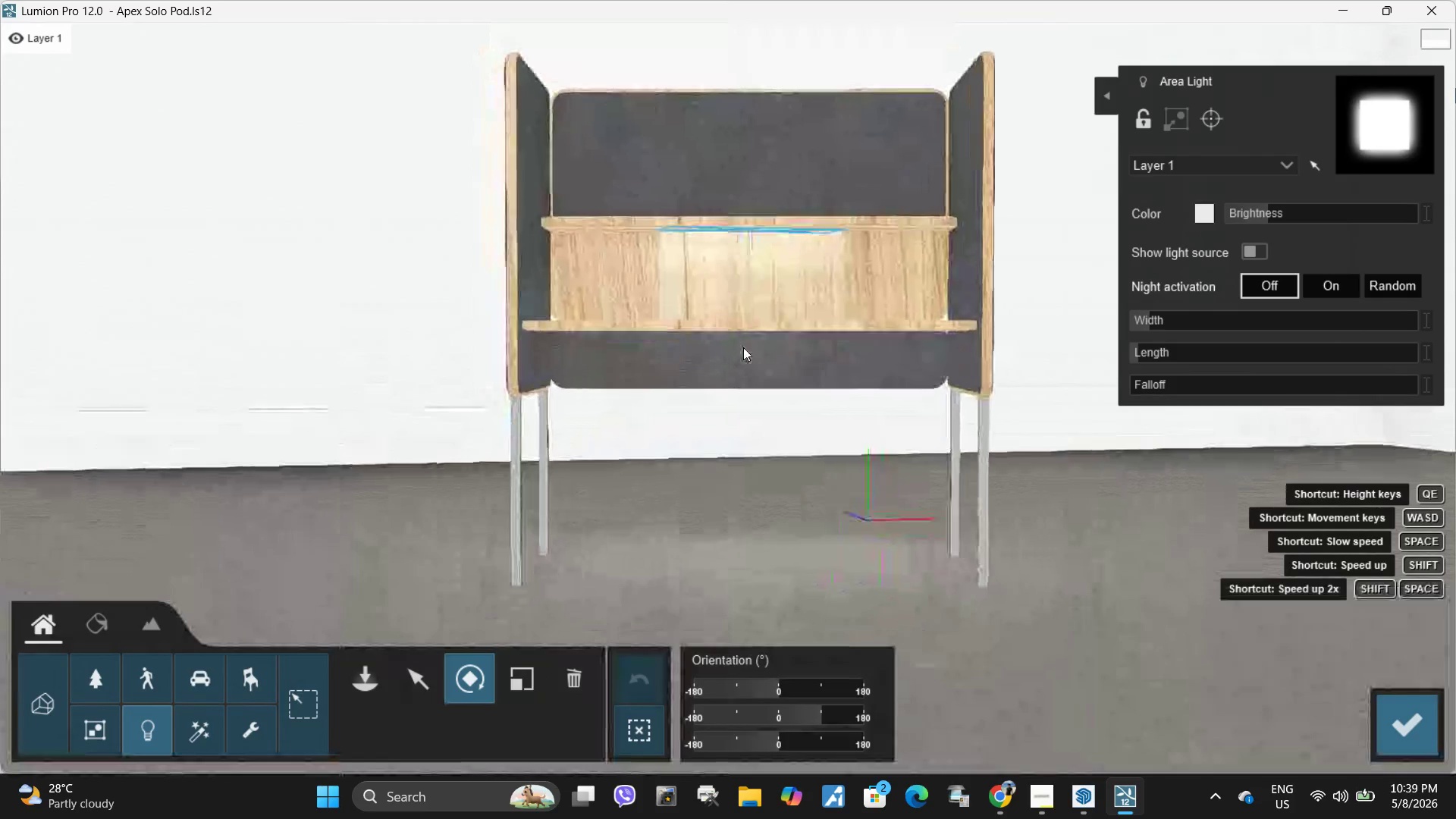 
hold_key(key=Space, duration=1.61)
 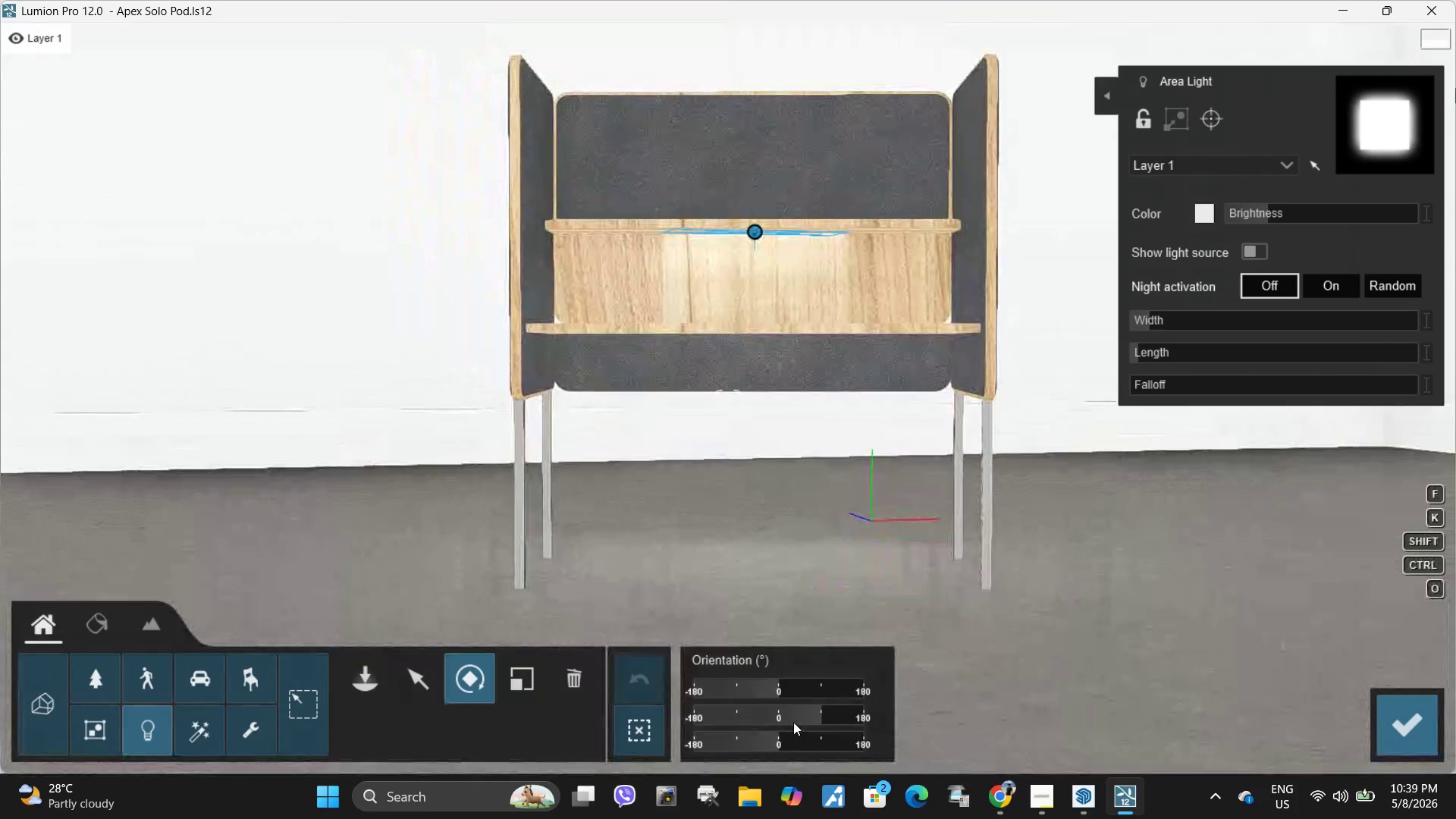 
hold_key(key=ShiftLeft, duration=1.45)
left_click_drag(start_coordinate=[780, 686], to_coordinate=[812, 679])
 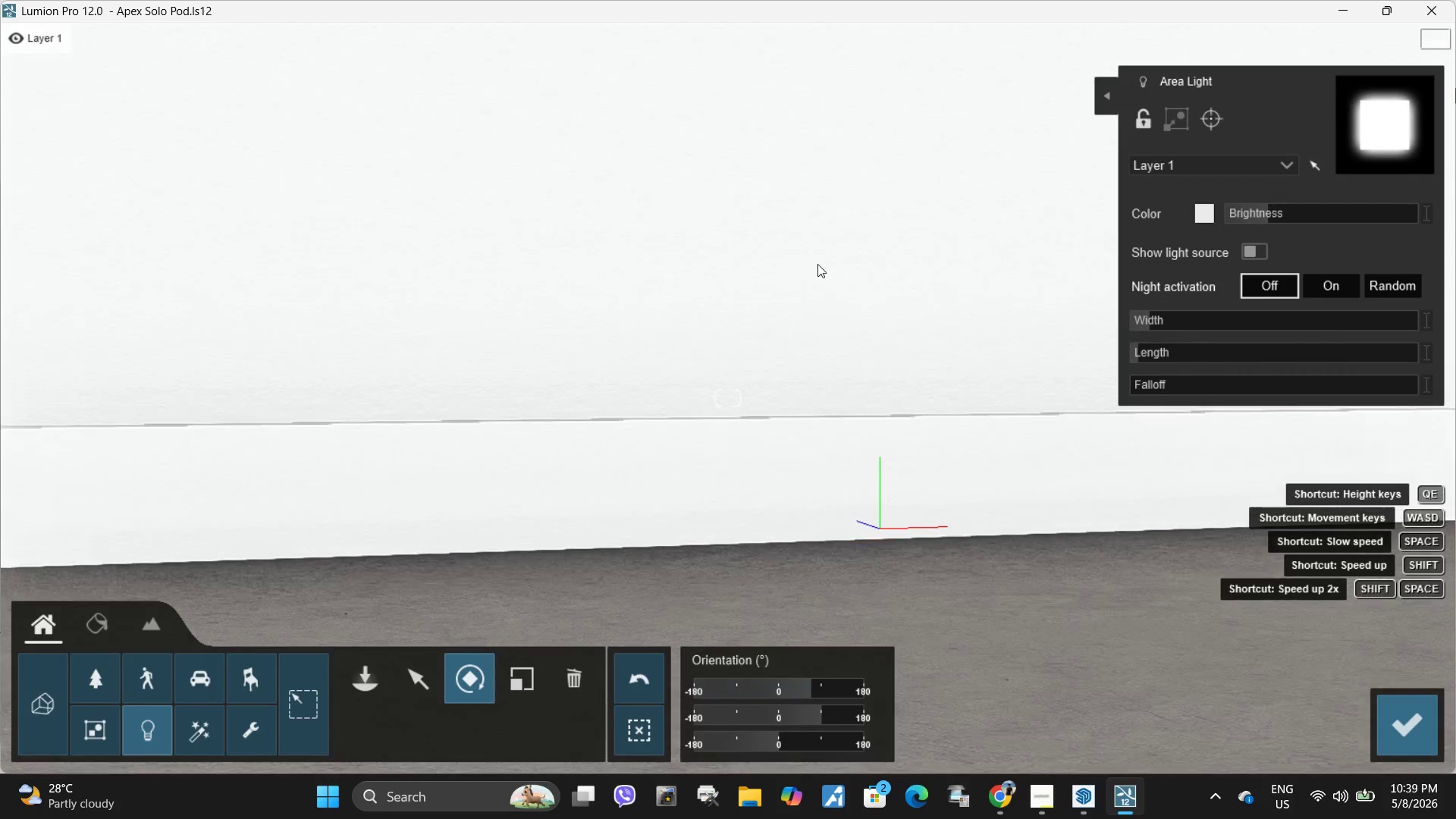 
hold_key(key=ShiftLeft, duration=0.69)
 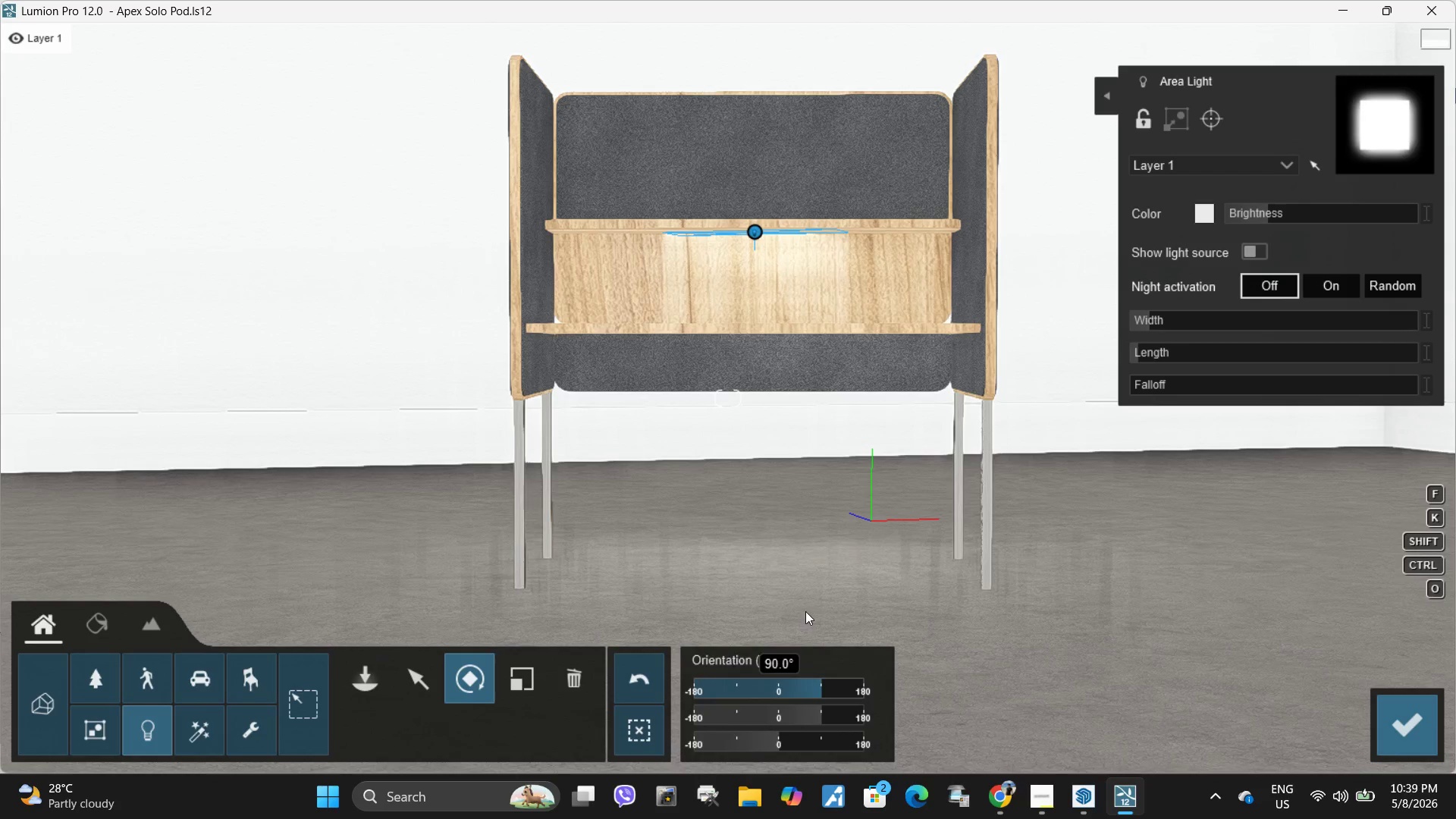 
type(wsssq)
 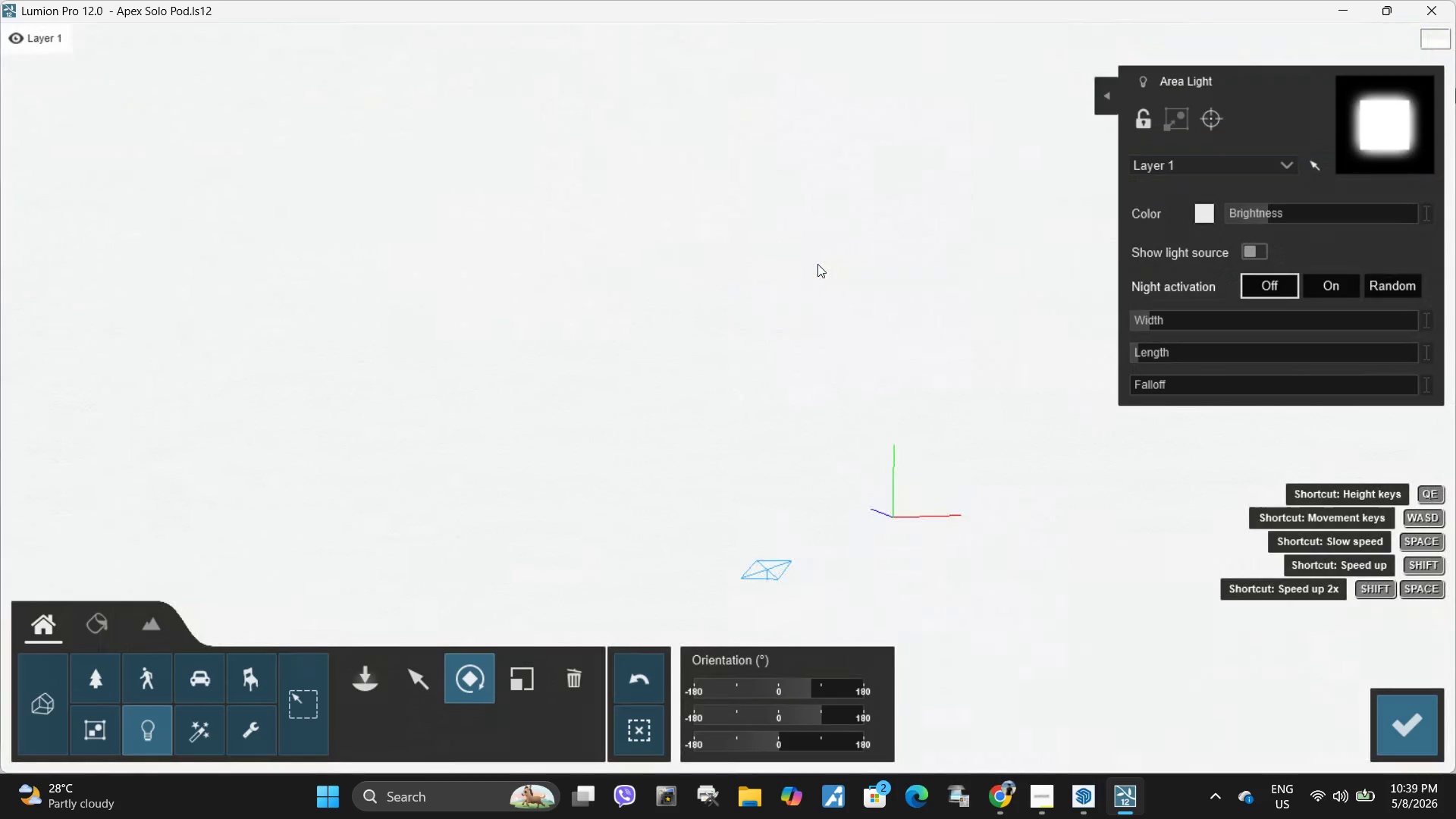 
hold_key(key=Space, duration=4.56)
 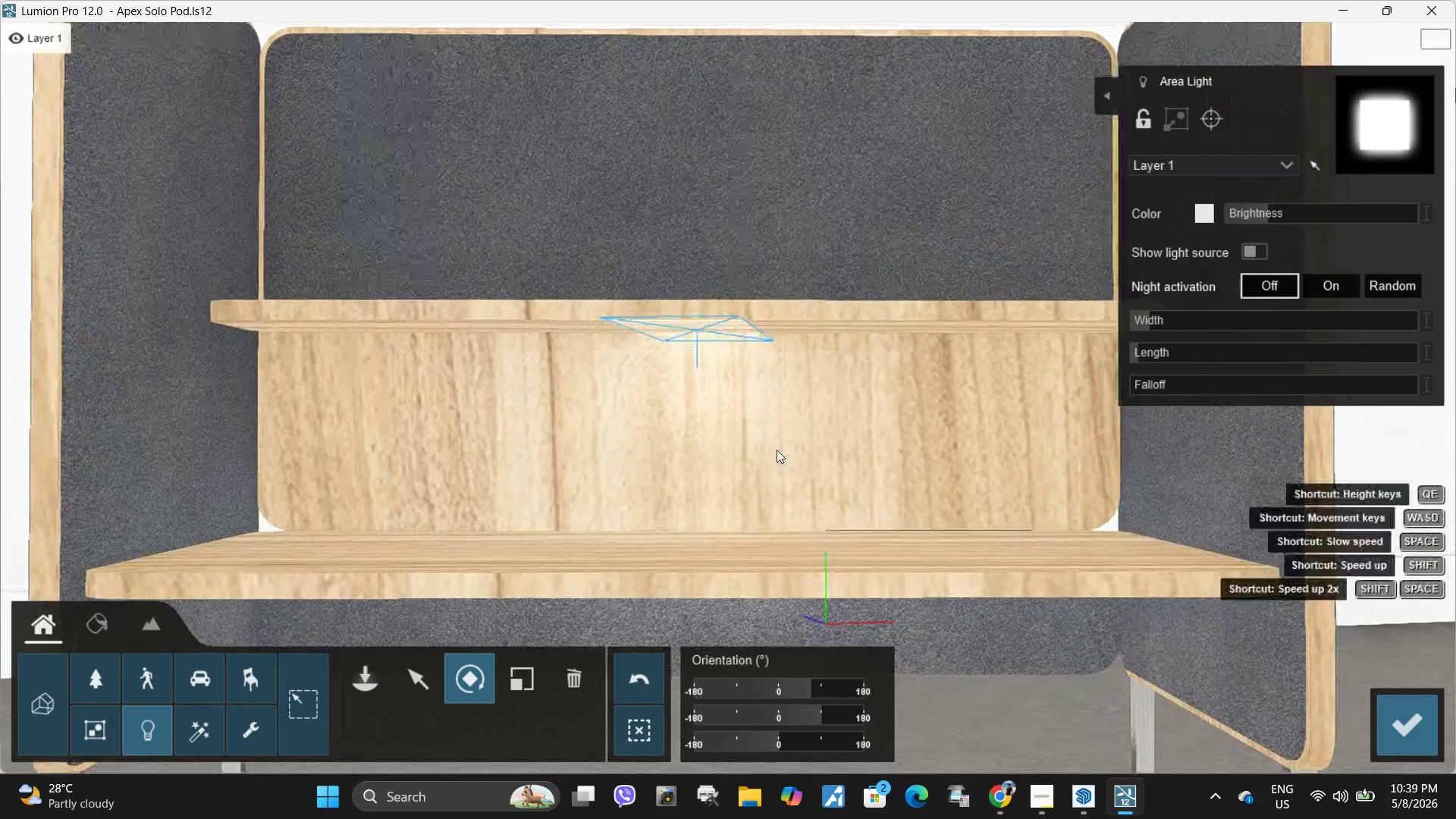 
type(wwww)
 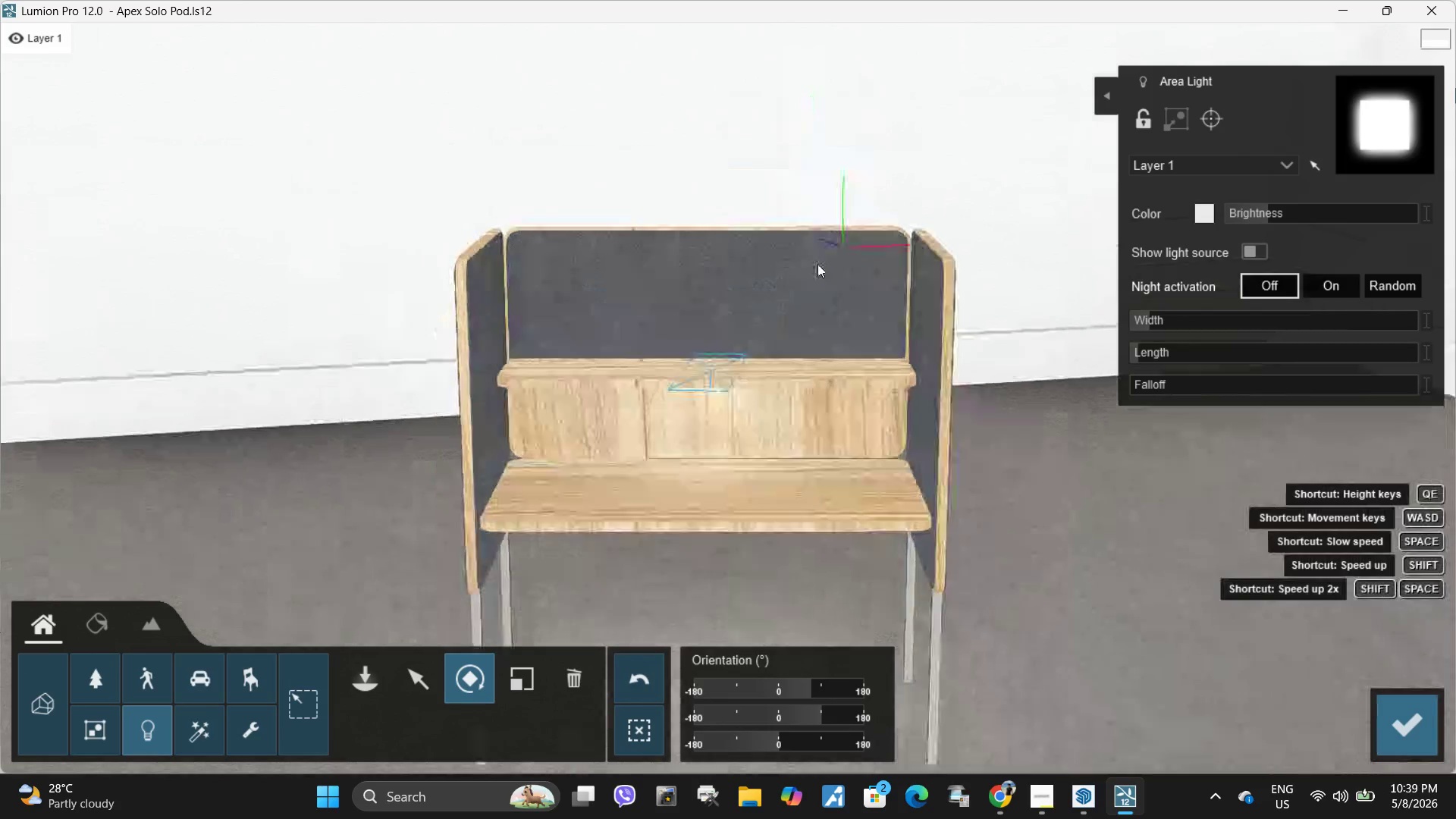 
type(wwwweeew)
 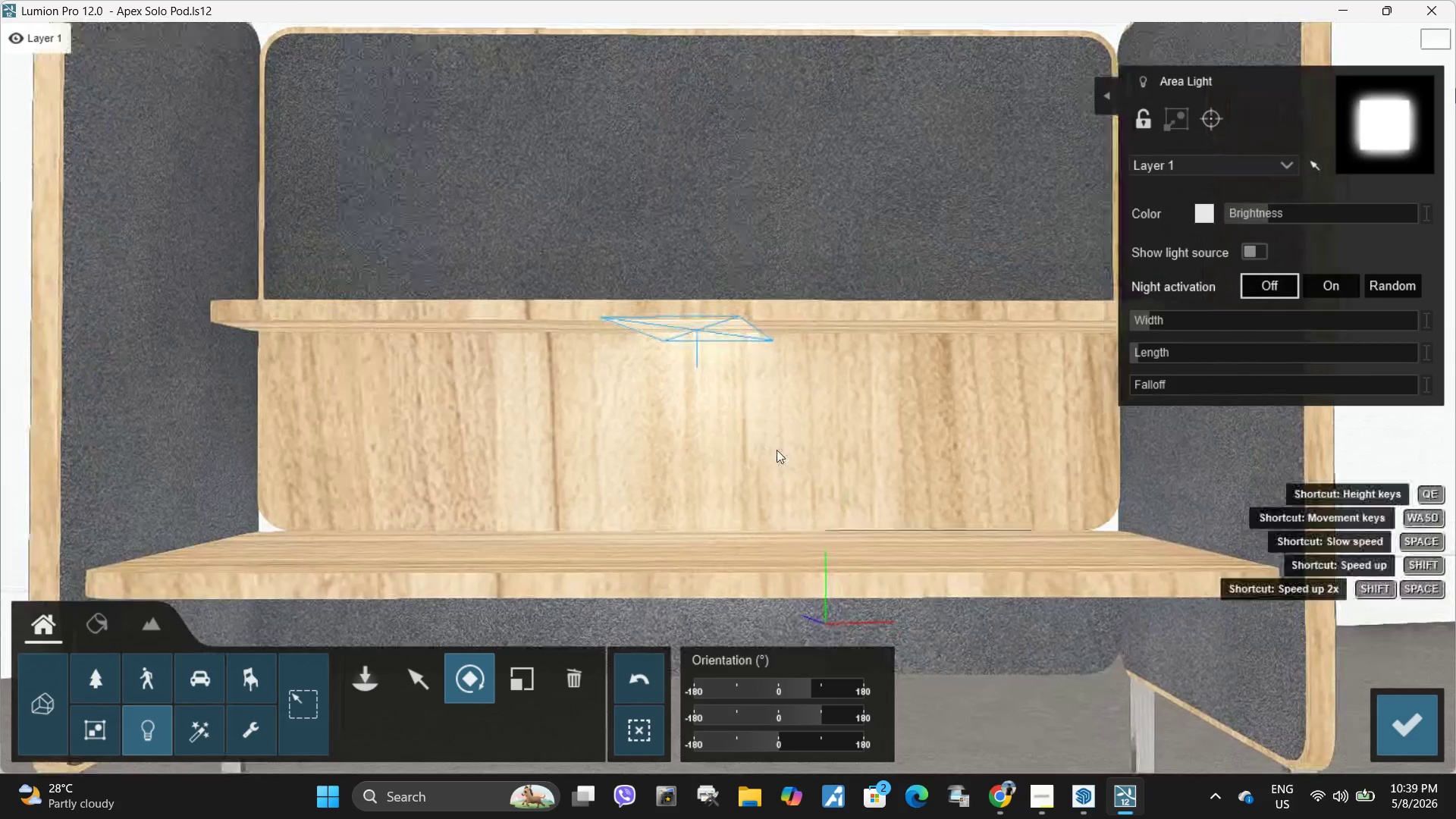 
hold_key(key=Space, duration=0.94)
 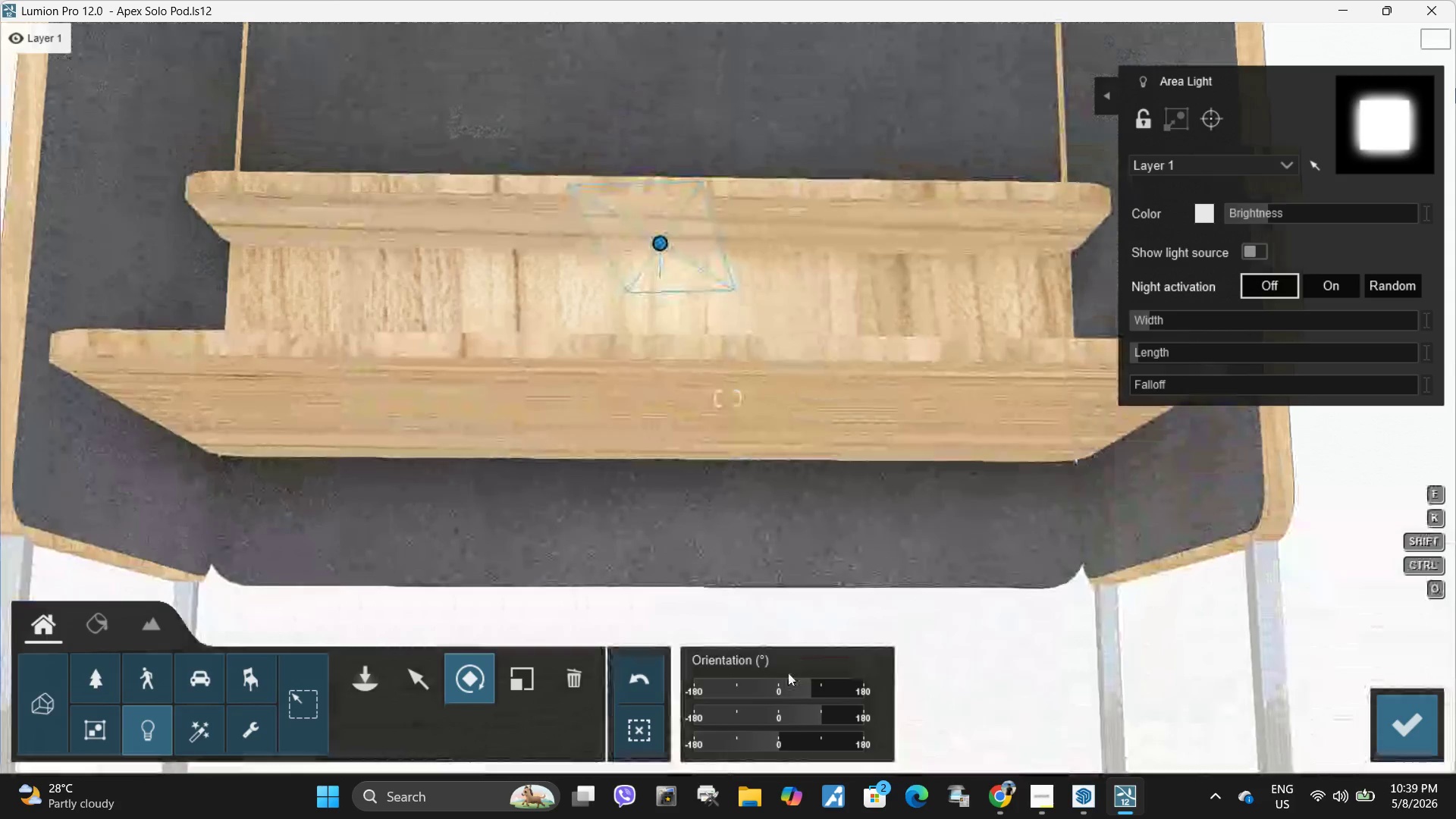 
key(E)
 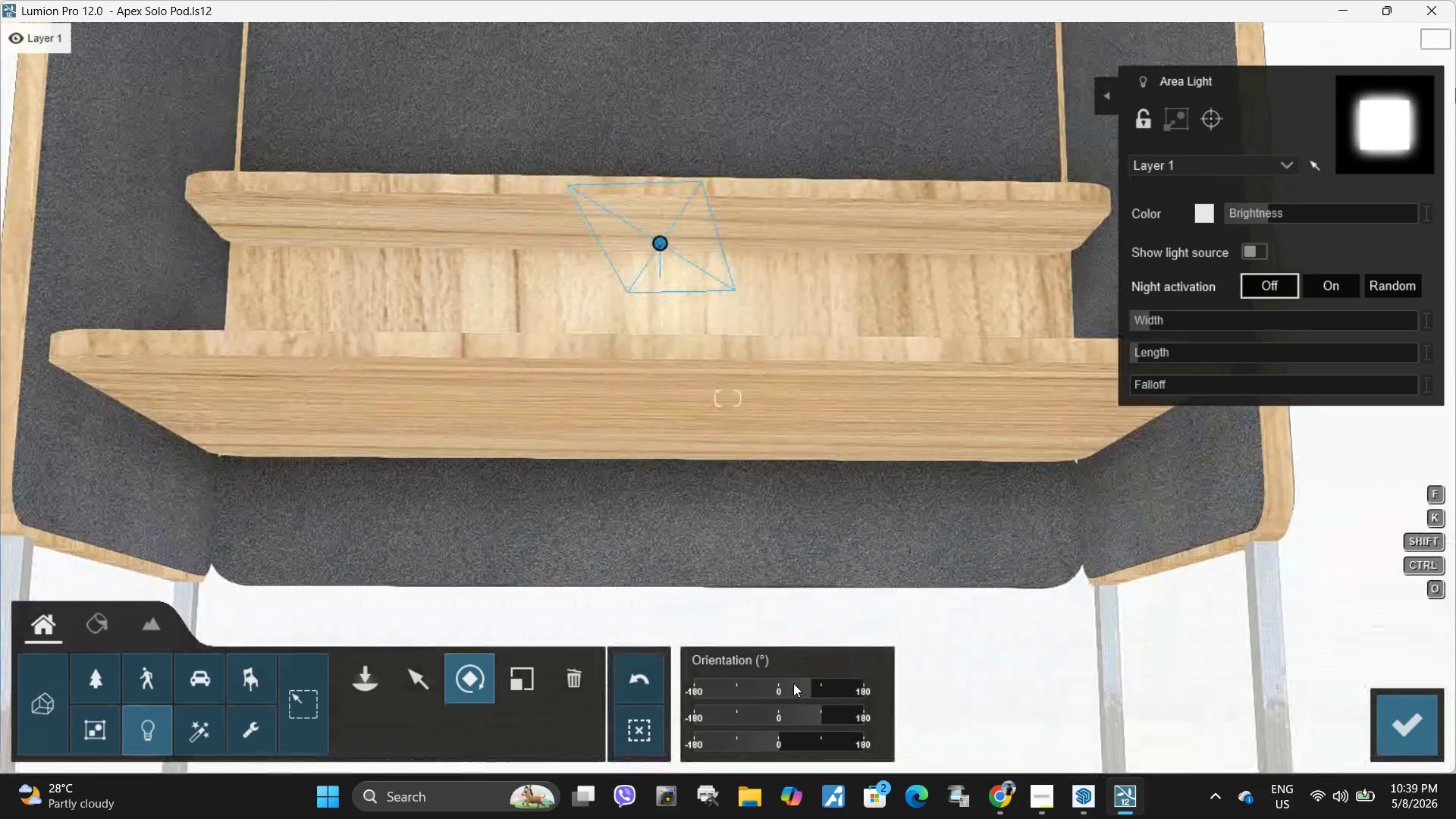 
left_click_drag(start_coordinate=[811, 684], to_coordinate=[841, 695])
 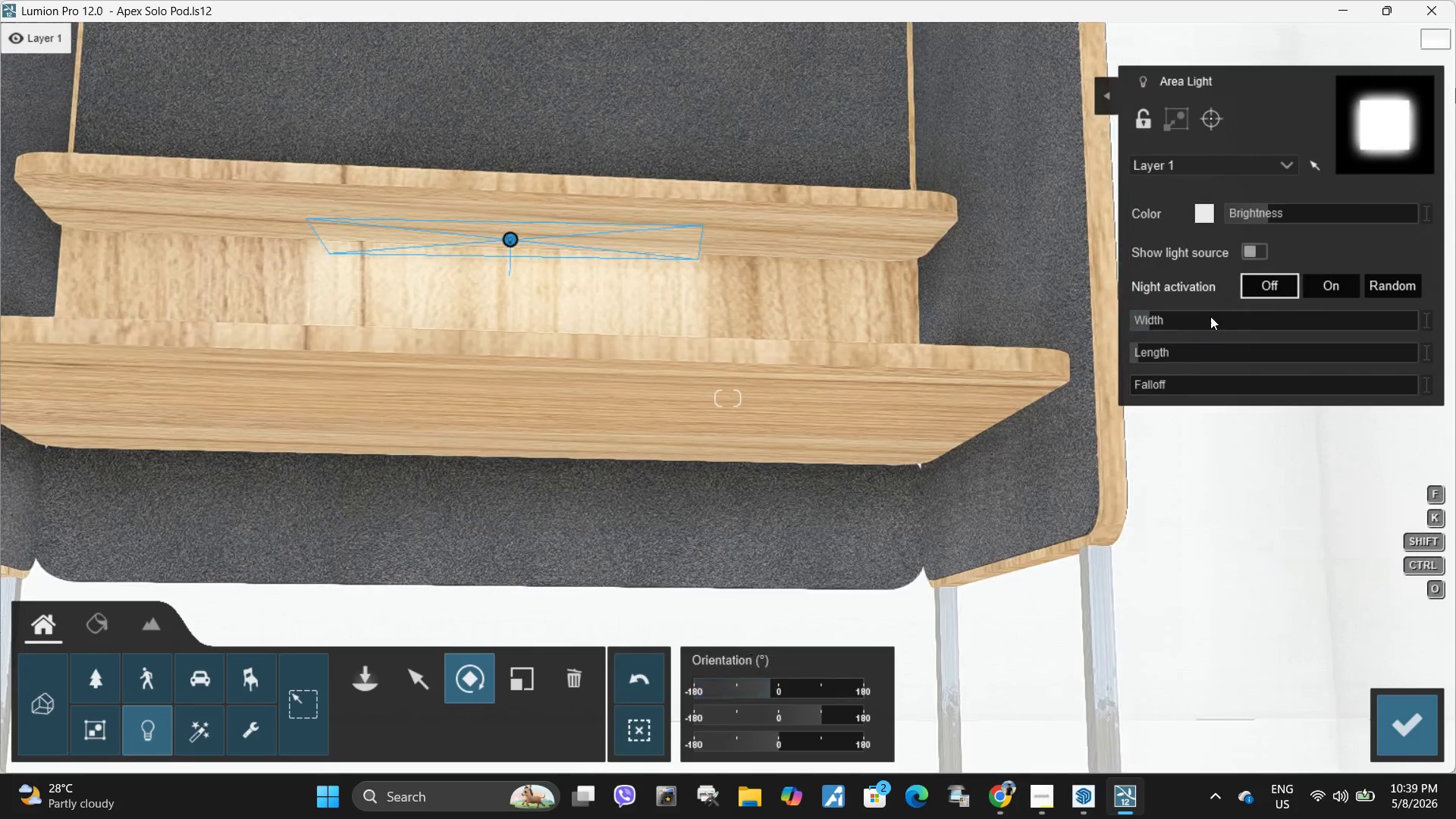 
hold_key(key=ShiftLeft, duration=1.58)
 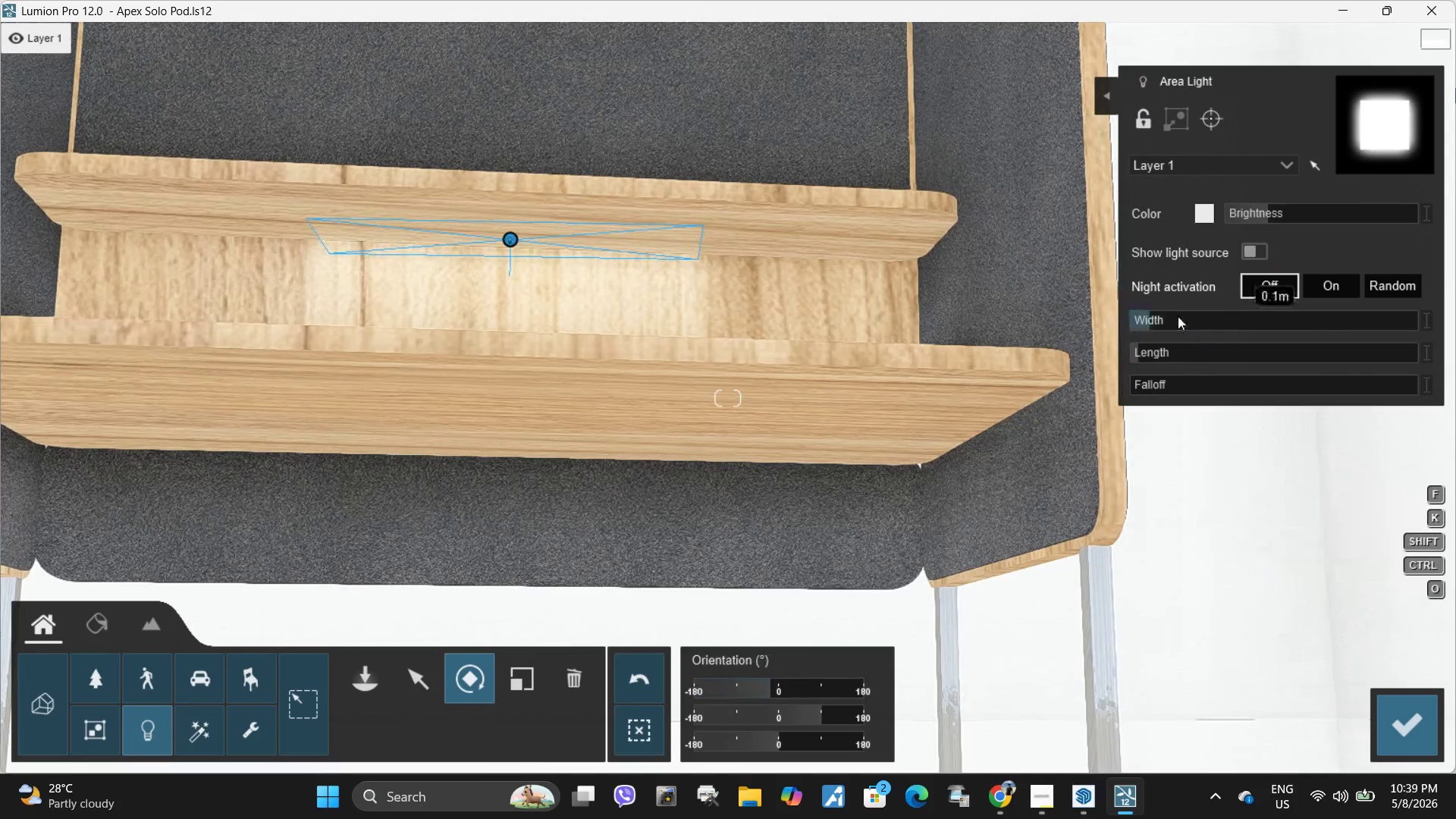 
left_click_drag(start_coordinate=[1169, 315], to_coordinate=[1011, 335])
 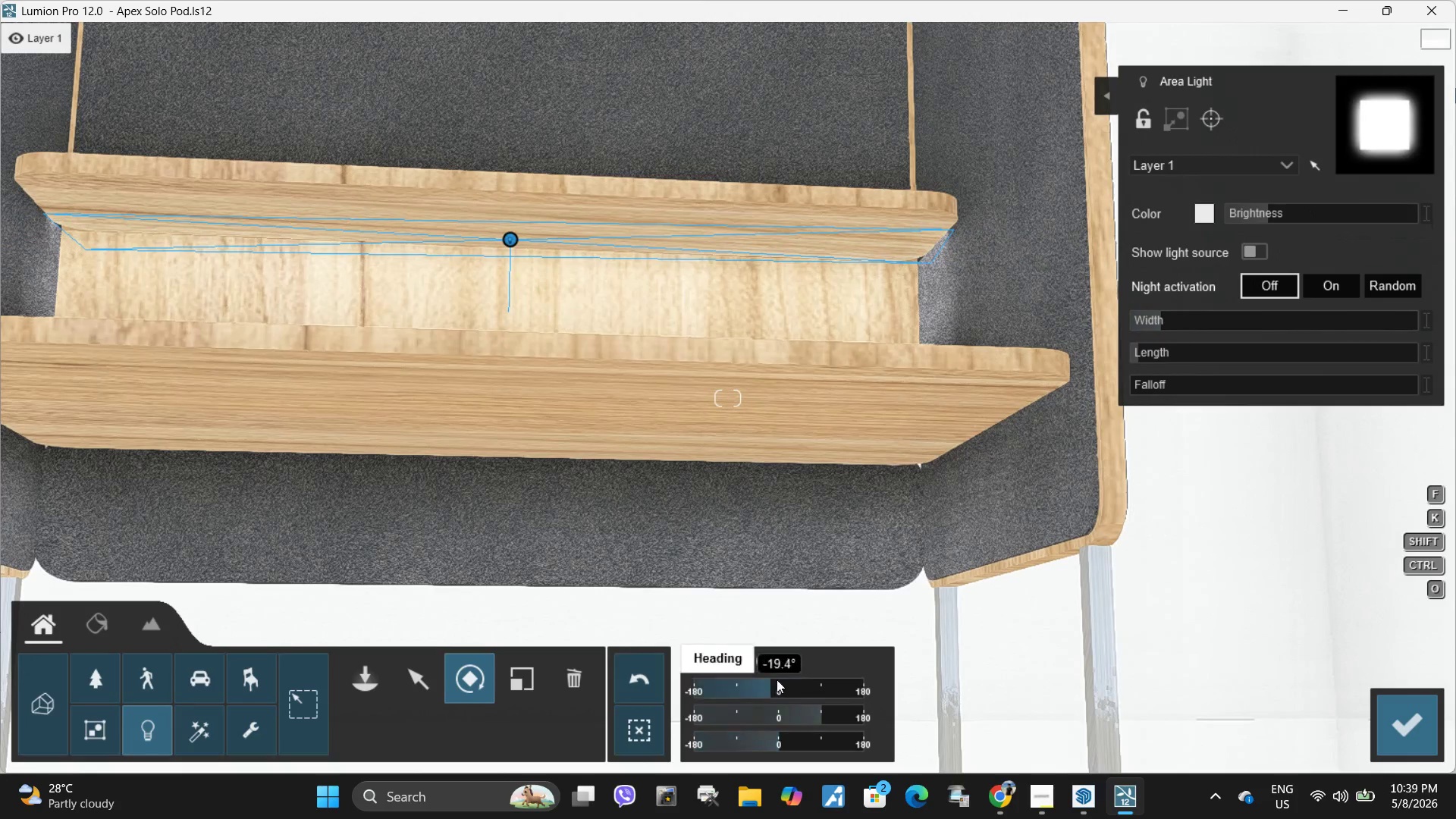 
hold_key(key=ShiftLeft, duration=1.86)
 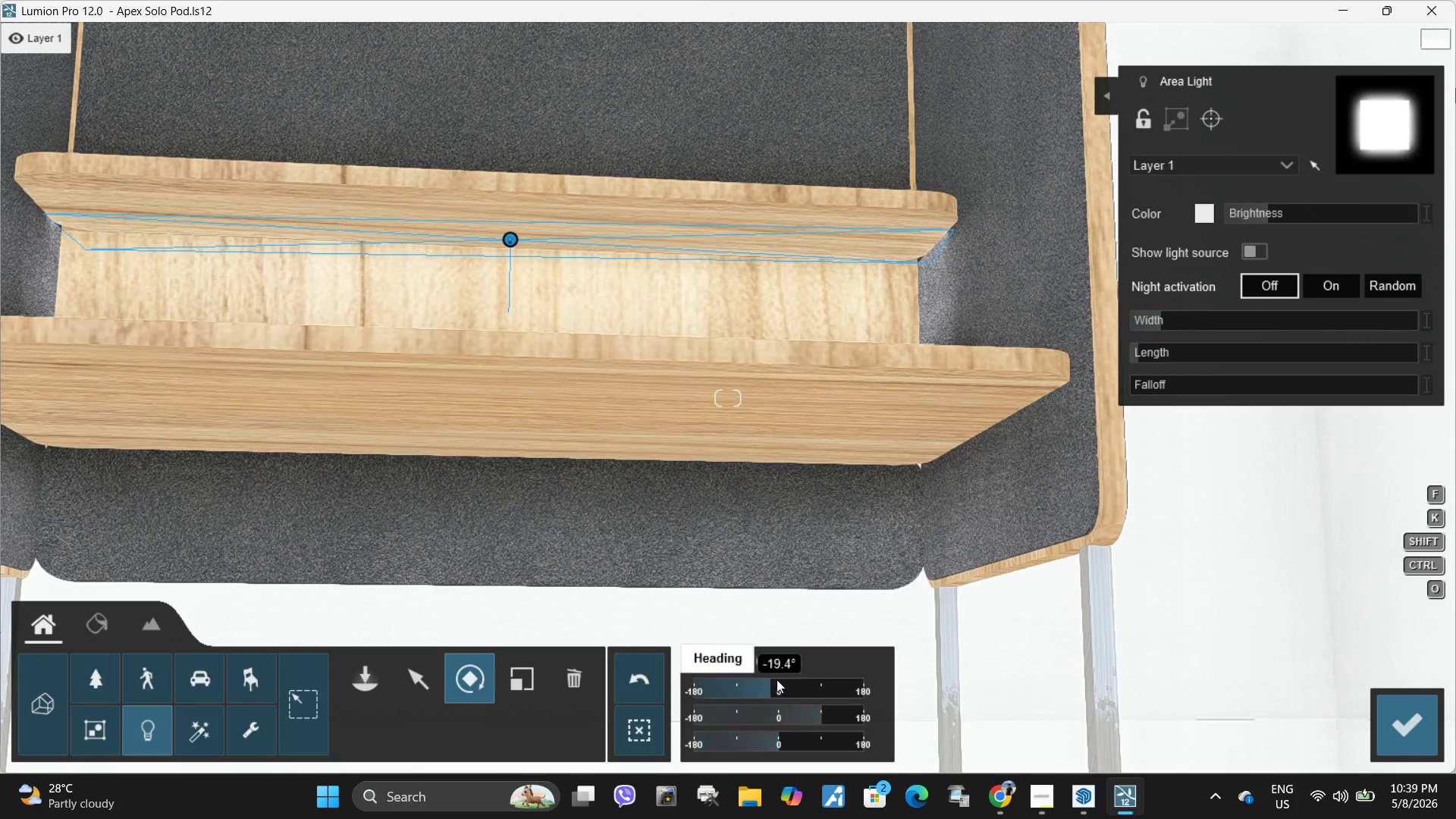 
hold_key(key=ShiftLeft, duration=3.62)
left_click_drag(start_coordinate=[777, 685], to_coordinate=[1415, 747])
 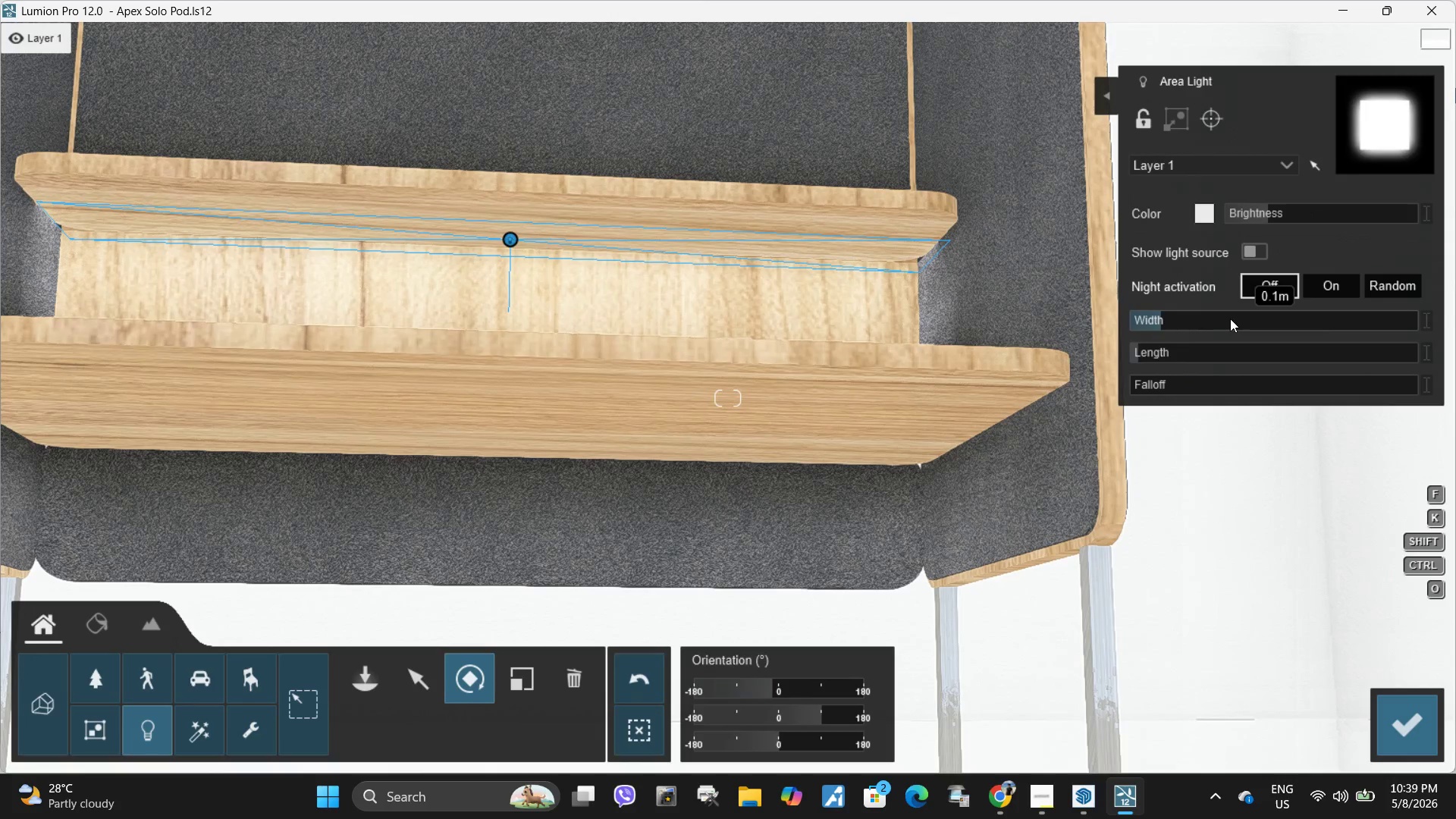 
hold_key(key=ShiftLeft, duration=2.16)
left_click_drag(start_coordinate=[1214, 322], to_coordinate=[1190, 353])
 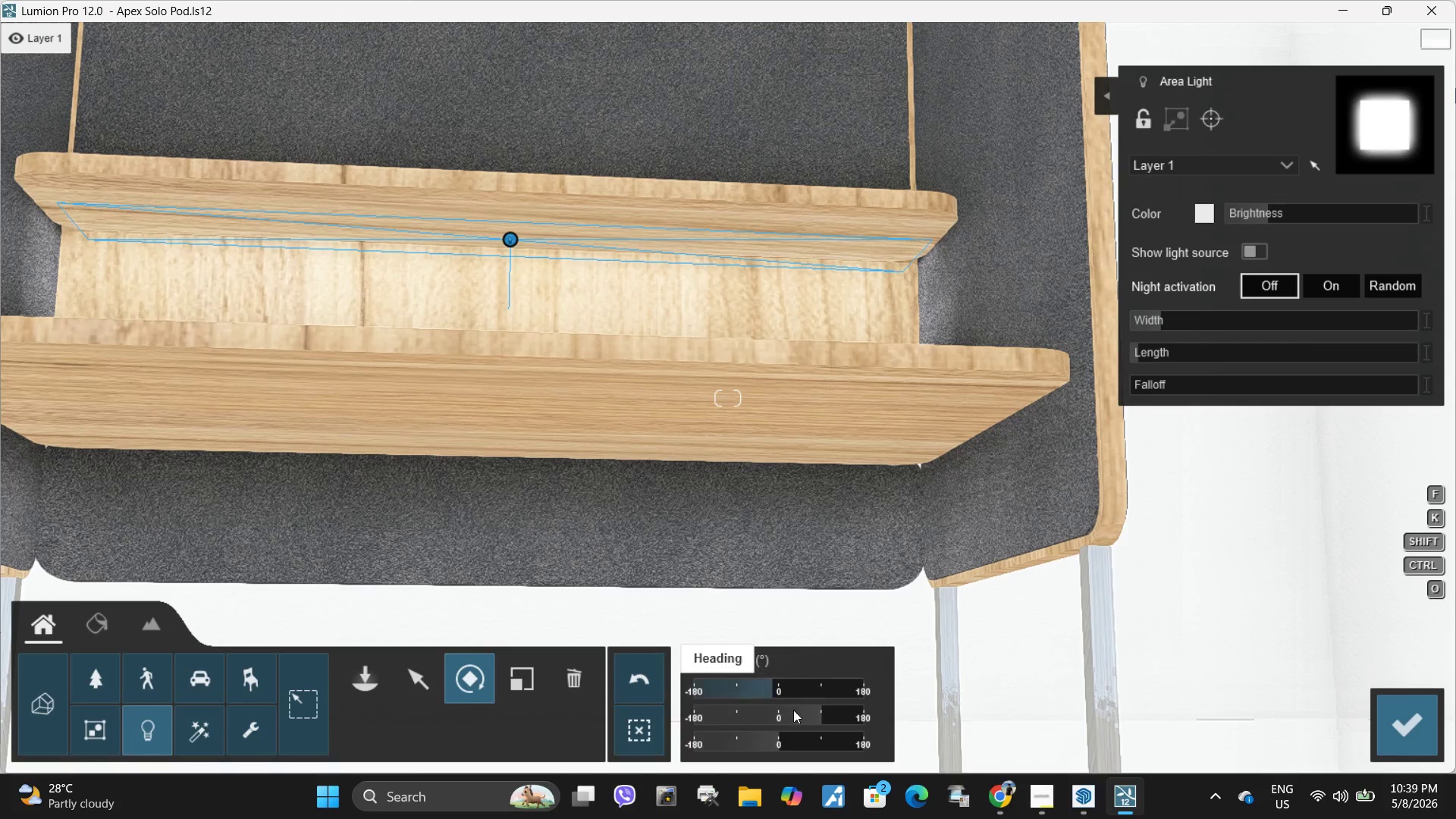 
hold_key(key=ShiftLeft, duration=7.06)
left_click_drag(start_coordinate=[811, 714], to_coordinate=[1426, 648])
 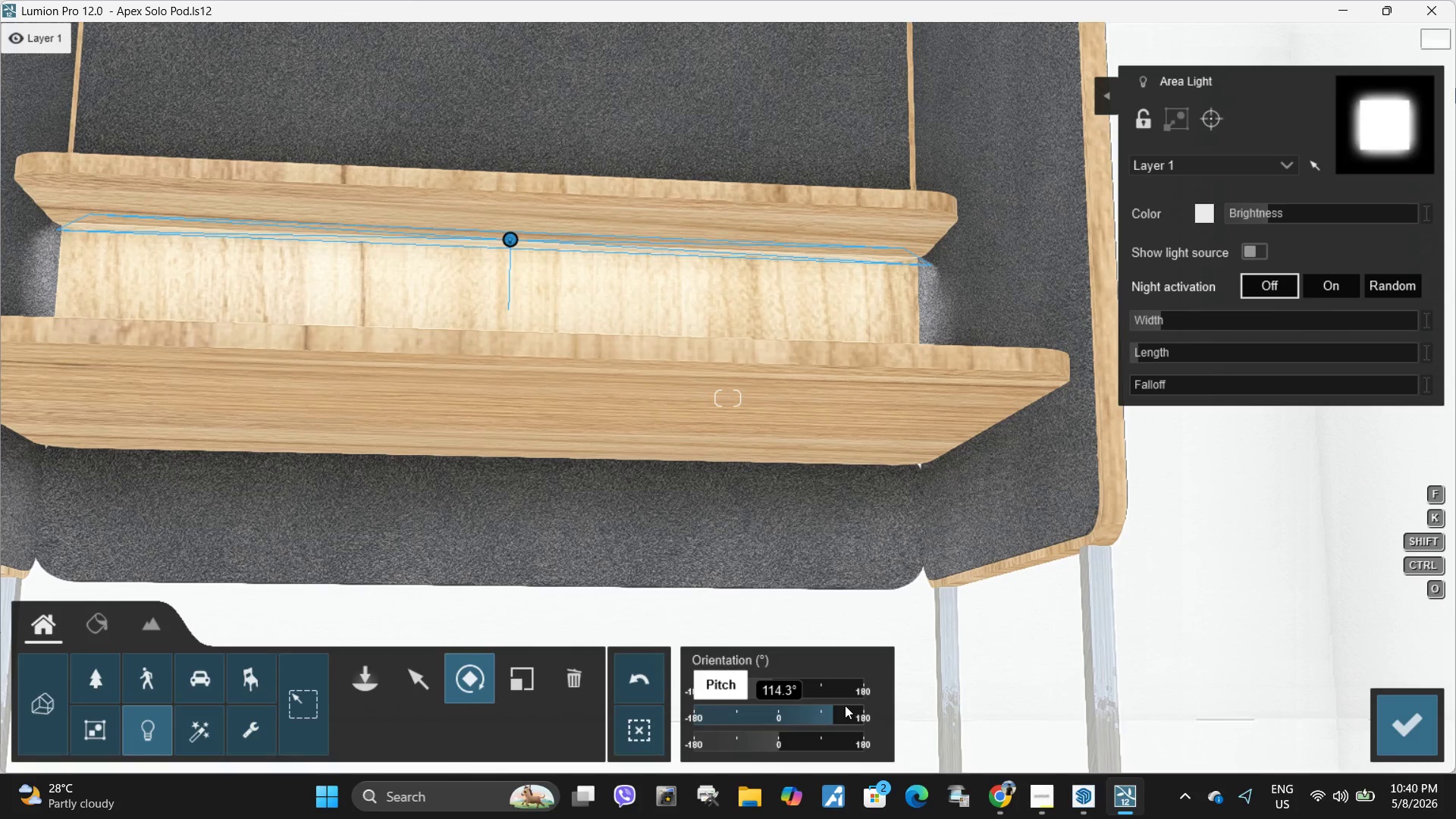 
left_click_drag(start_coordinate=[833, 711], to_coordinate=[852, 718])
 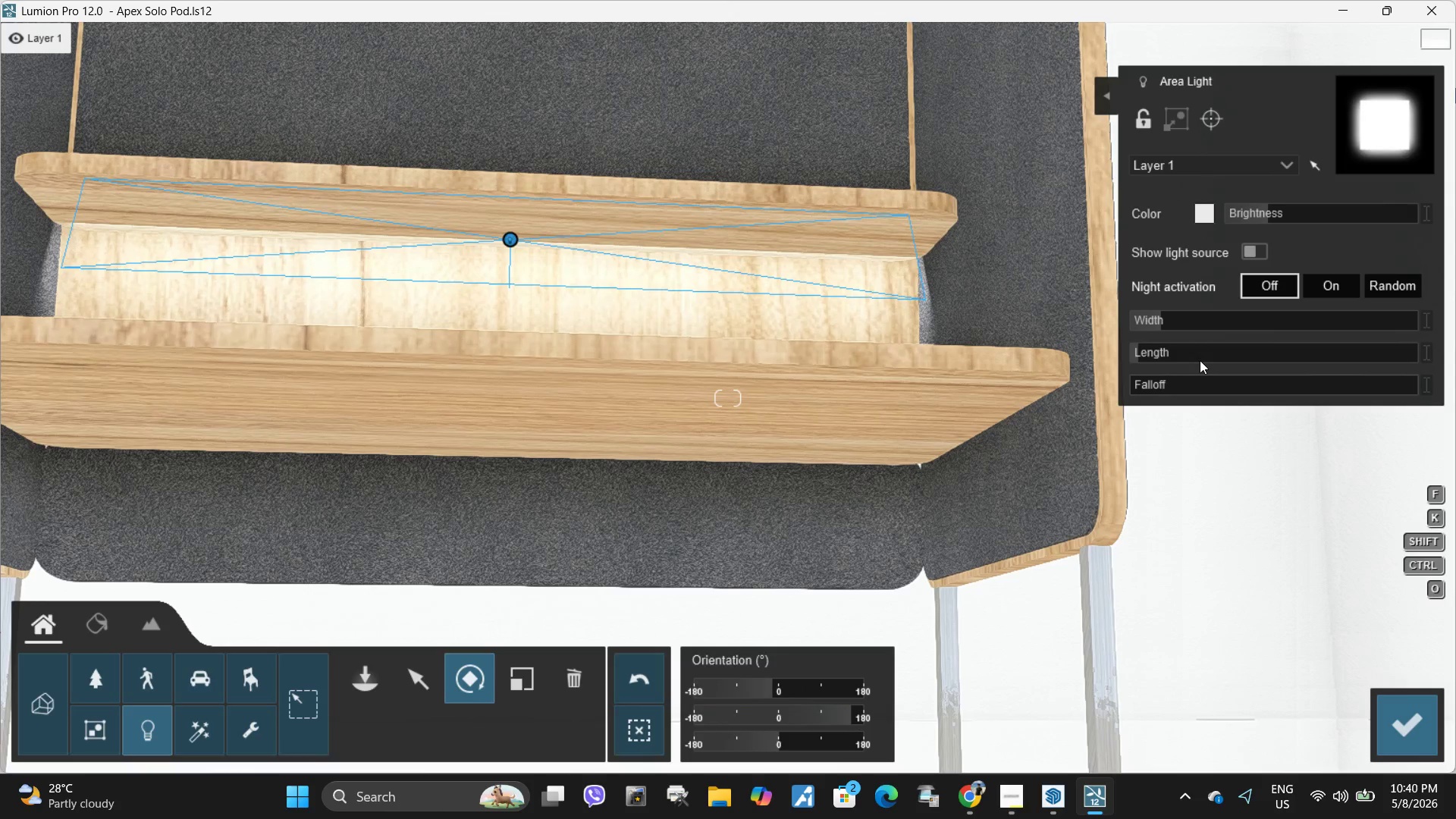 
left_click_drag(start_coordinate=[1173, 353], to_coordinate=[1122, 366])
 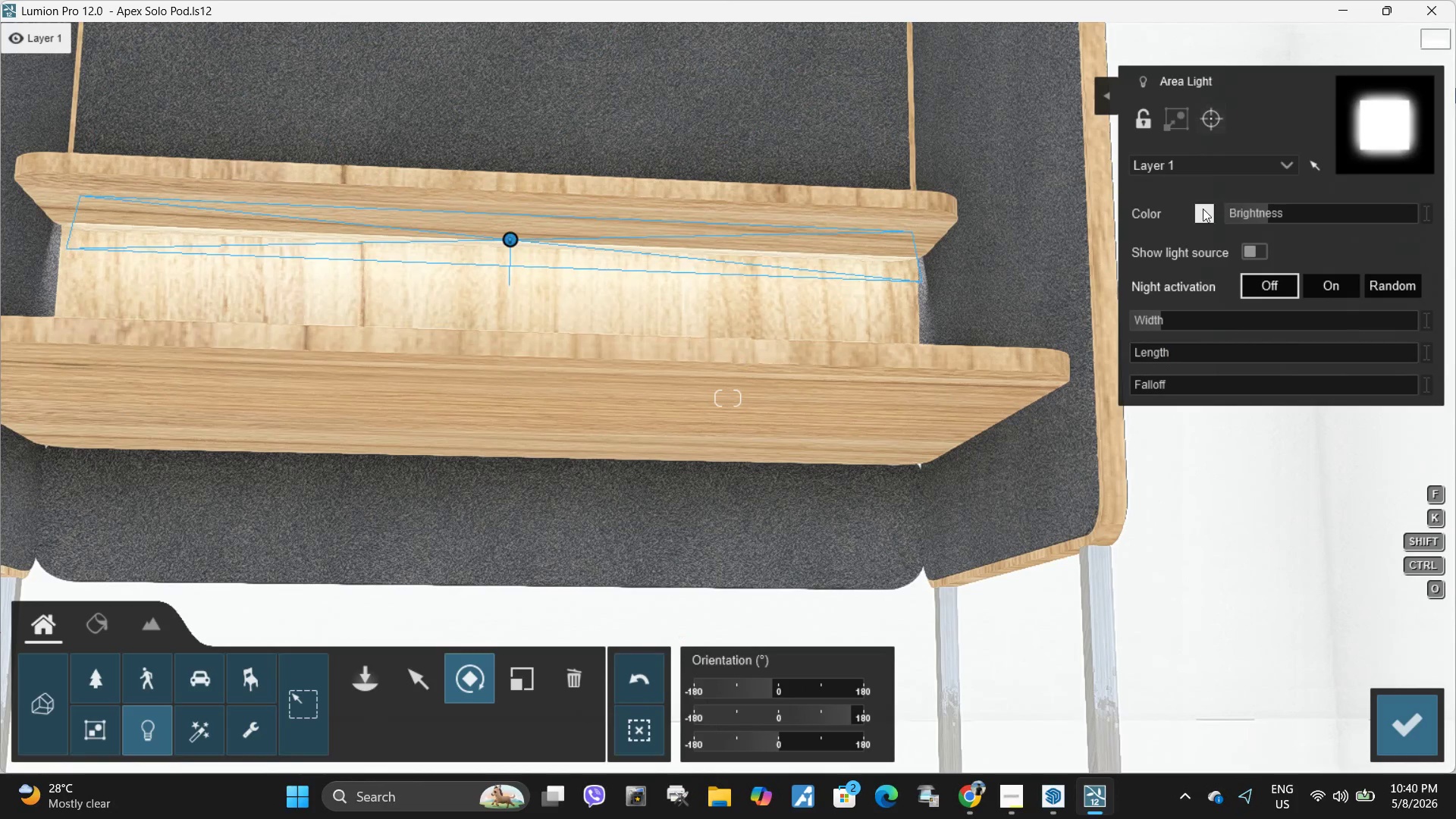 
hold_key(key=ShiftLeft, duration=0.5)
 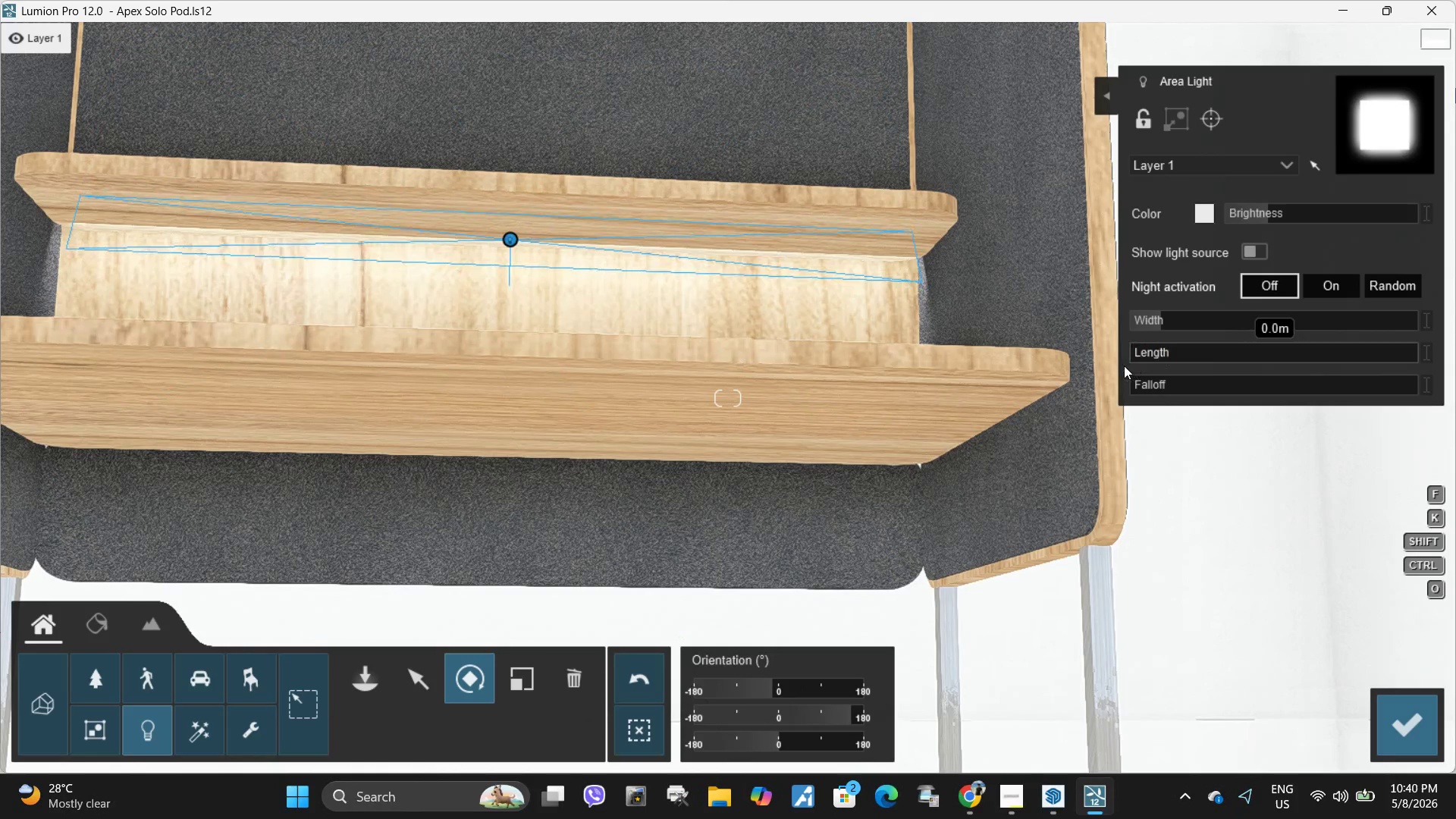 
left_click([1203, 209])
 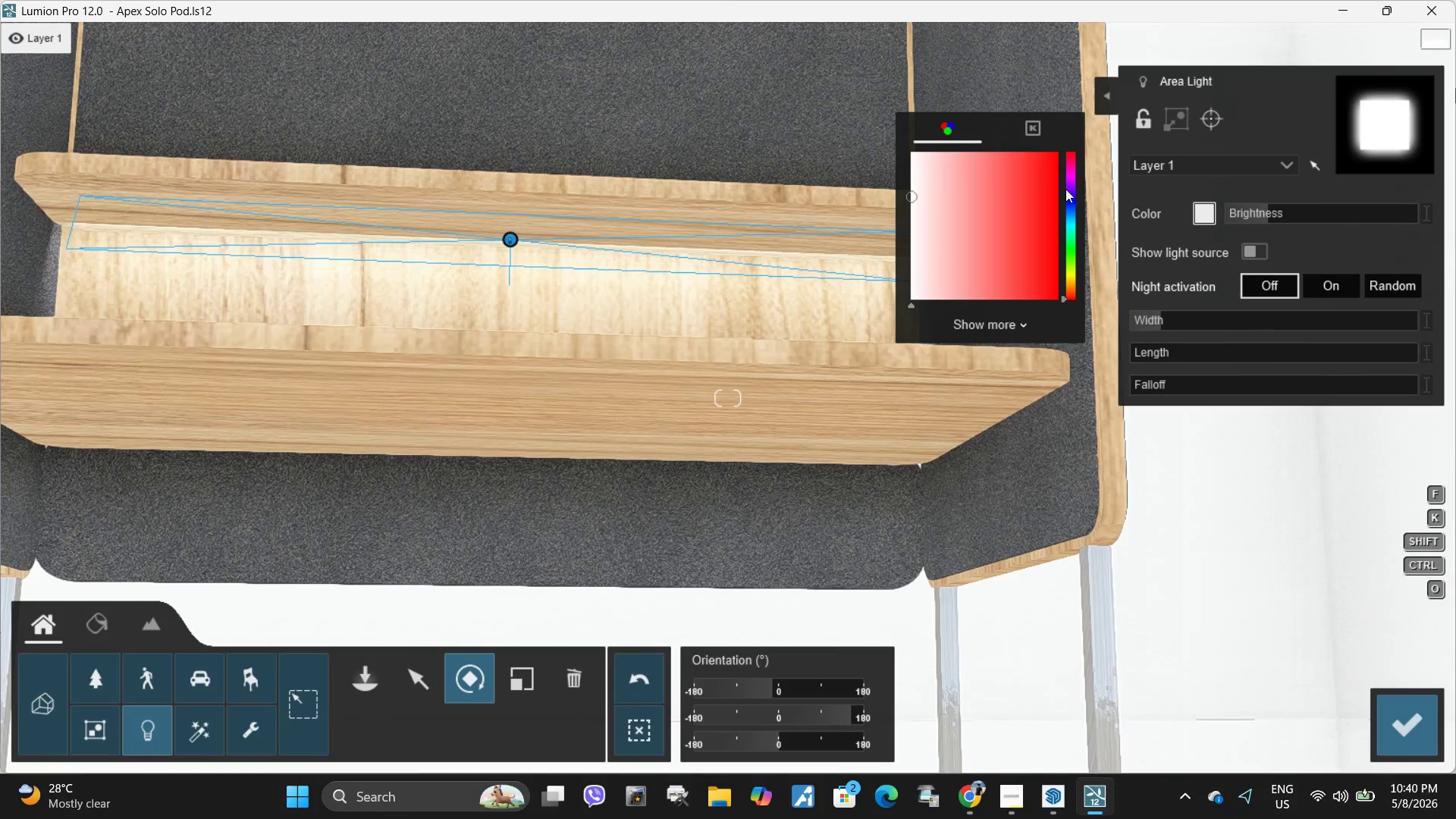 
left_click([1043, 123])
 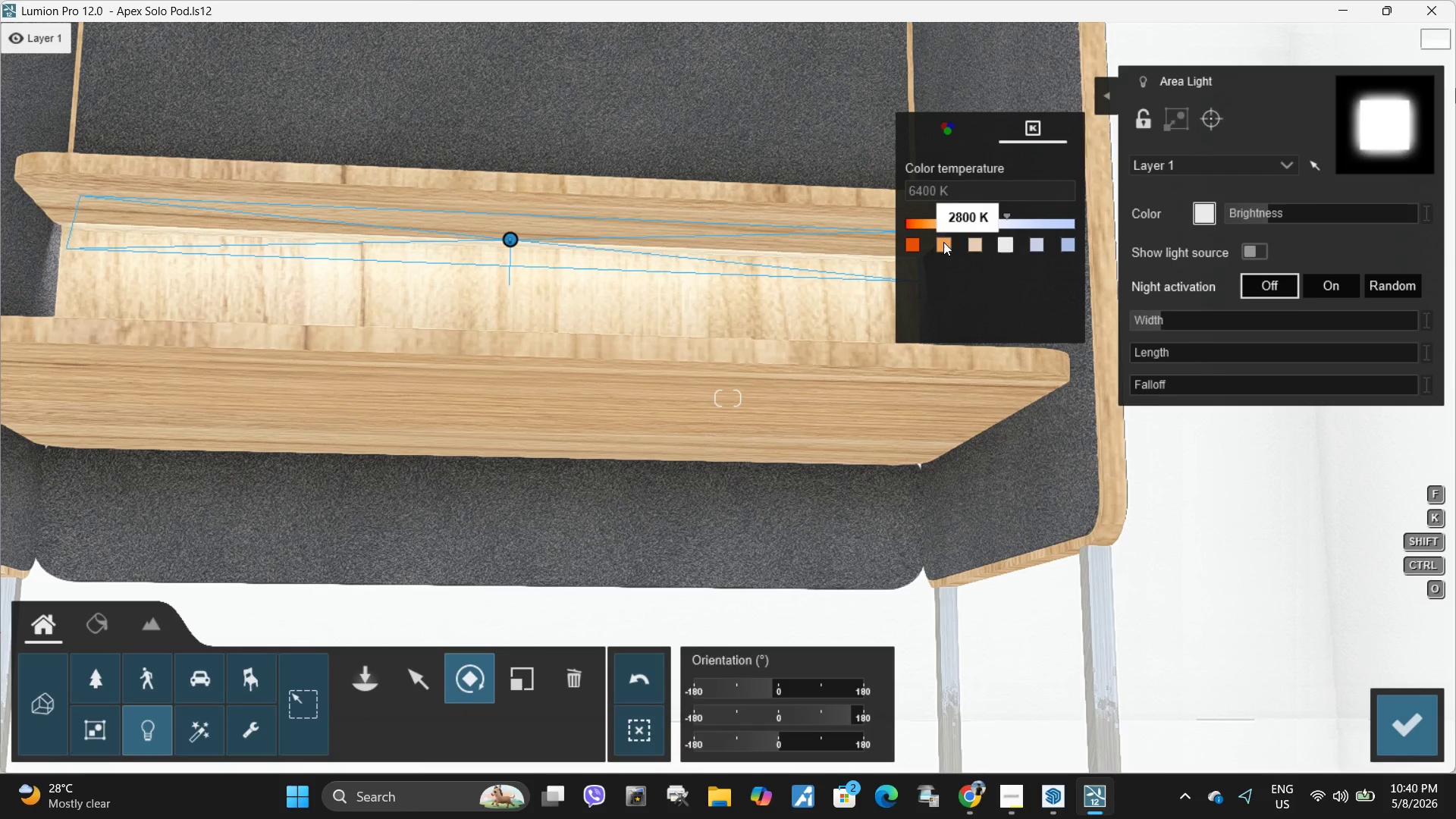 
left_click([940, 249])
 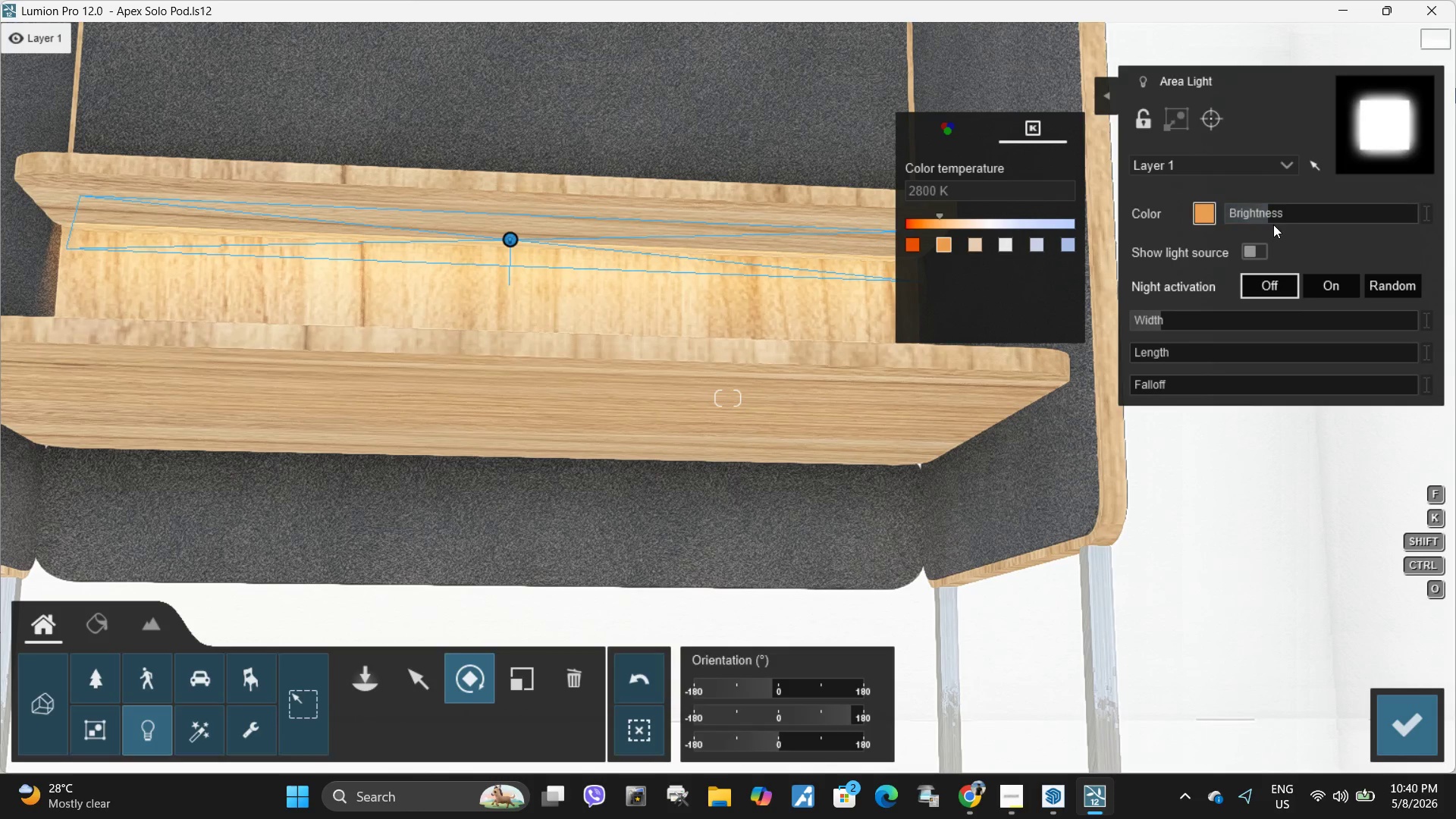 
left_click_drag(start_coordinate=[1267, 209], to_coordinate=[1268, 219])
 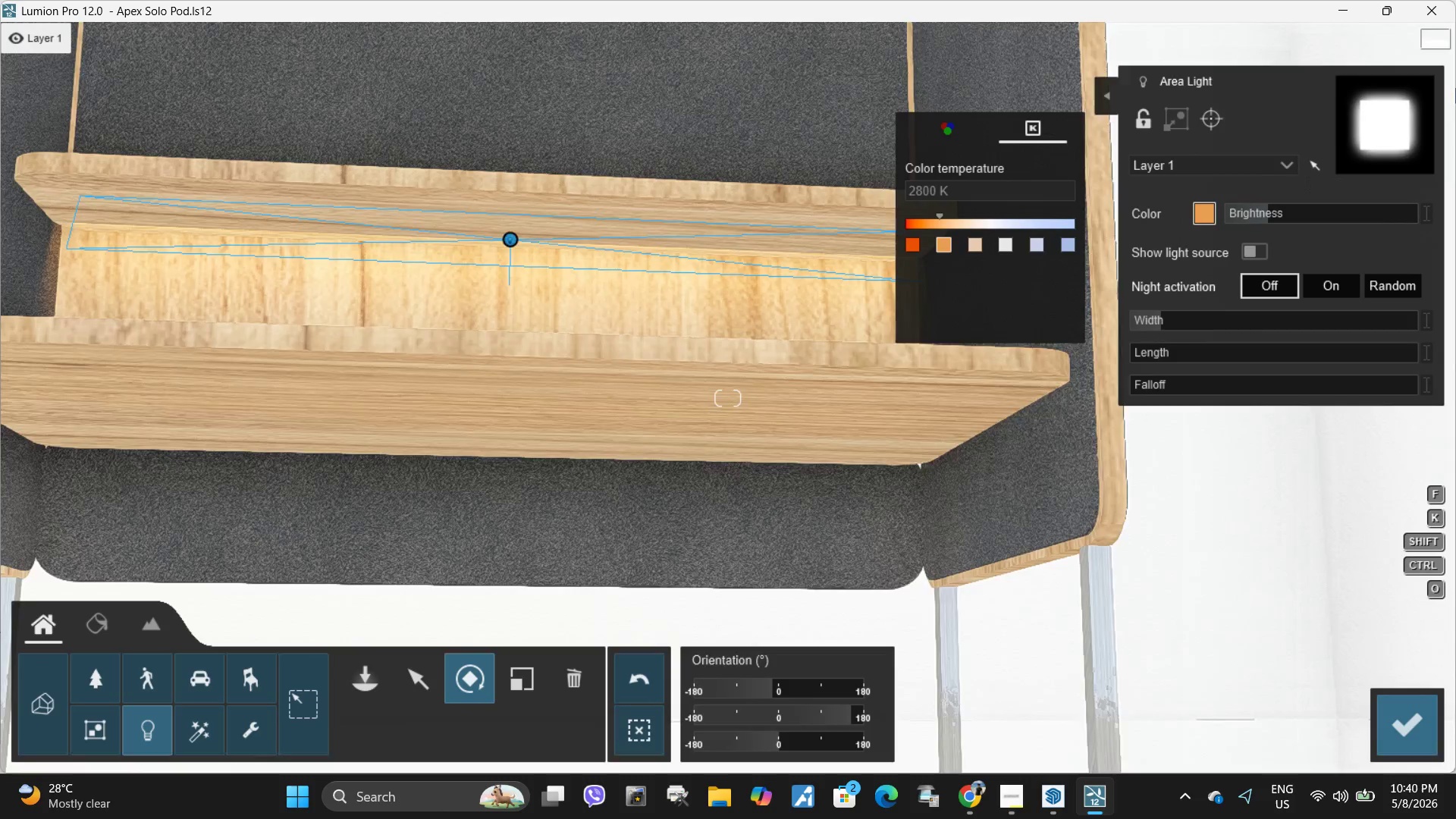 
type(qs)
 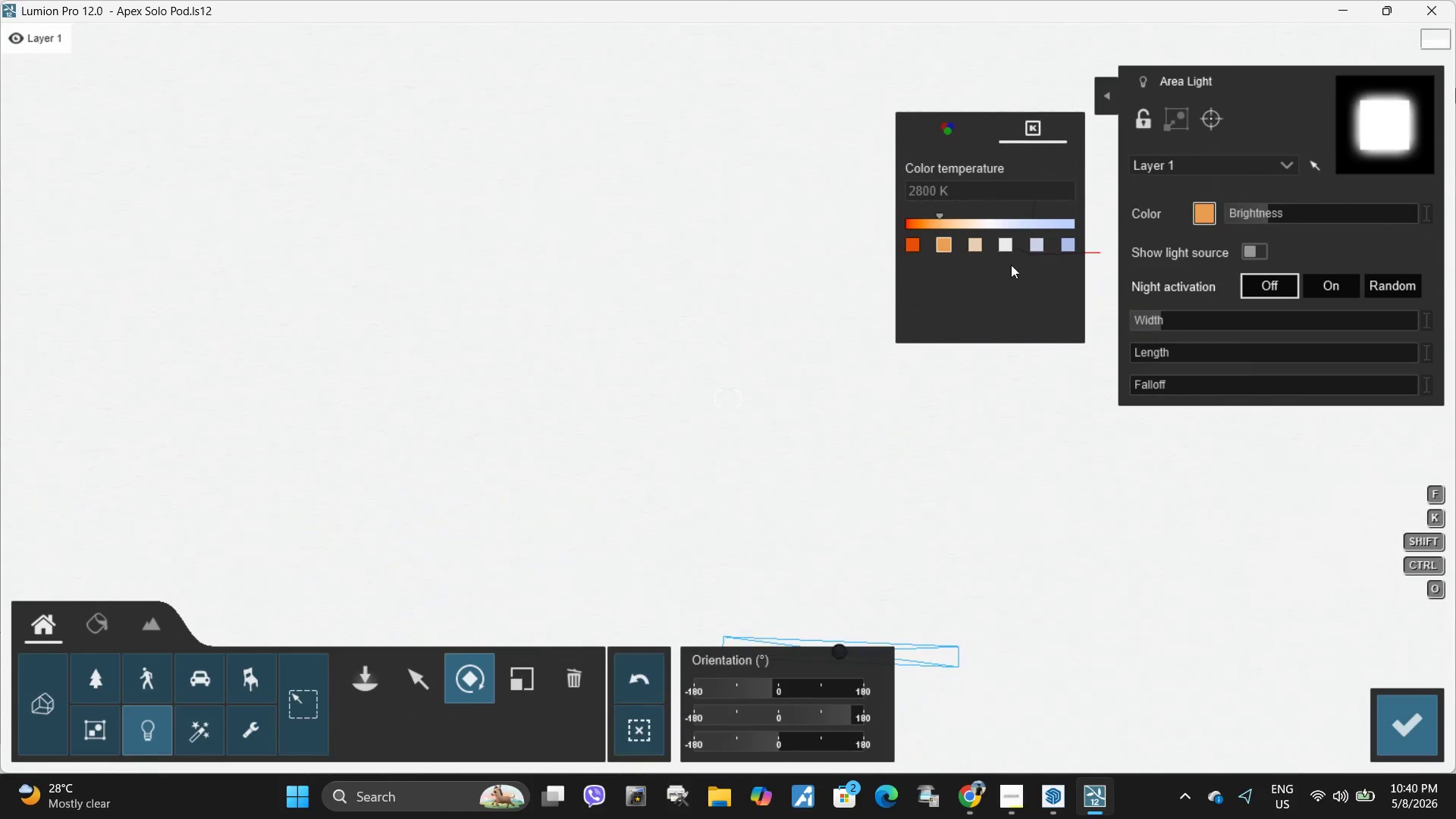 
left_click([975, 246])
 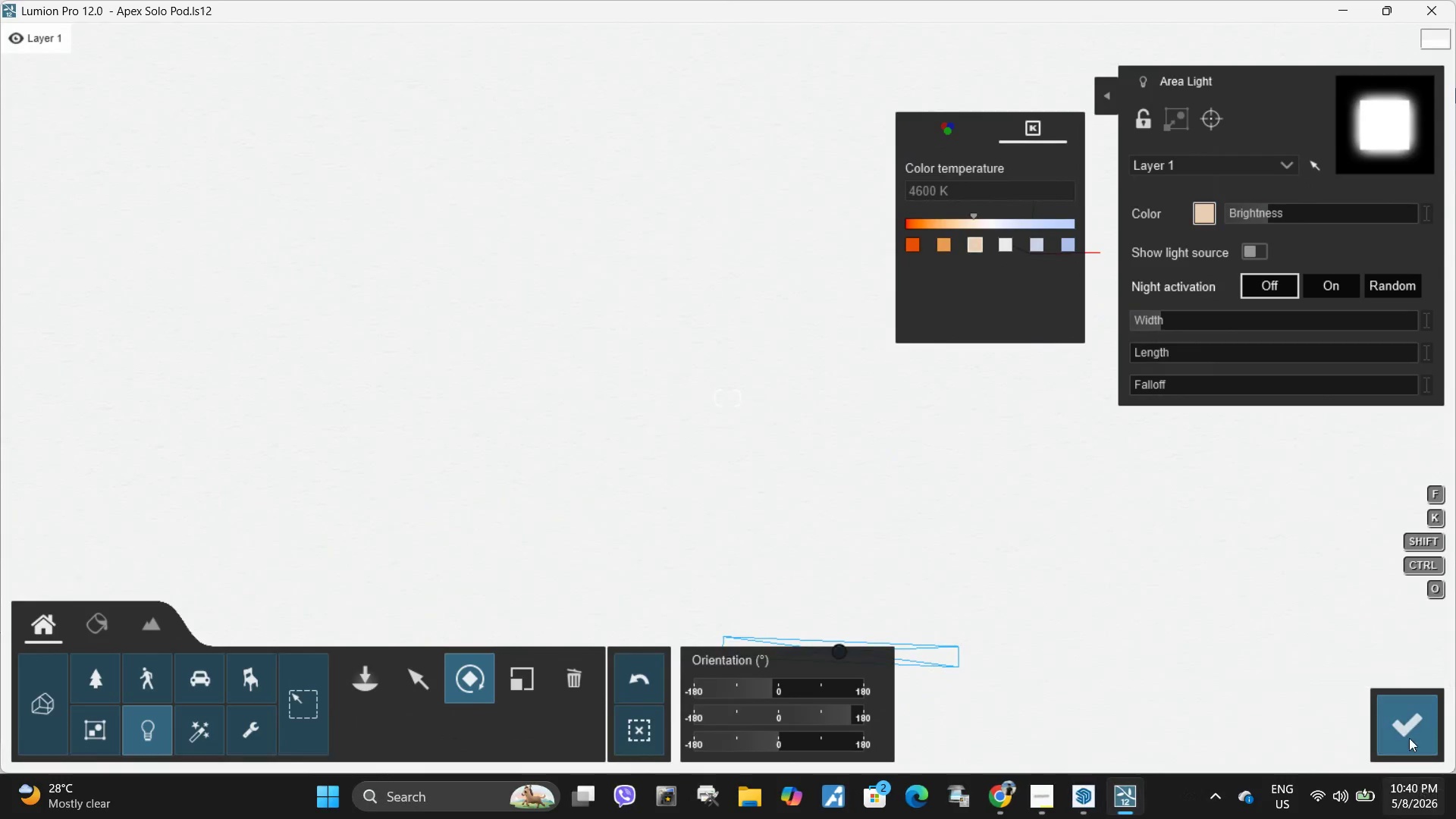 
left_click([1405, 706])
 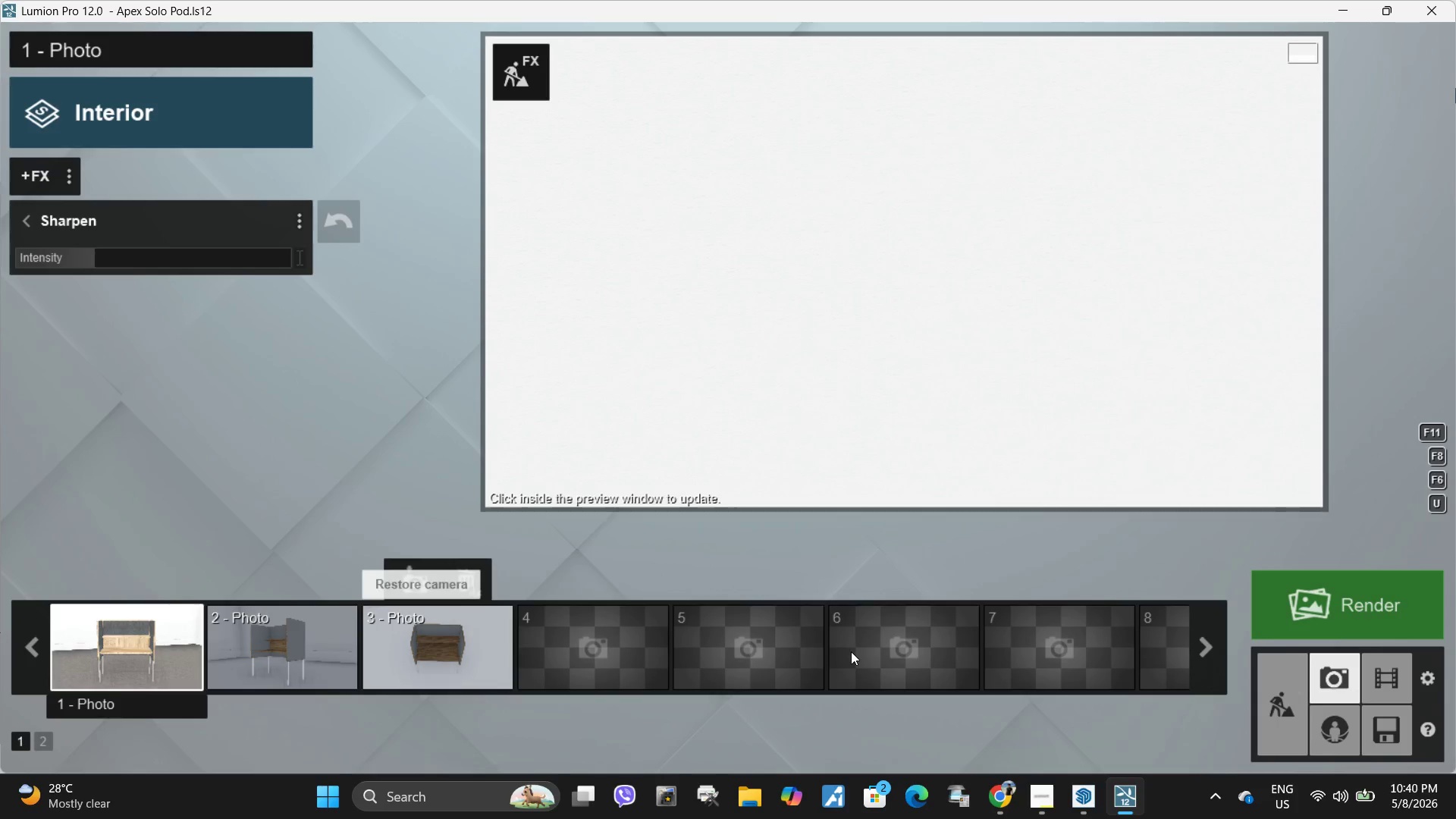 
left_click([152, 621])
 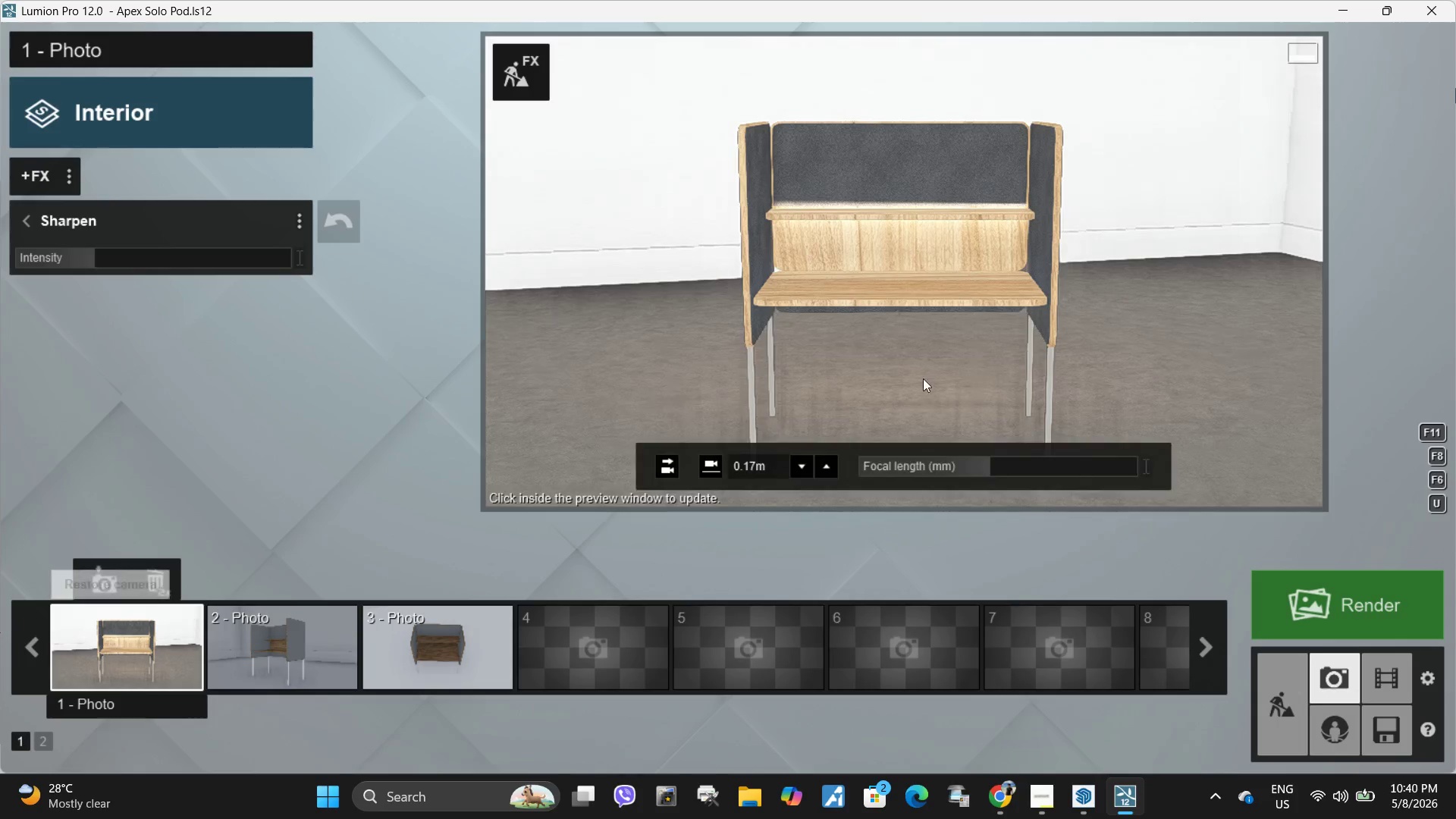 
left_click([977, 345])
 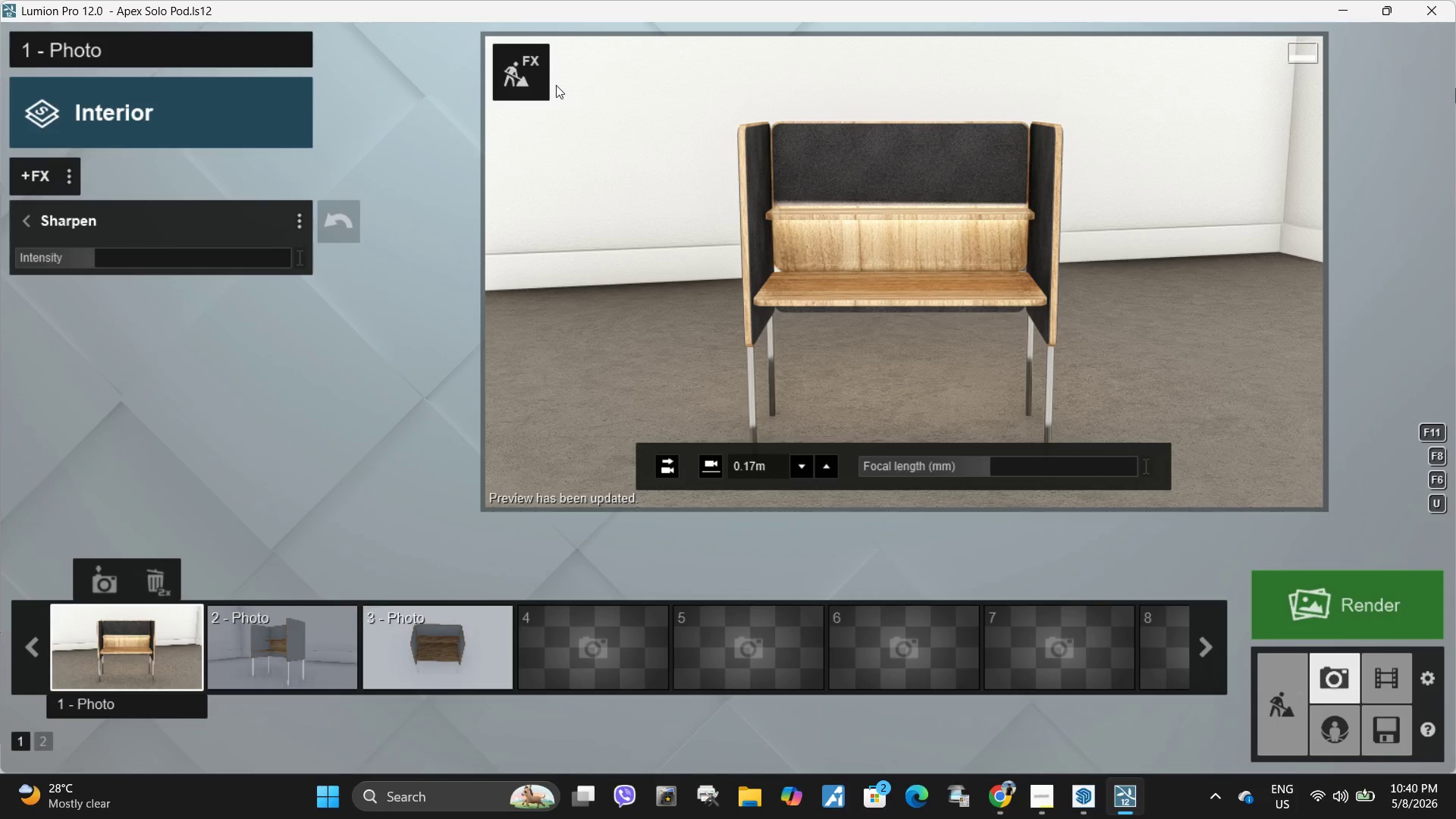 
left_click([524, 77])
 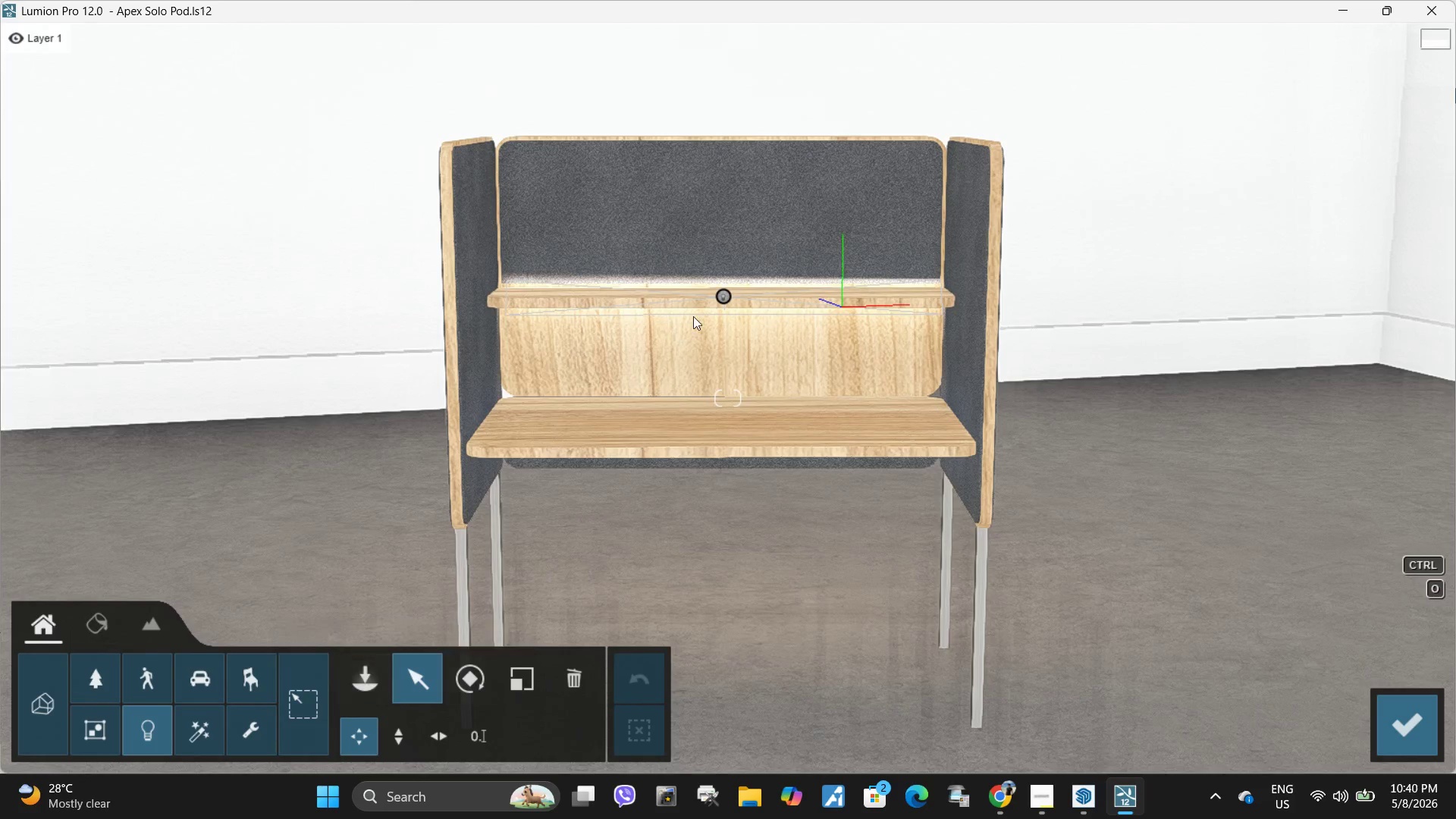 
left_click([725, 294])
 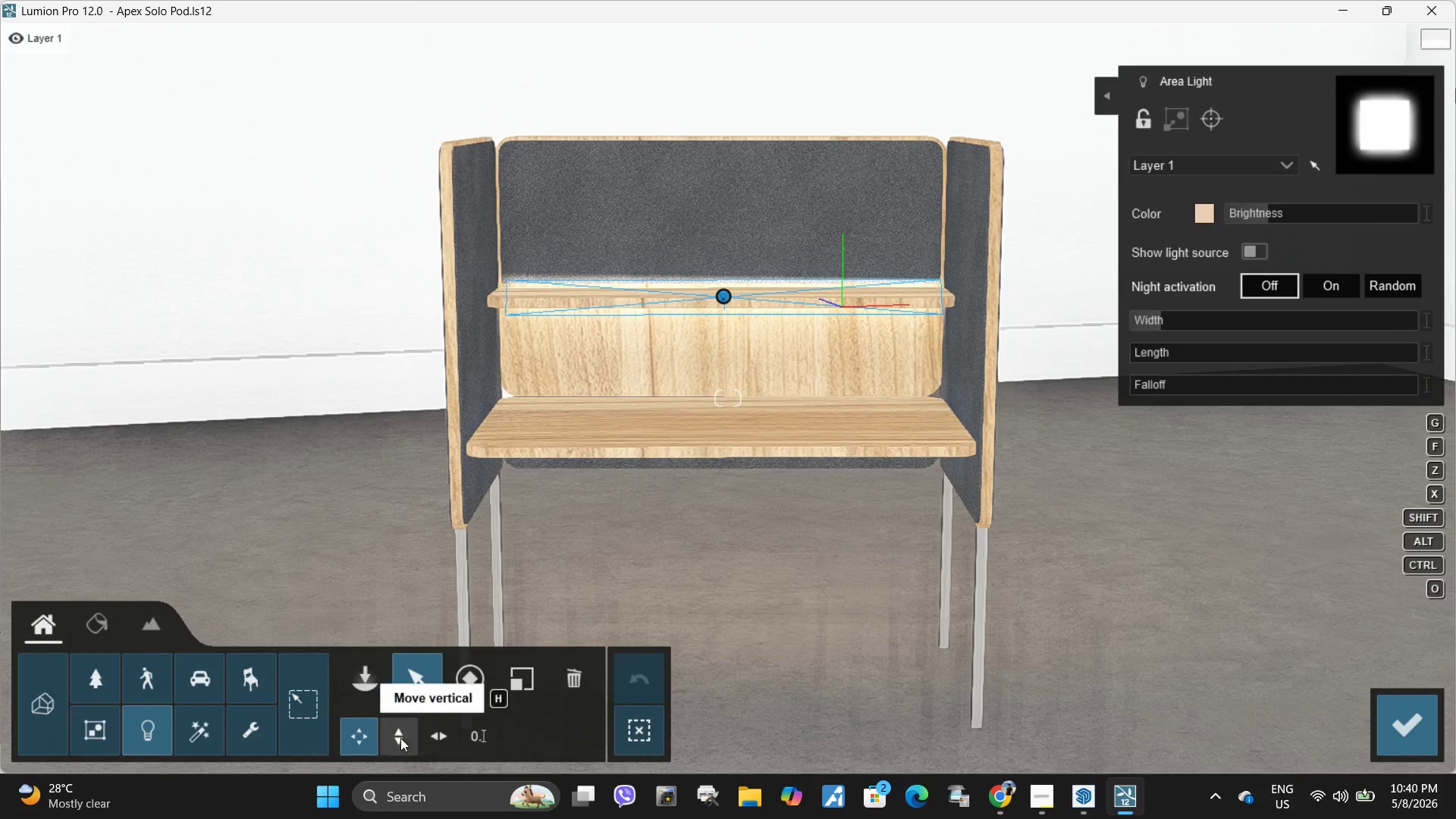 
left_click([397, 739])
 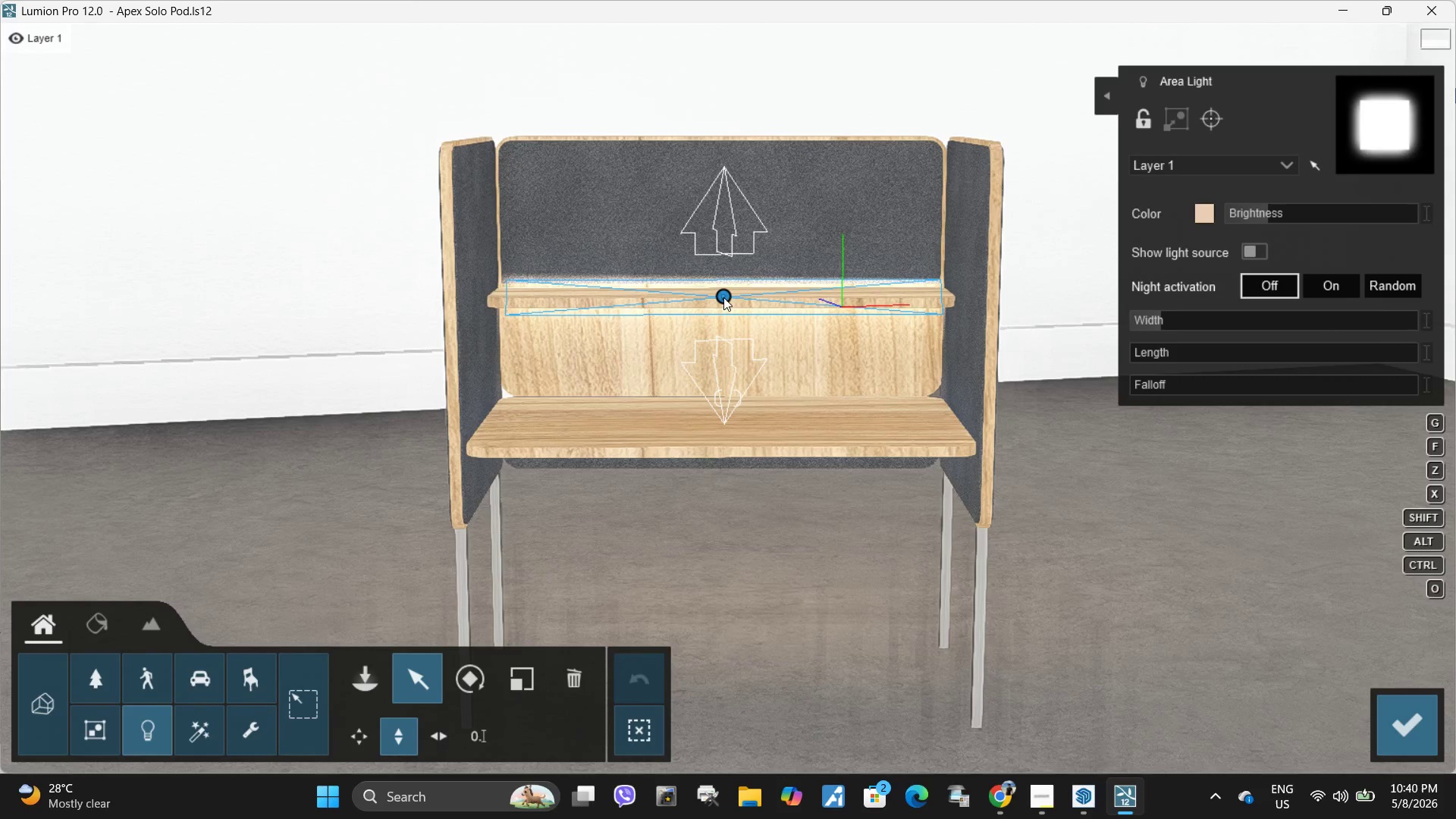 
hold_key(key=ShiftLeft, duration=1.98)
left_click_drag(start_coordinate=[722, 297], to_coordinate=[723, 305])
 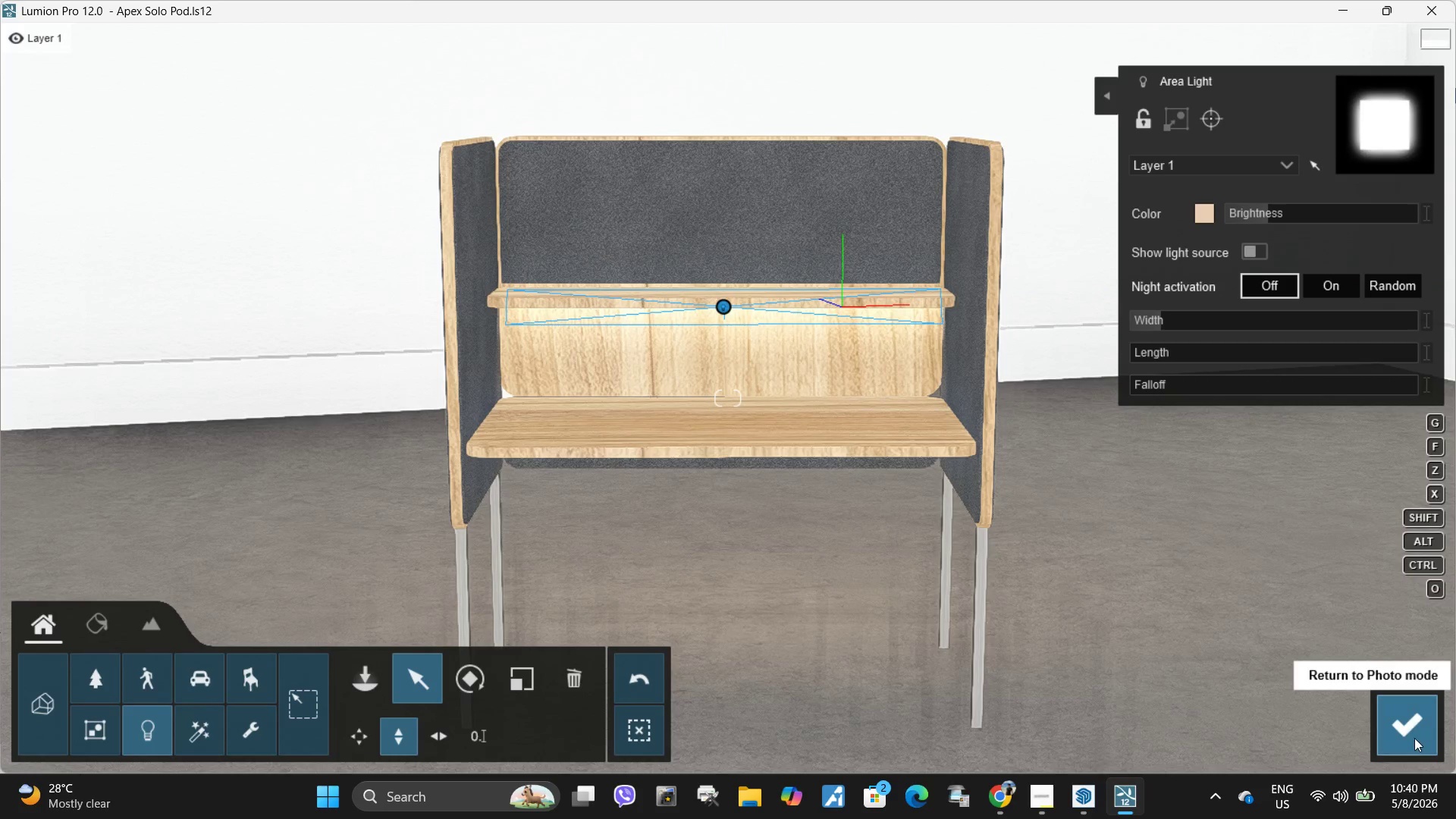 
left_click([1414, 738])
 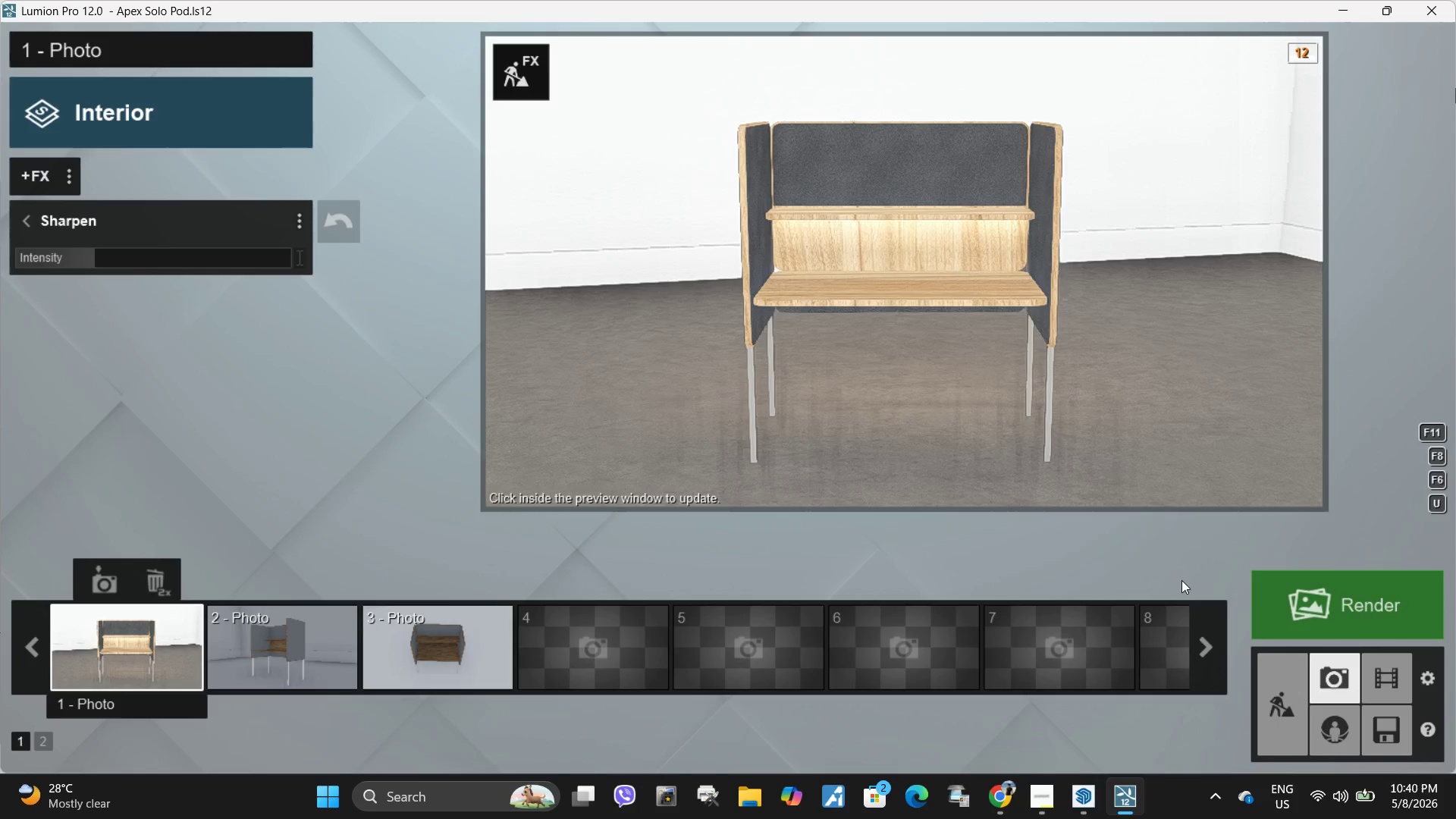 
left_click([726, 296])
 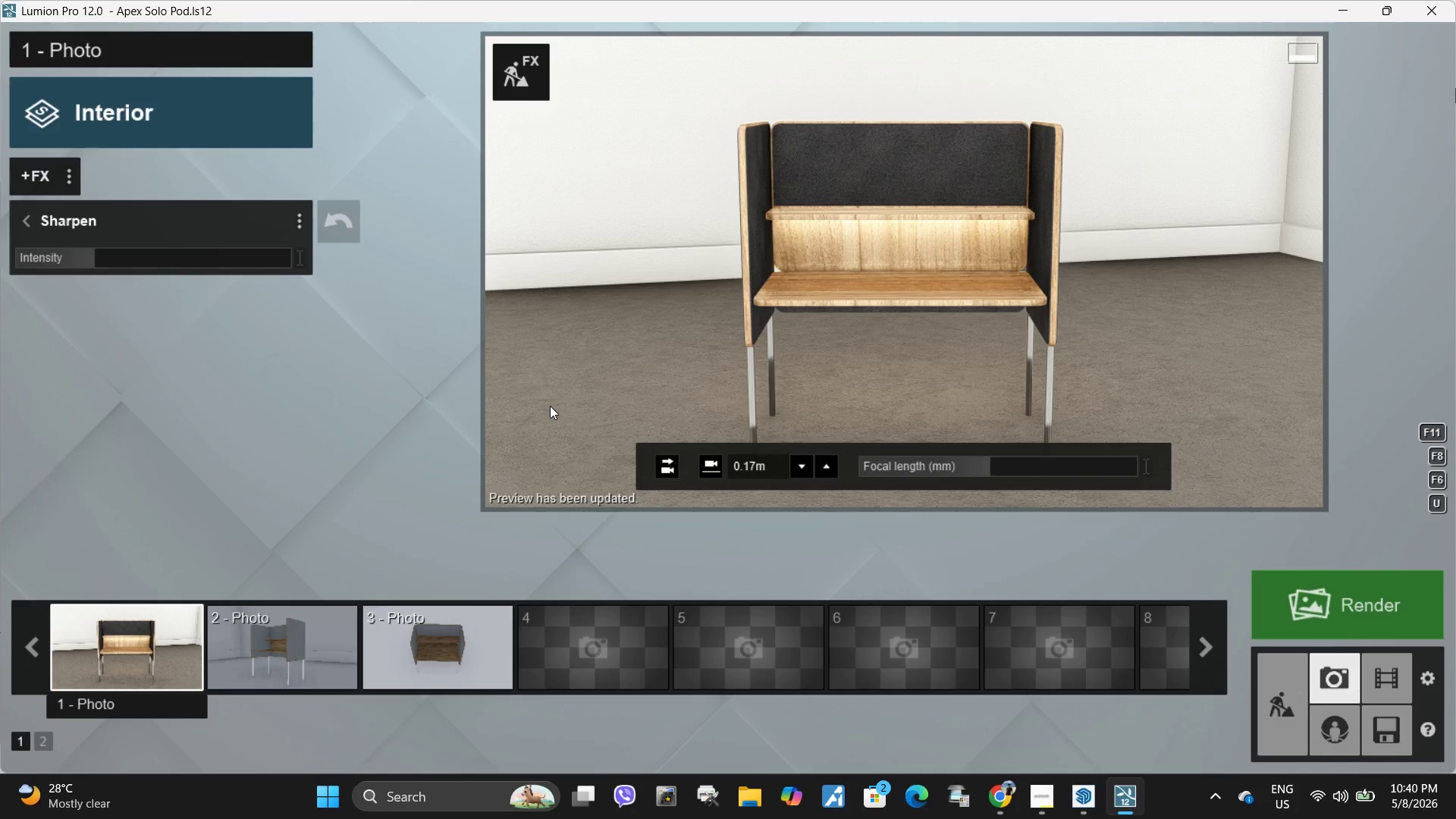 
wait(7.41)
 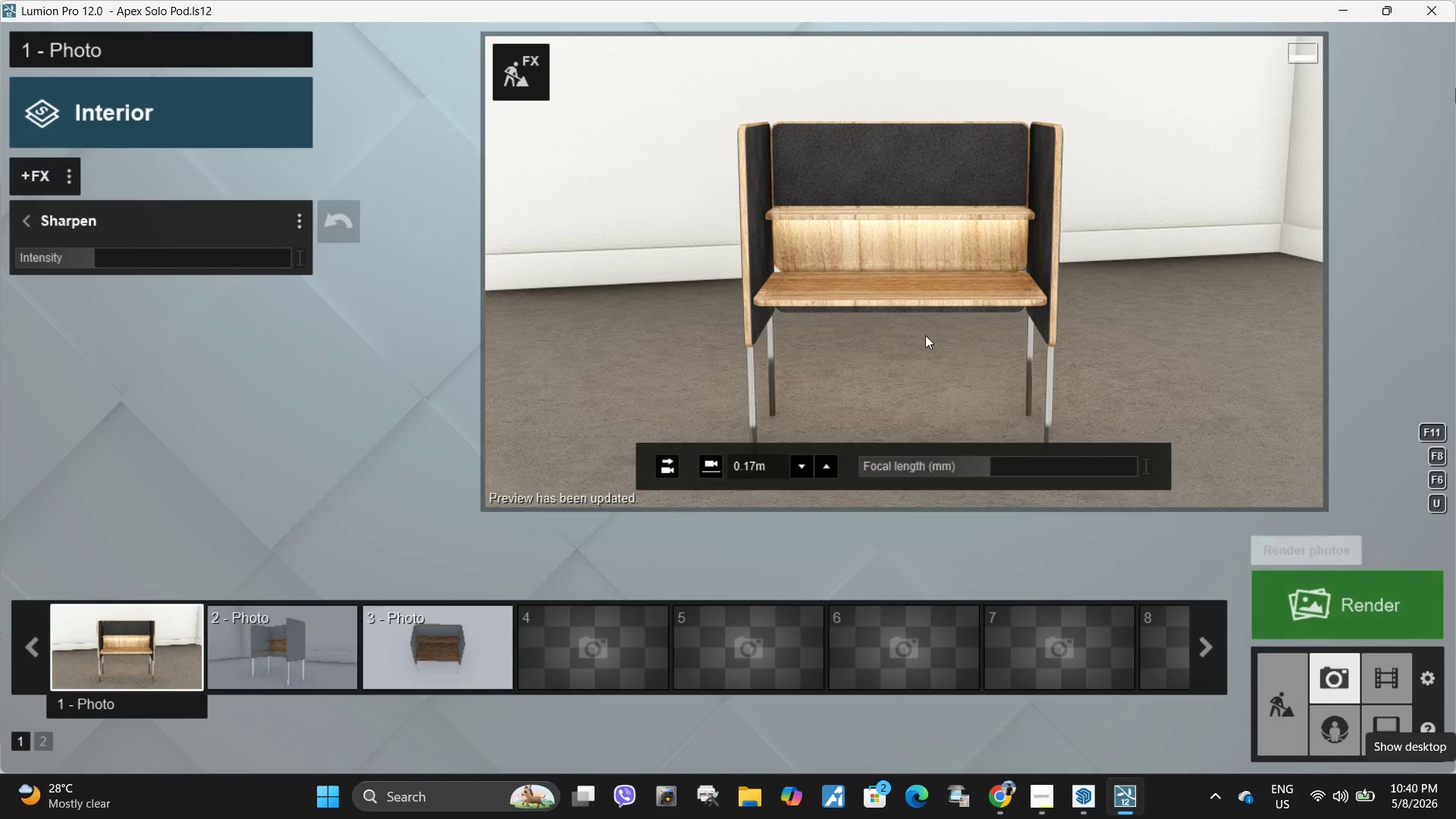 
left_click([529, 65])
 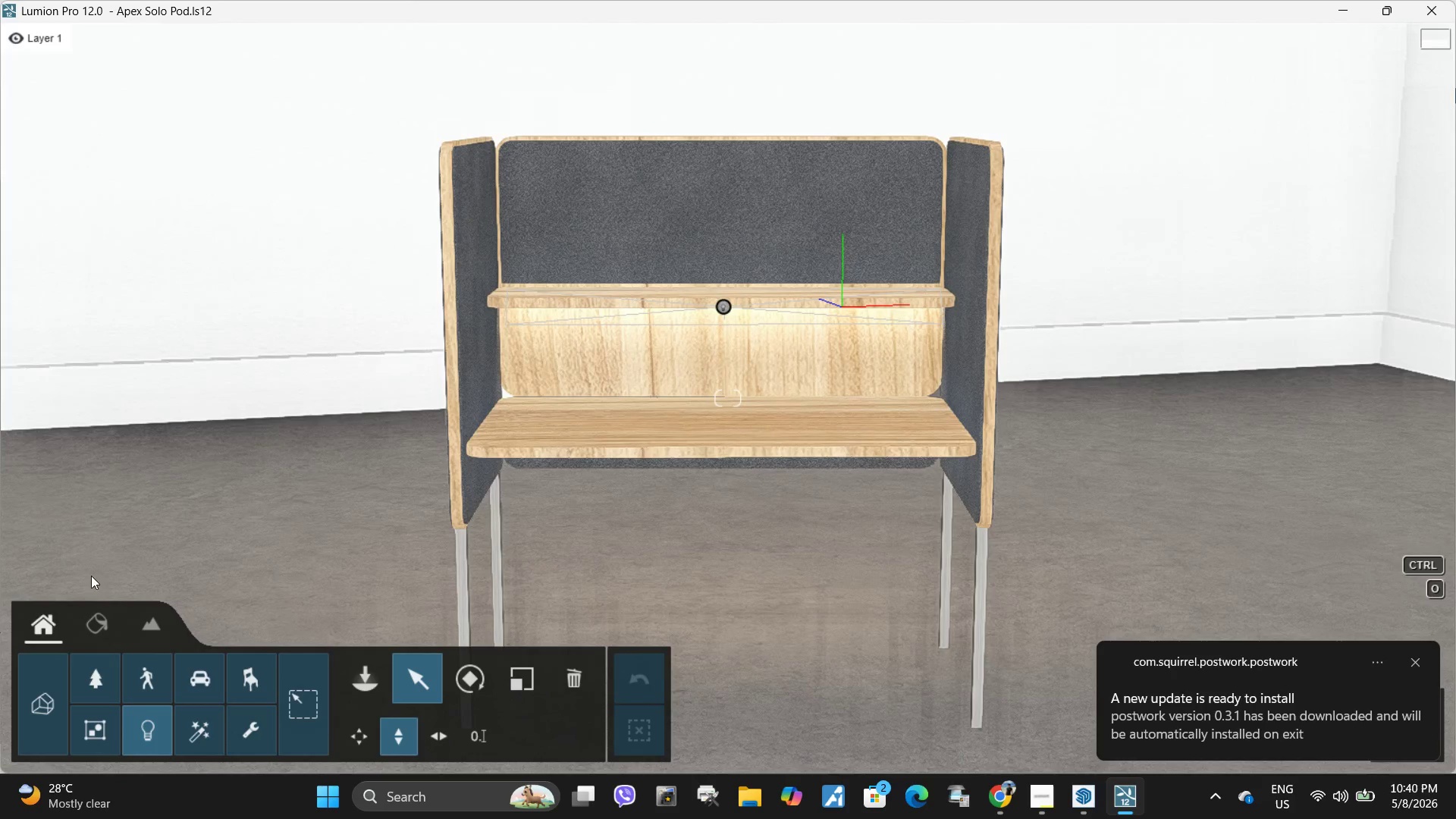 
left_click([92, 638])
 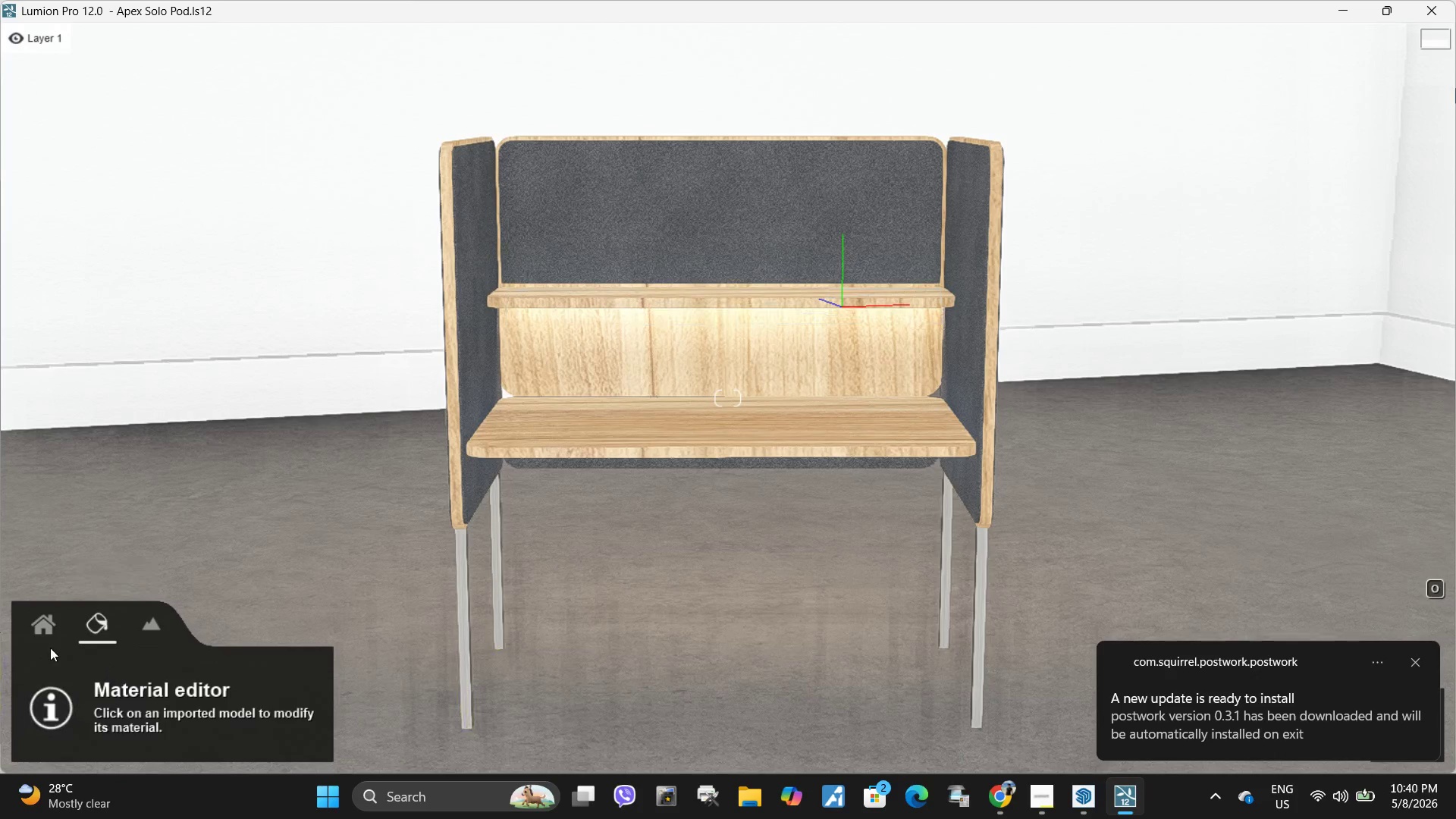 
left_click([55, 633])
 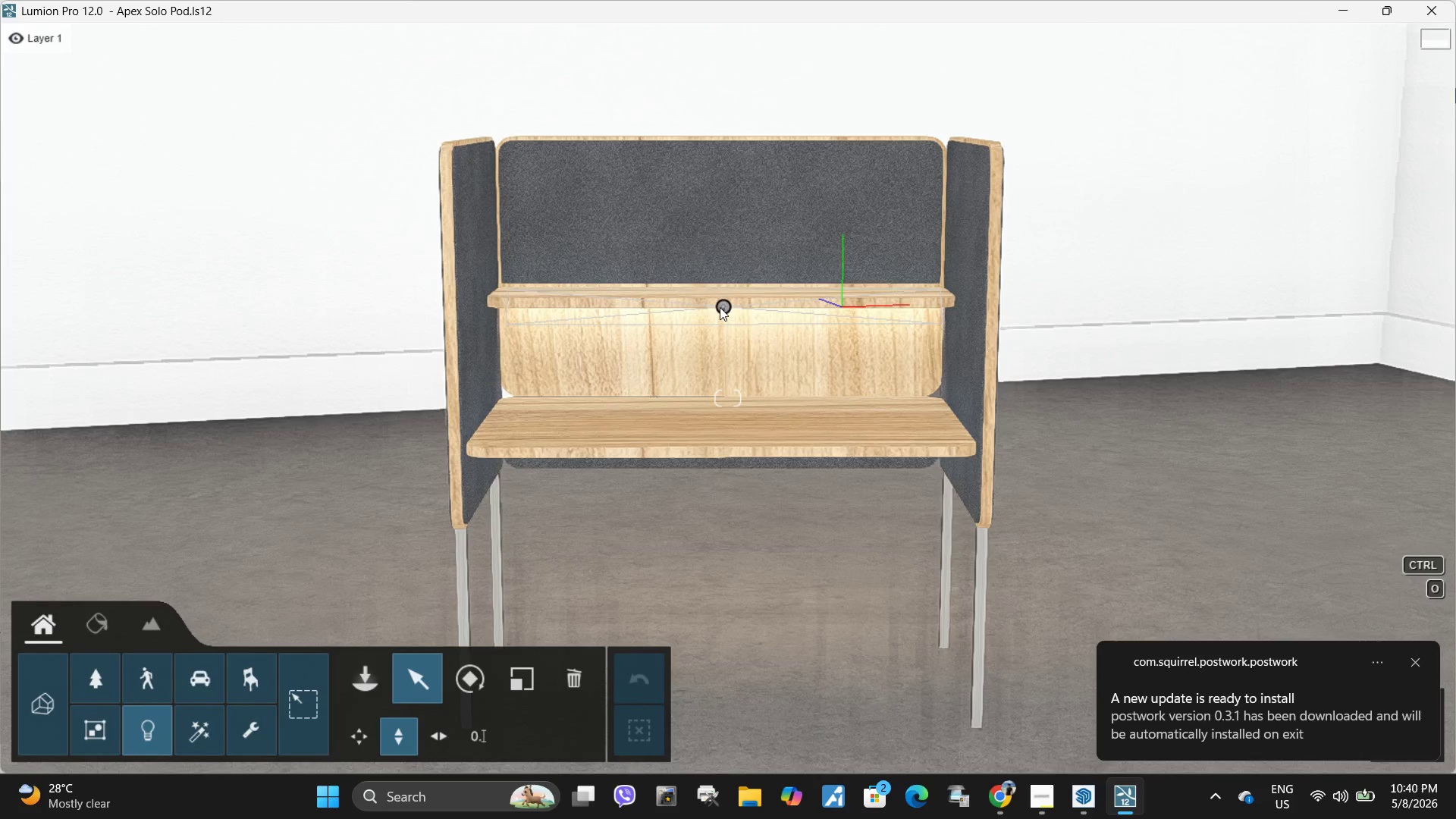 
left_click([718, 308])
 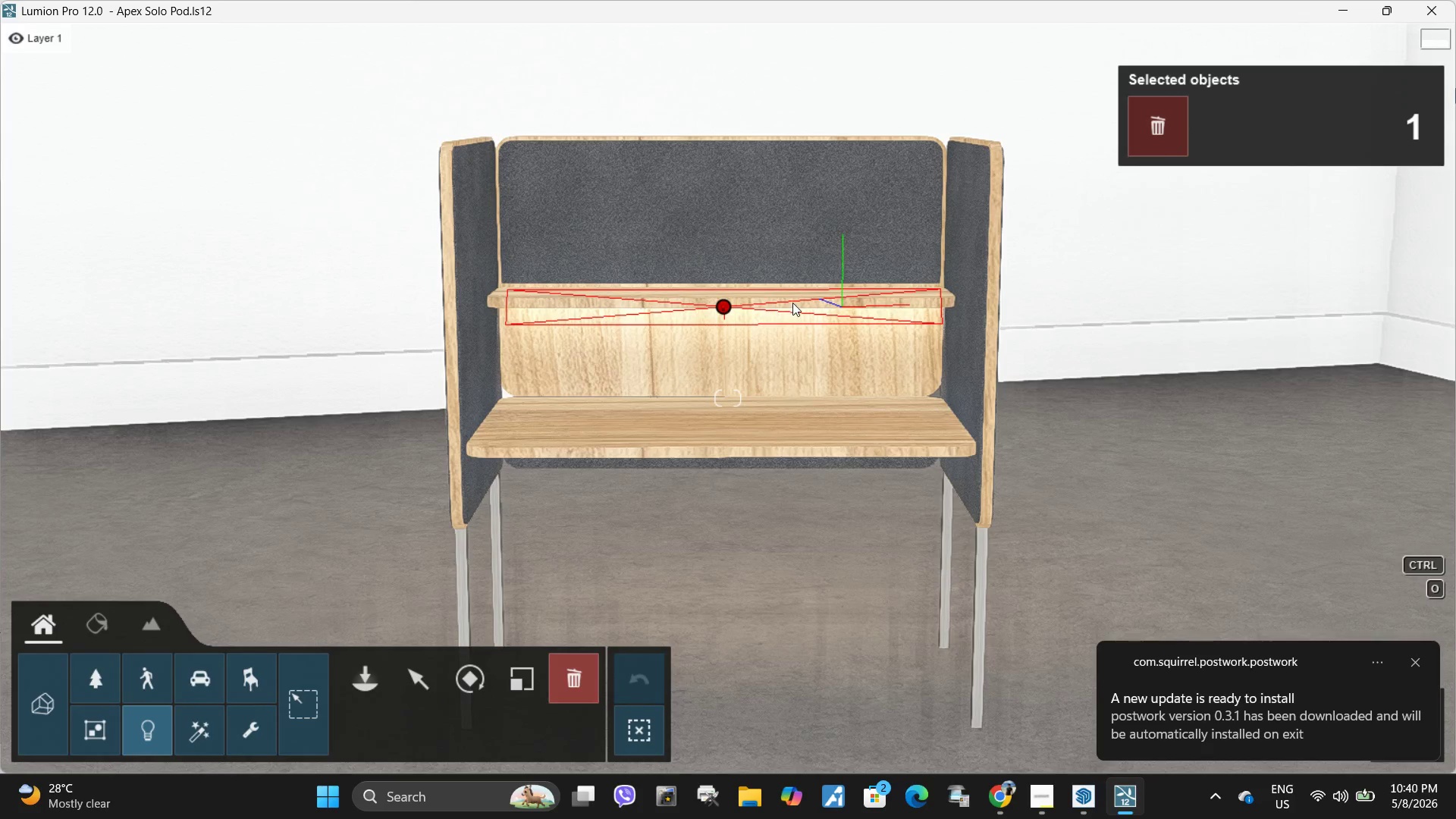 
left_click([1148, 139])
 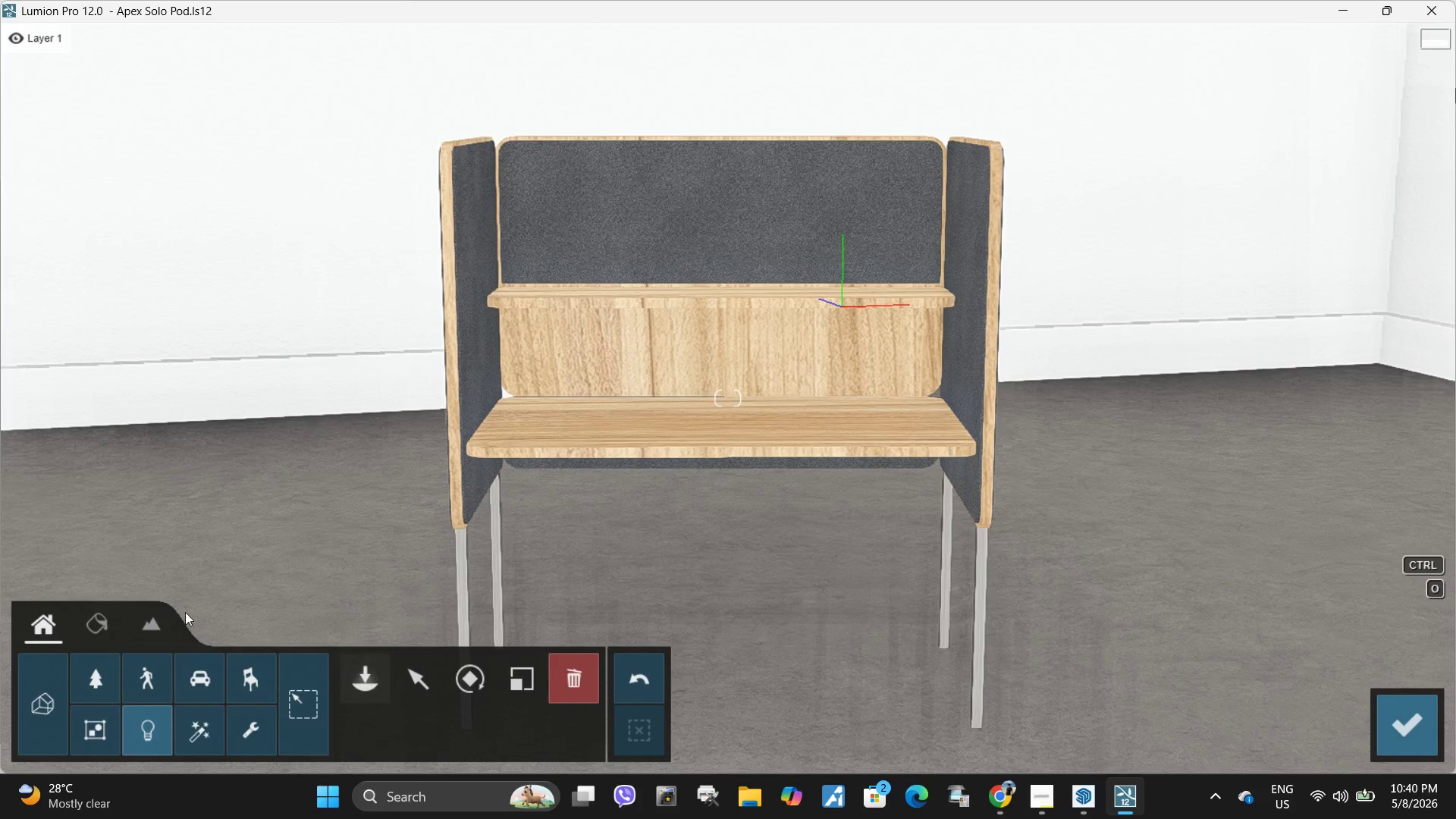 
left_click([99, 617])
 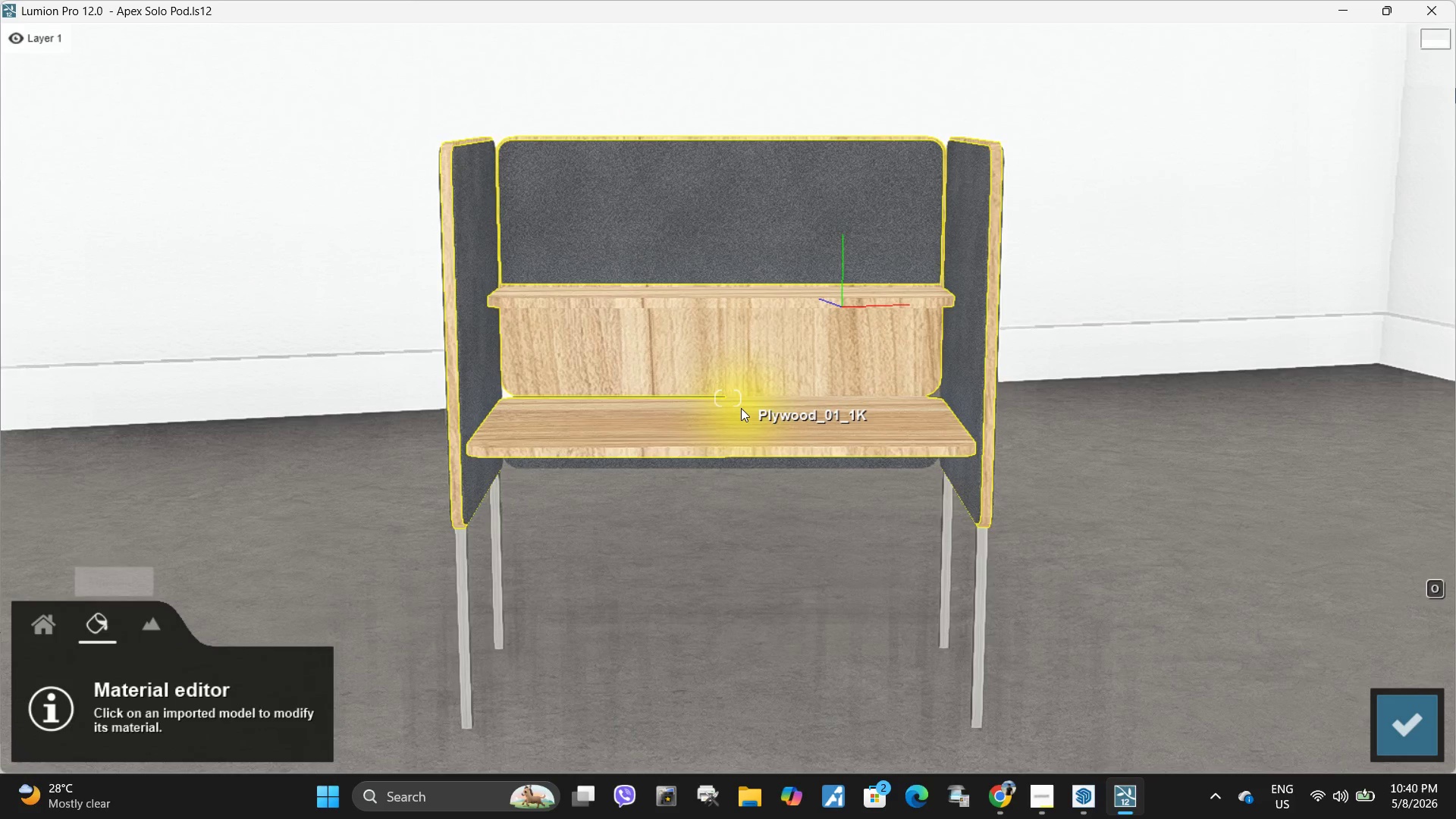 
left_click([741, 408])
 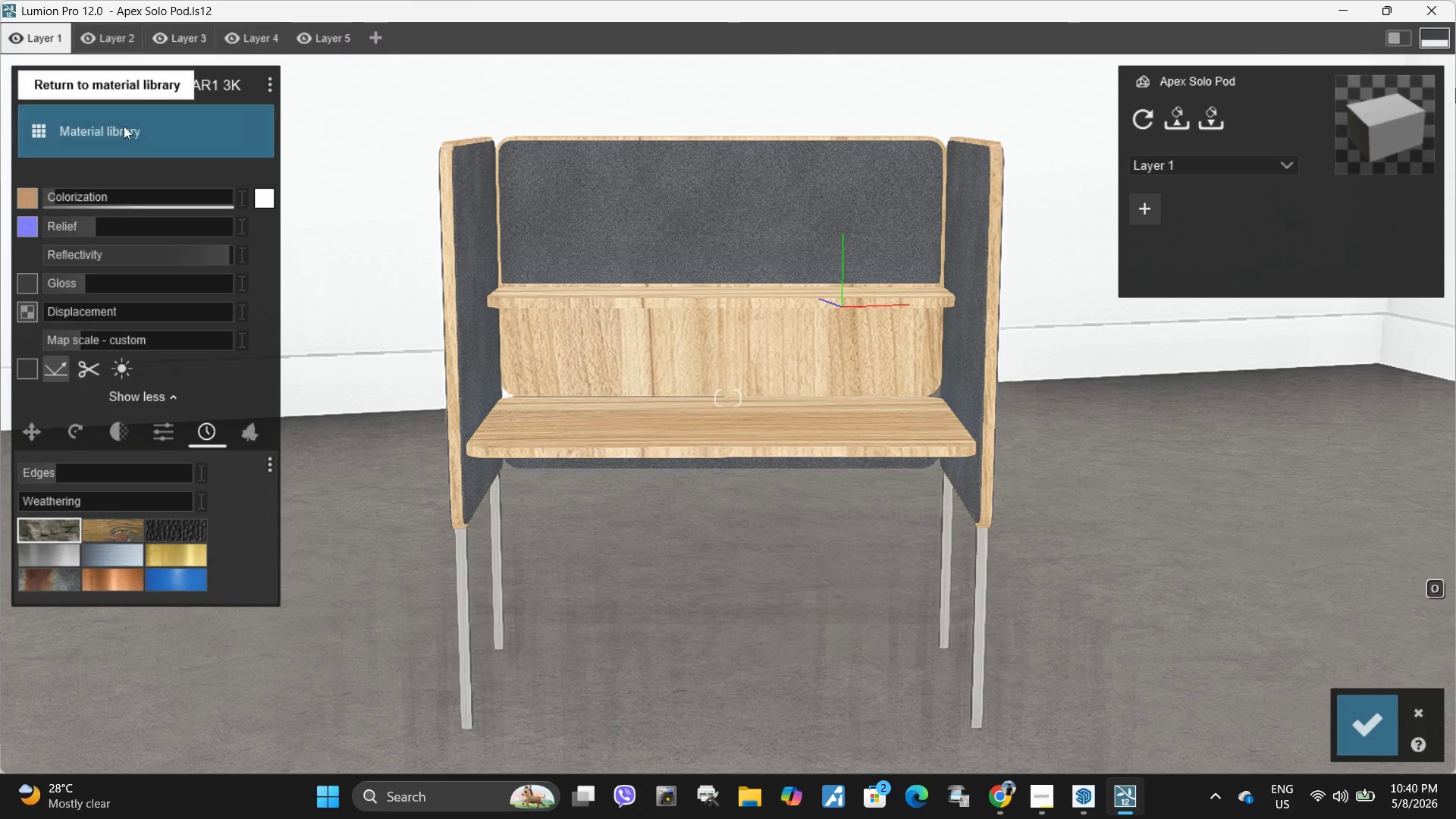 
left_click([122, 127])
 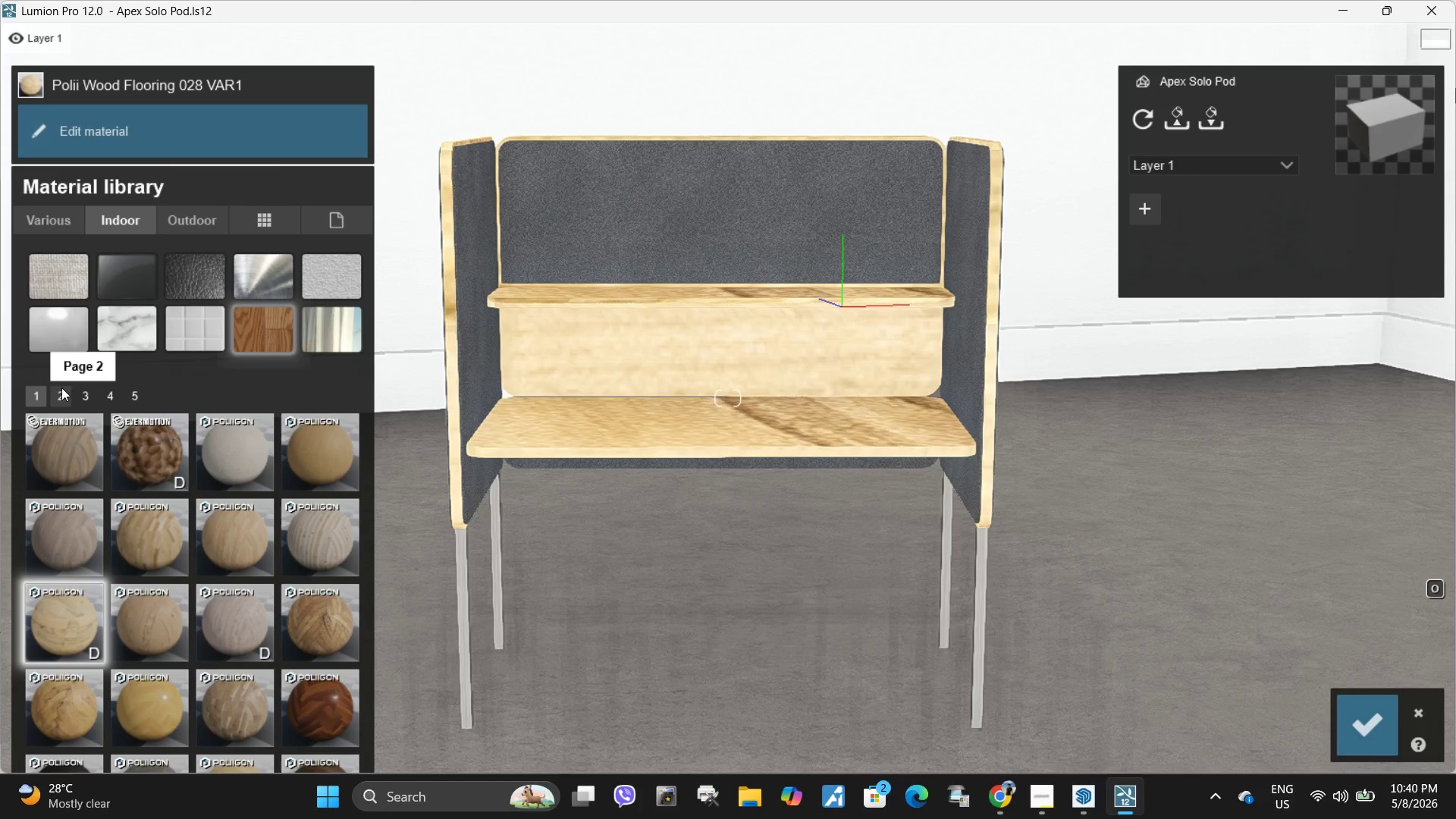 
wait(7.24)
 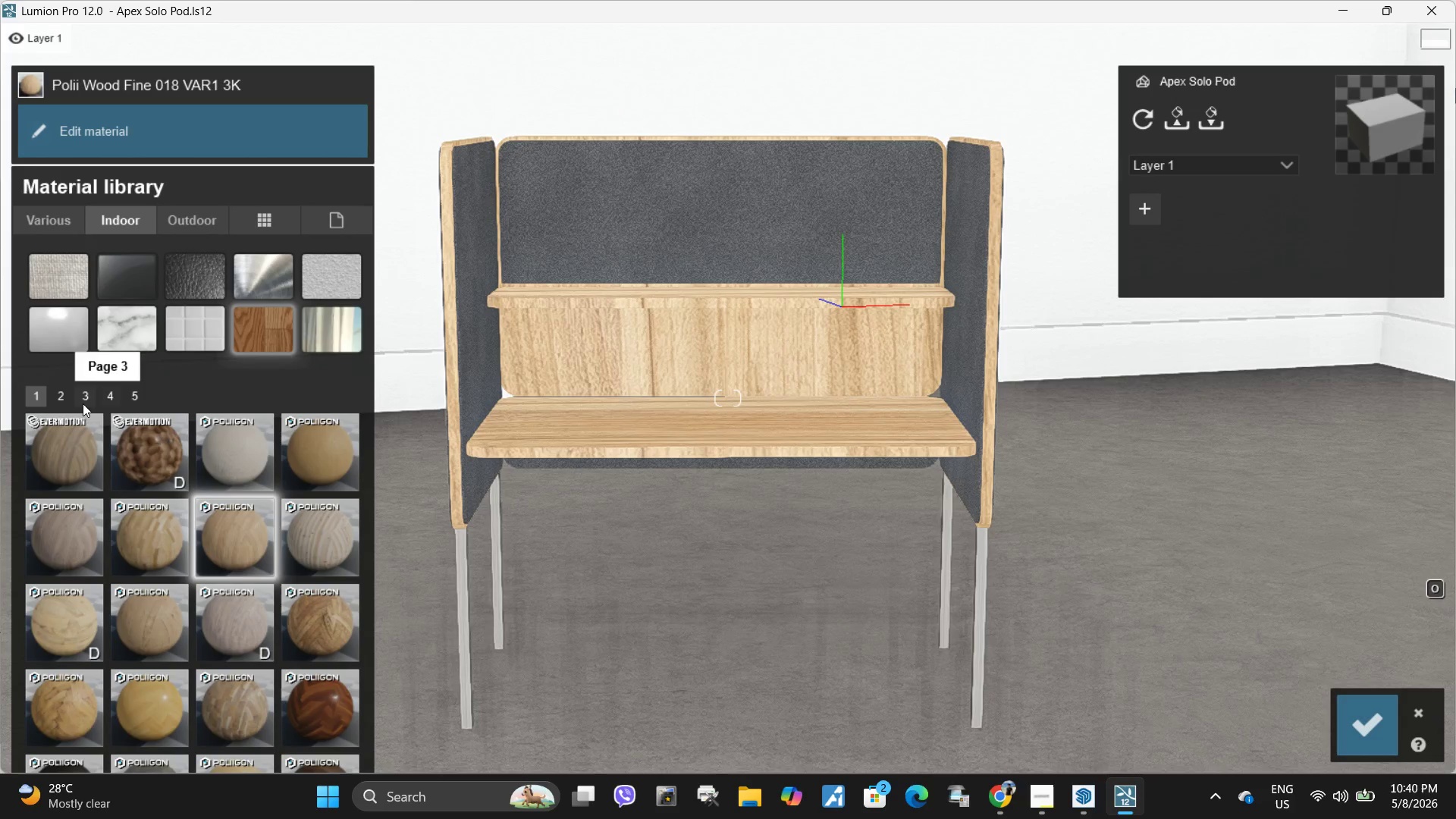 
left_click_drag(start_coordinate=[92, 340], to_coordinate=[67, 345])
 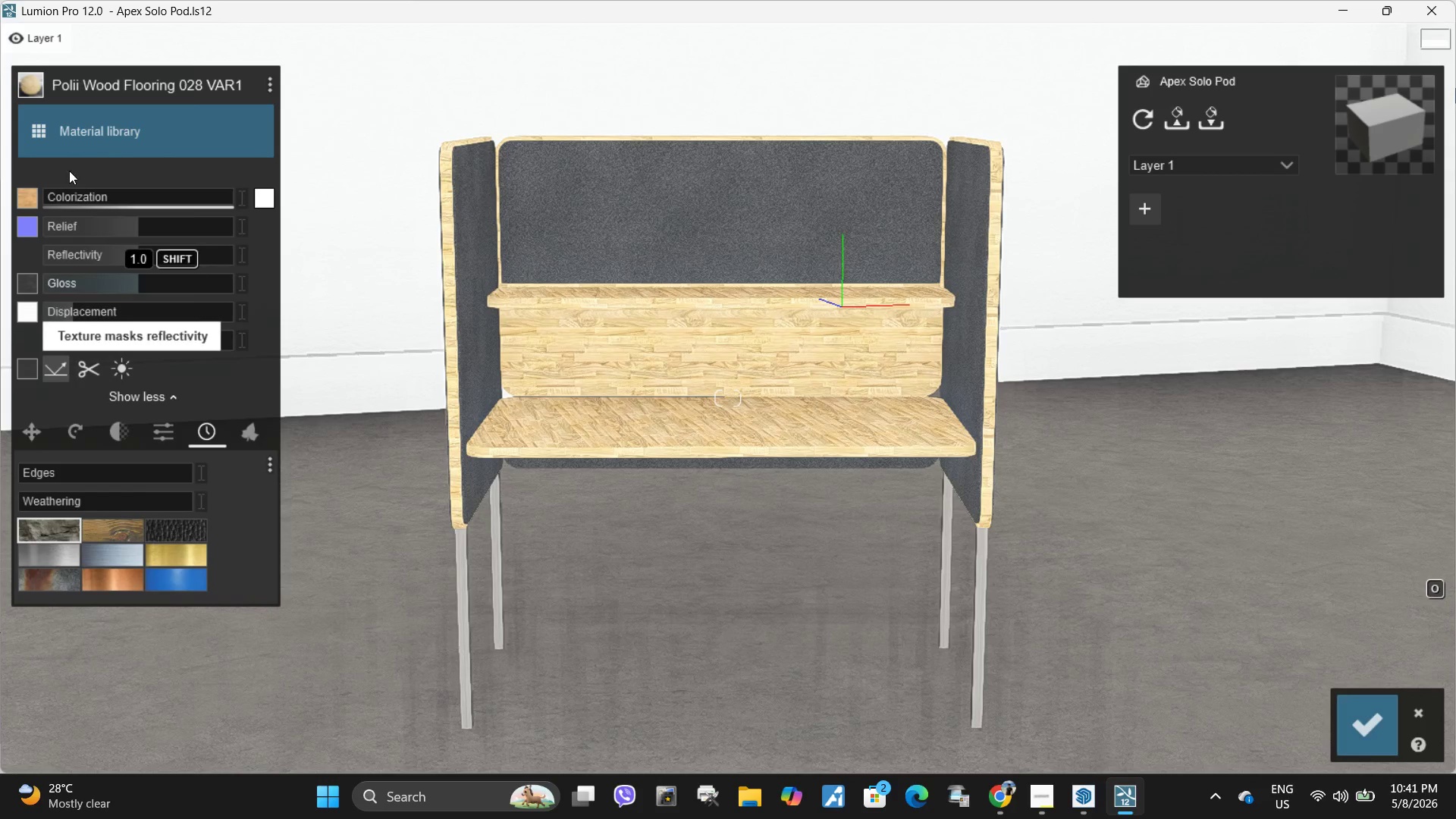 
left_click([77, 135])
 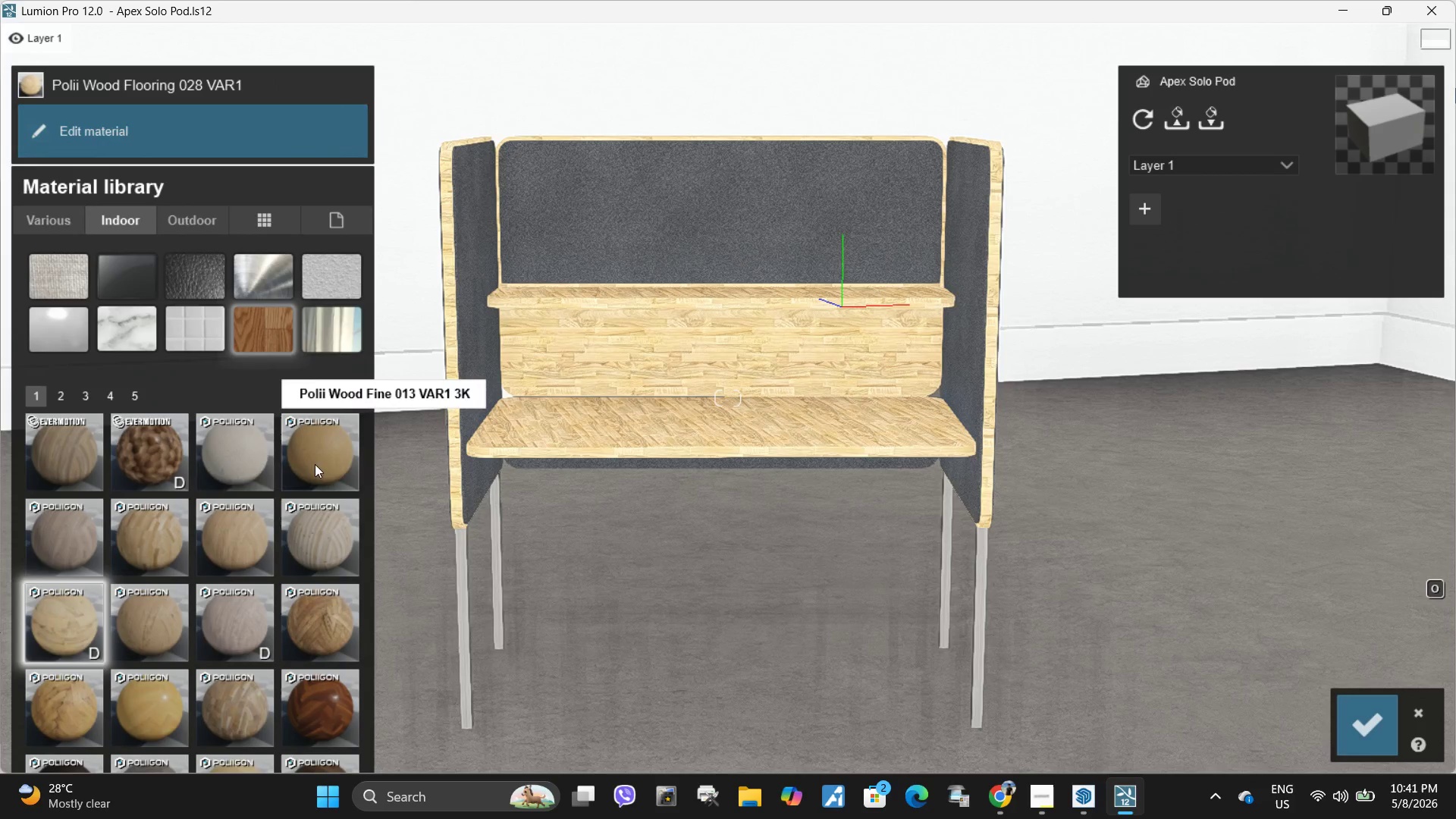 
left_click([317, 462])
 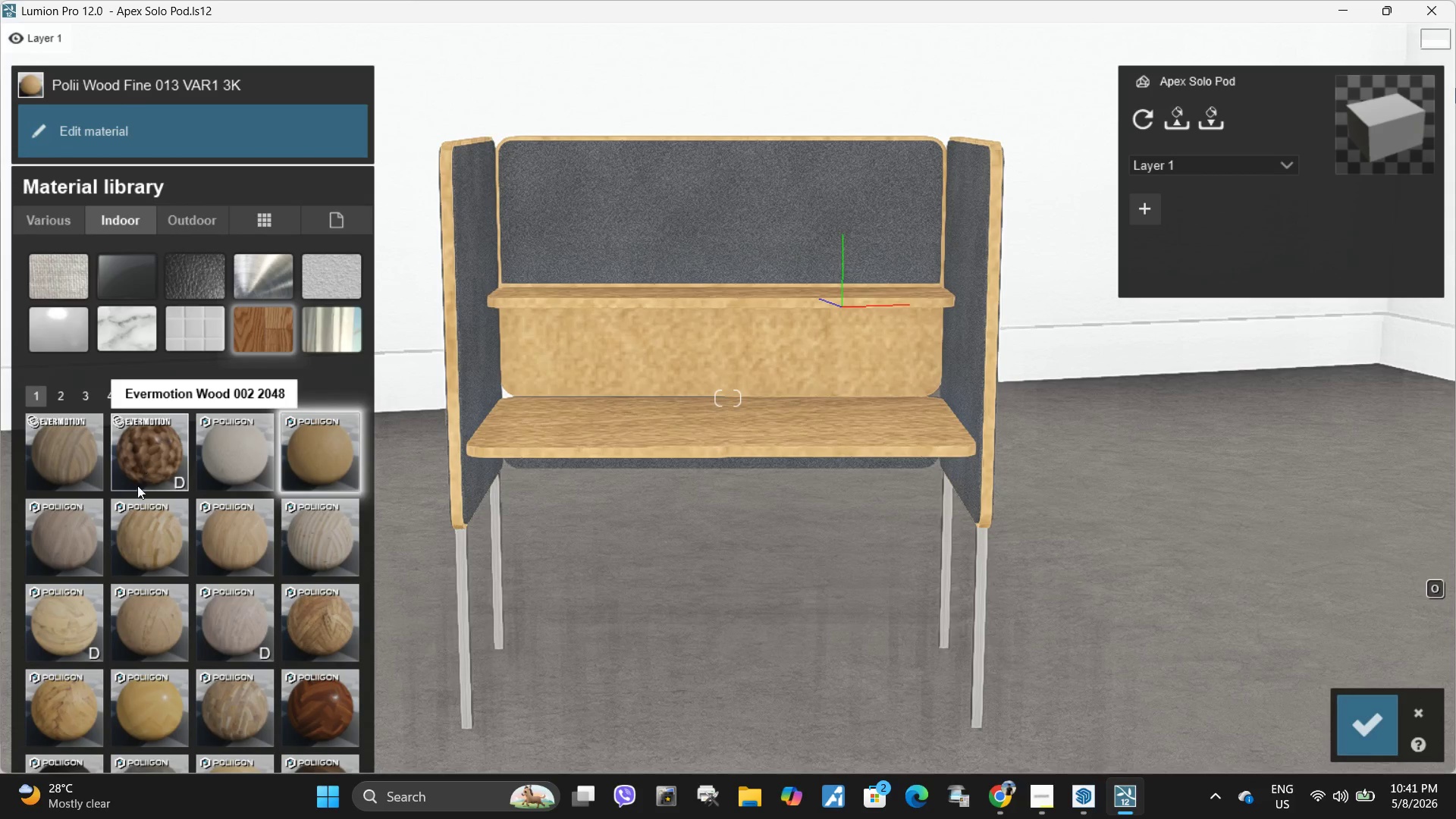 
left_click([134, 144])
 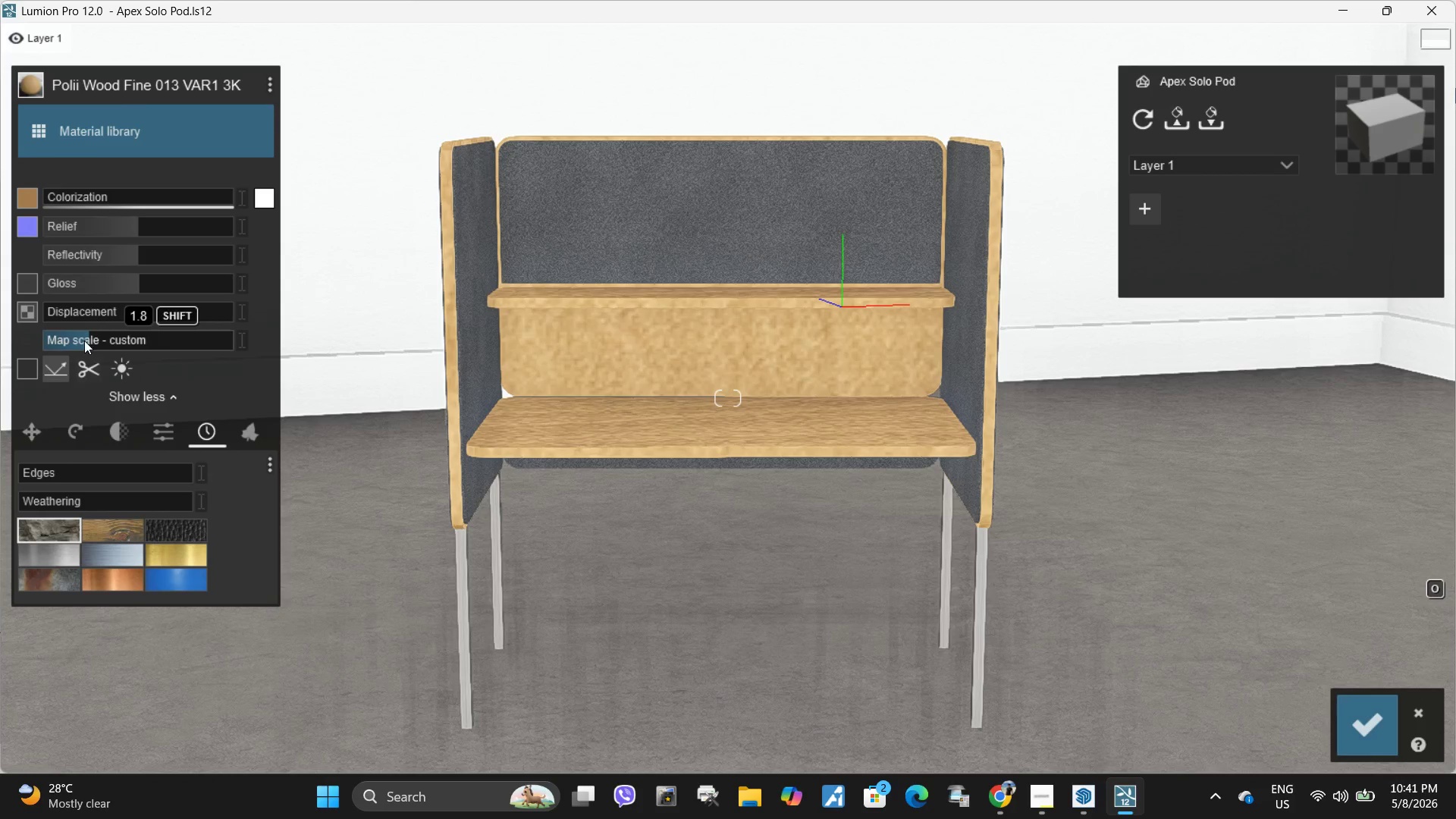 
left_click_drag(start_coordinate=[85, 336], to_coordinate=[70, 338])
 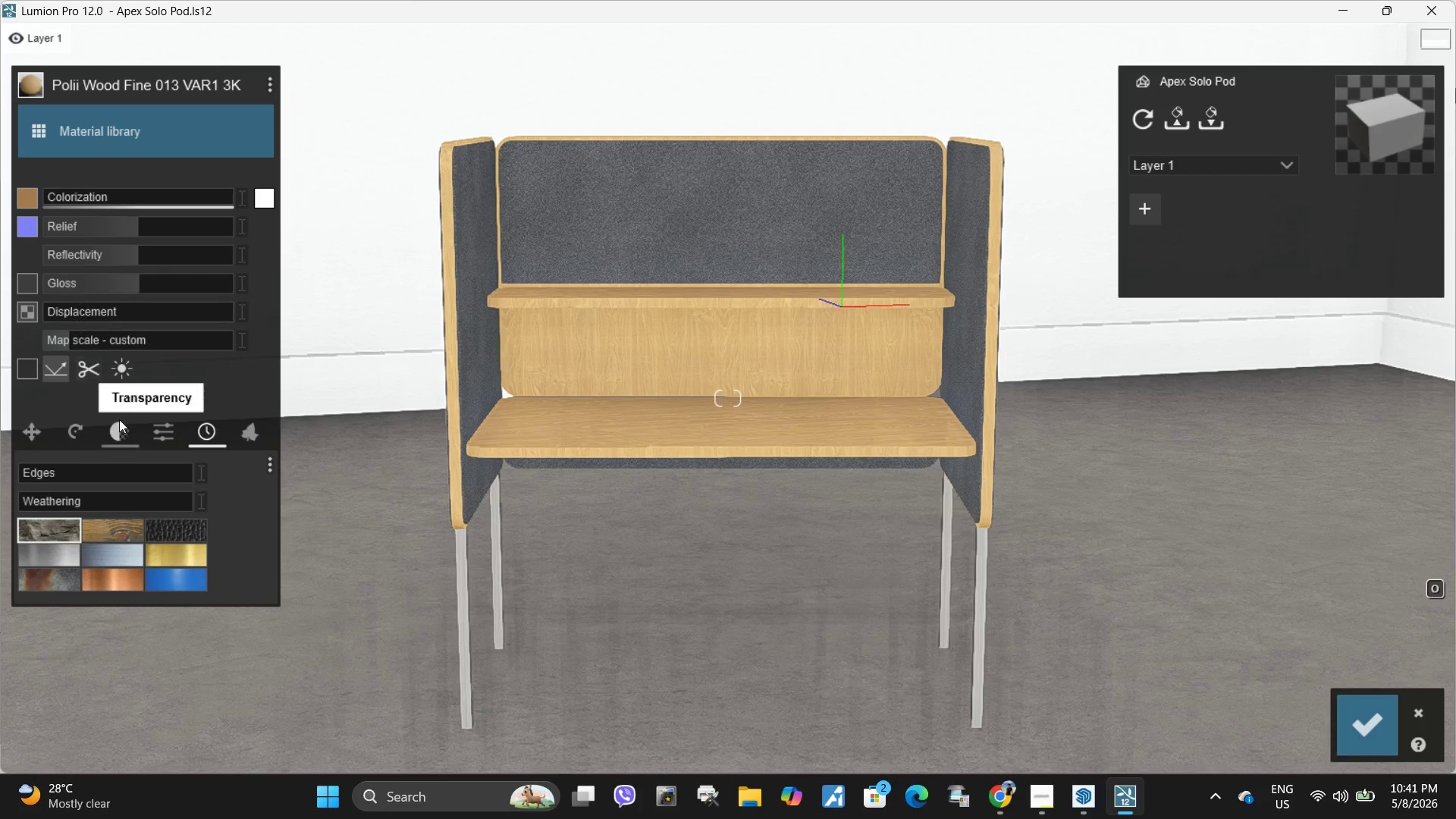 
left_click([73, 440])
 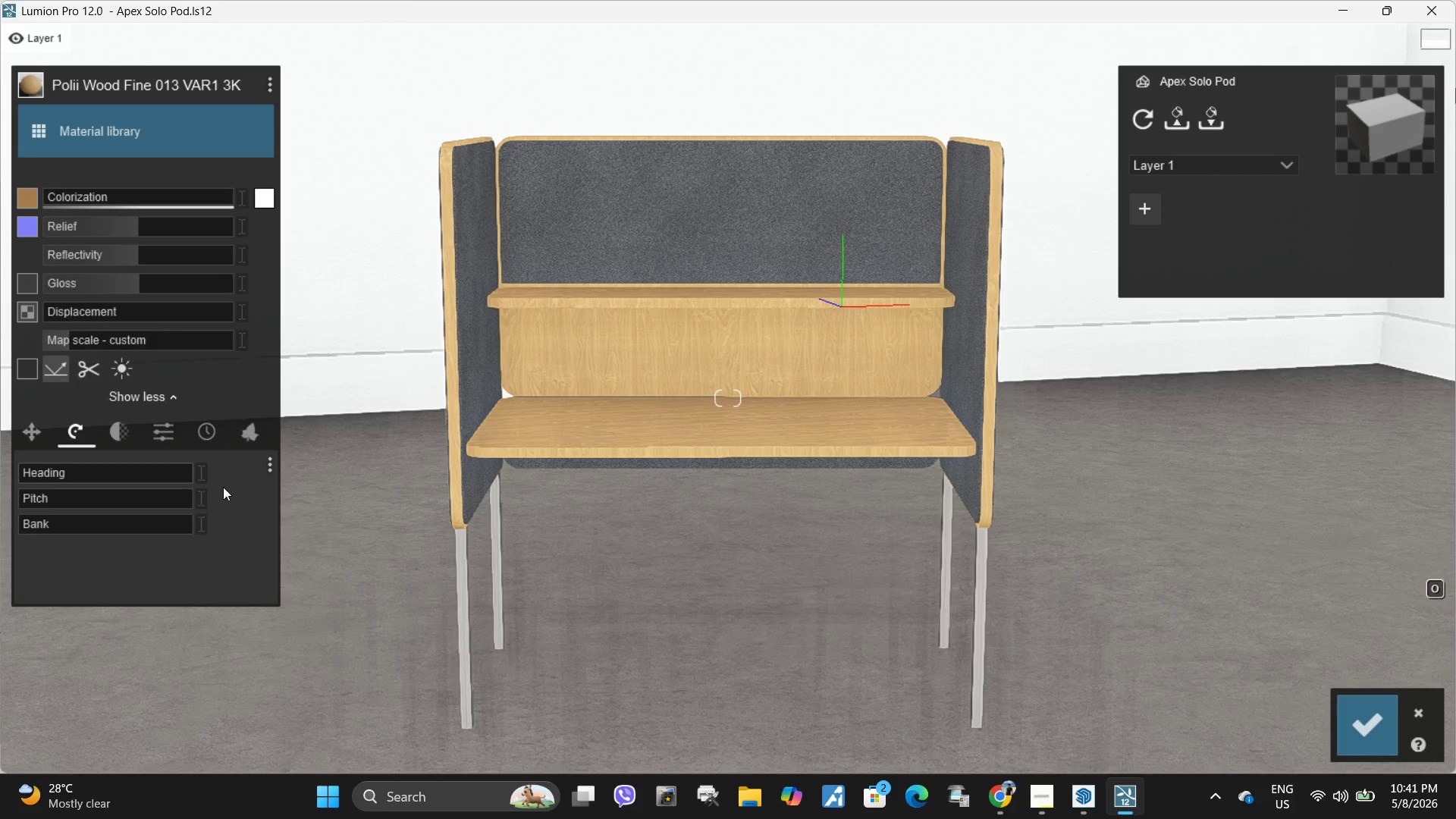 
left_click([197, 475])
 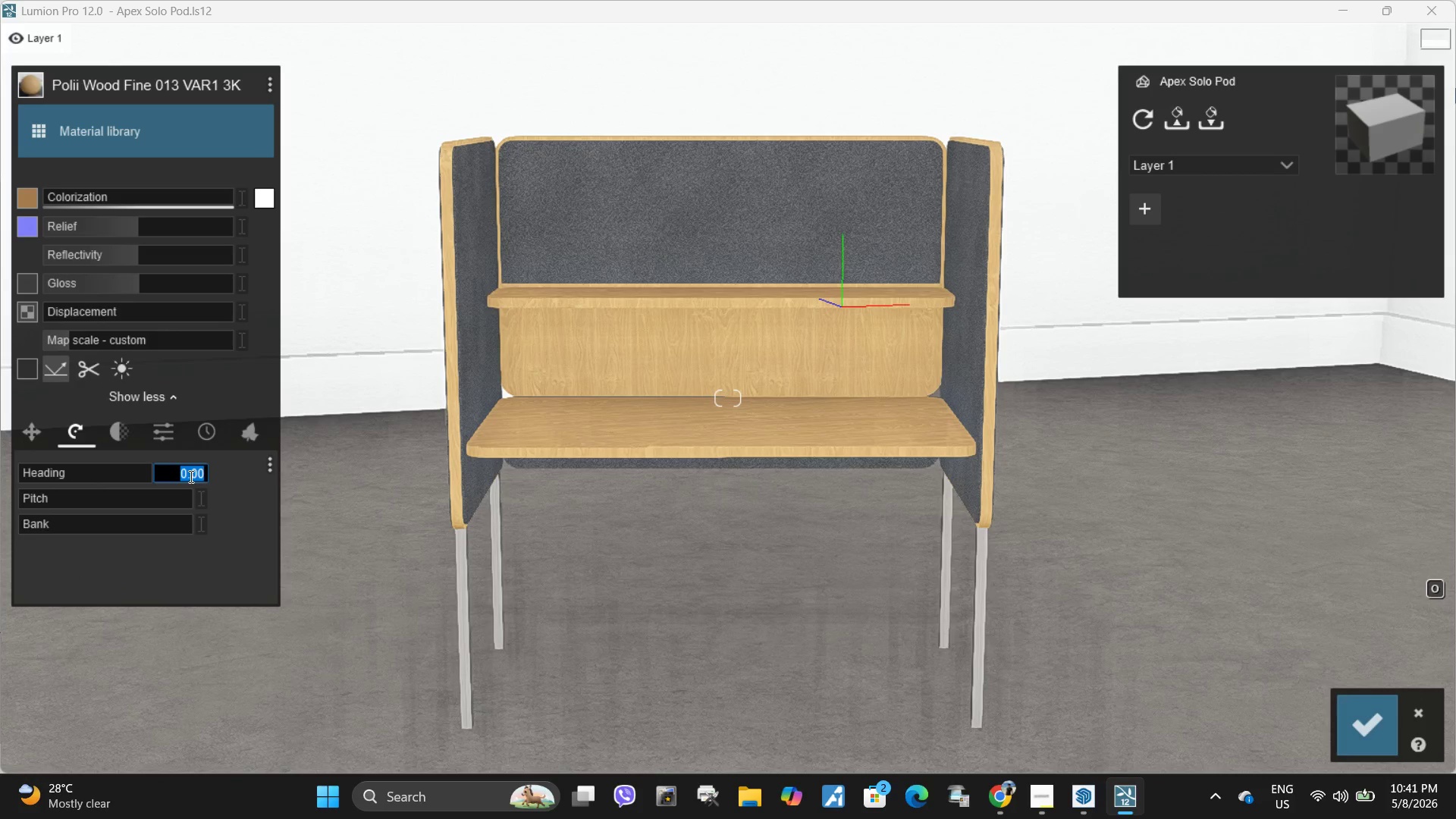 
key(Numpad2)
 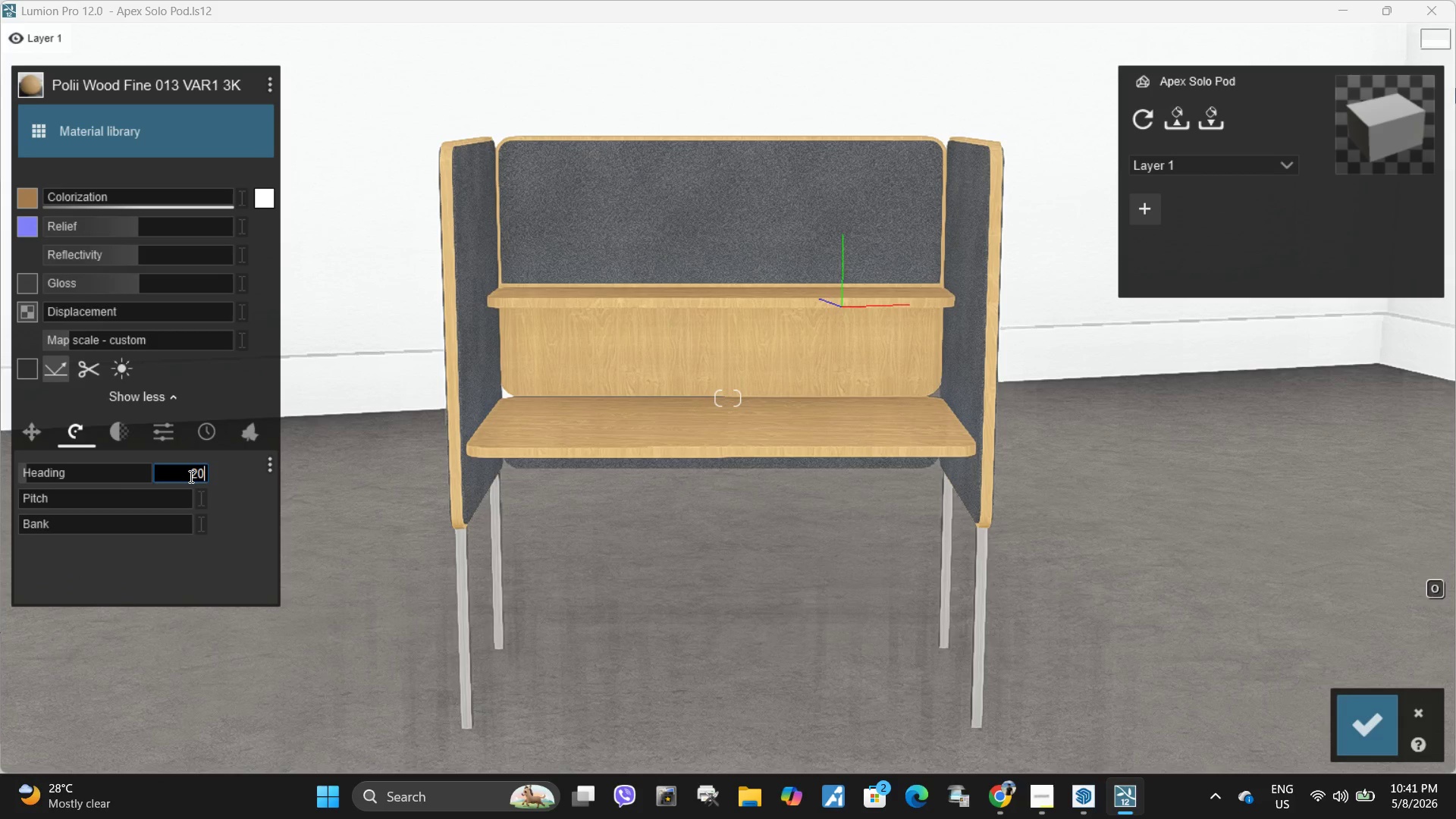 
key(Numpad0)
 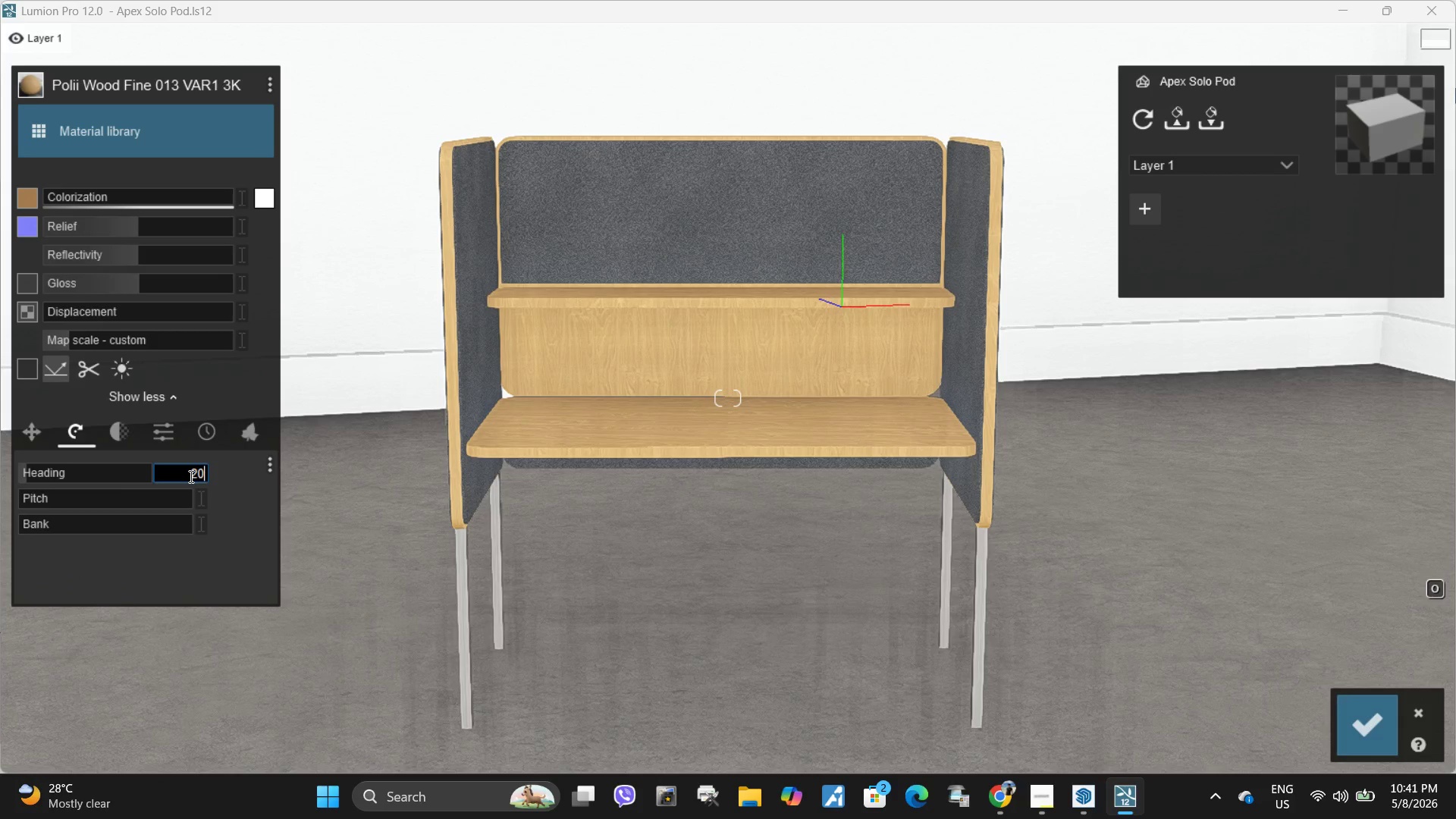 
key(NumpadEnter)
 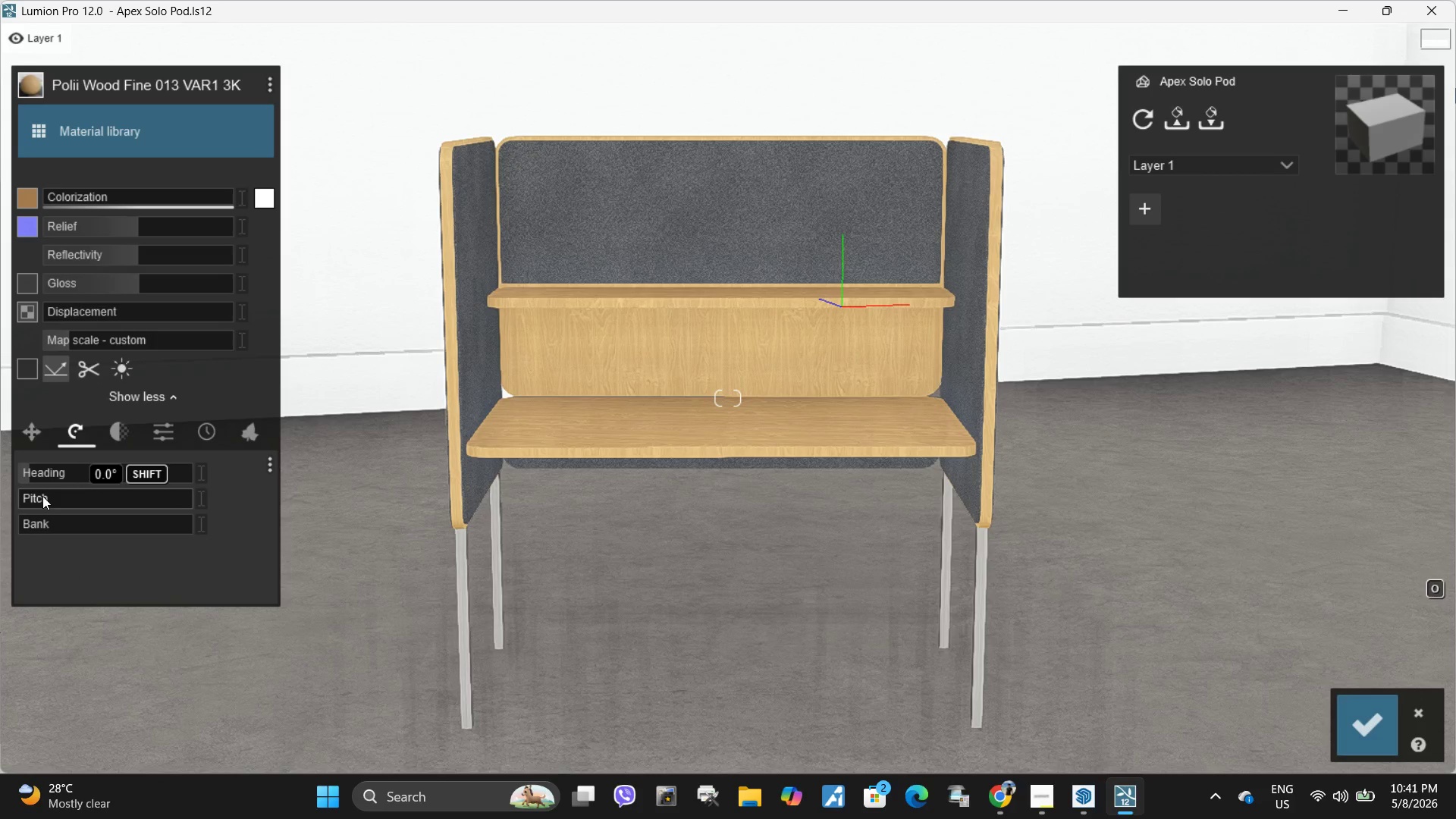 
hold_key(key=ShiftLeft, duration=4.75)
left_click_drag(start_coordinate=[74, 500], to_coordinate=[0, 487])
 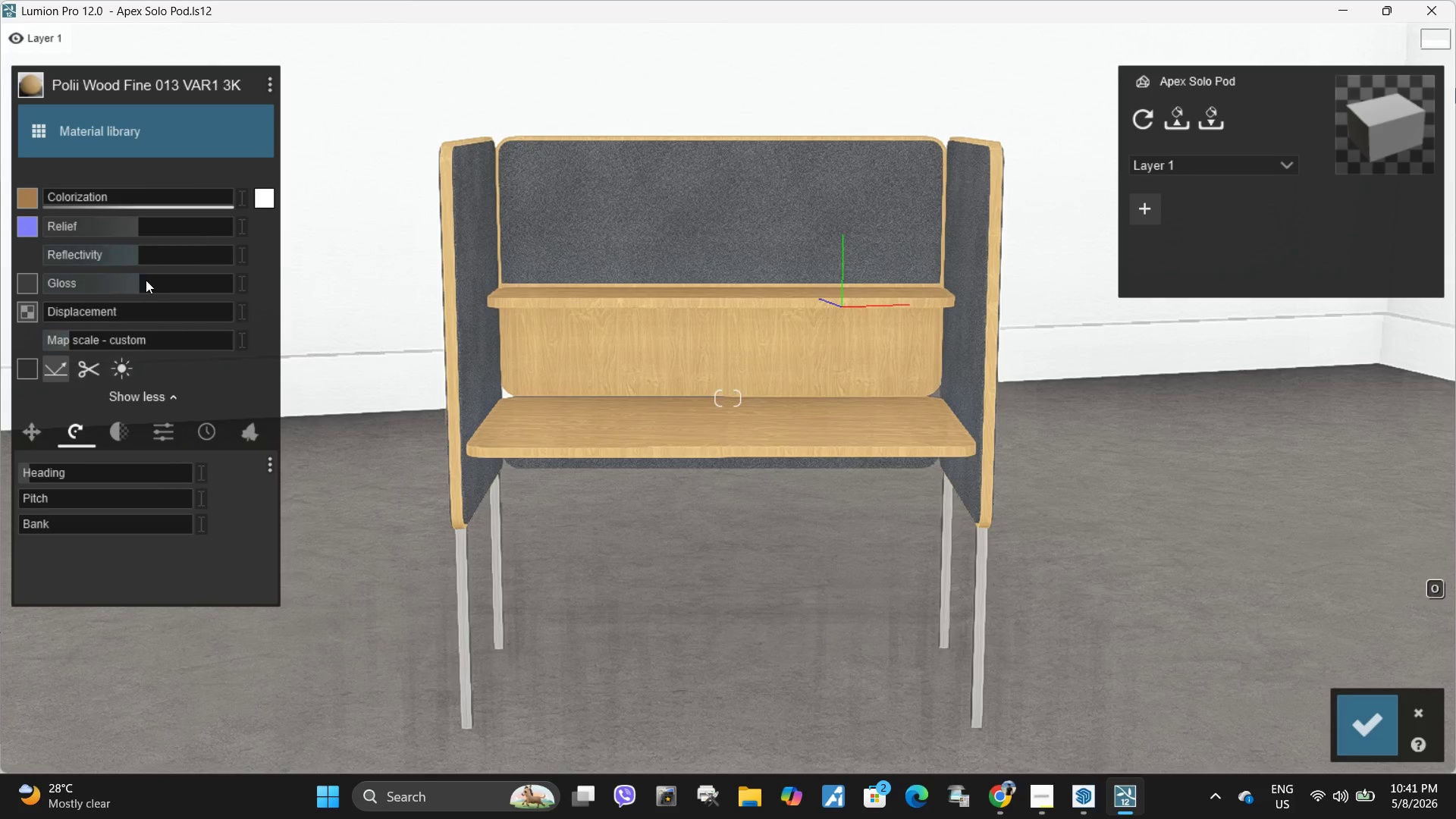 
left_click_drag(start_coordinate=[144, 281], to_coordinate=[174, 286])
 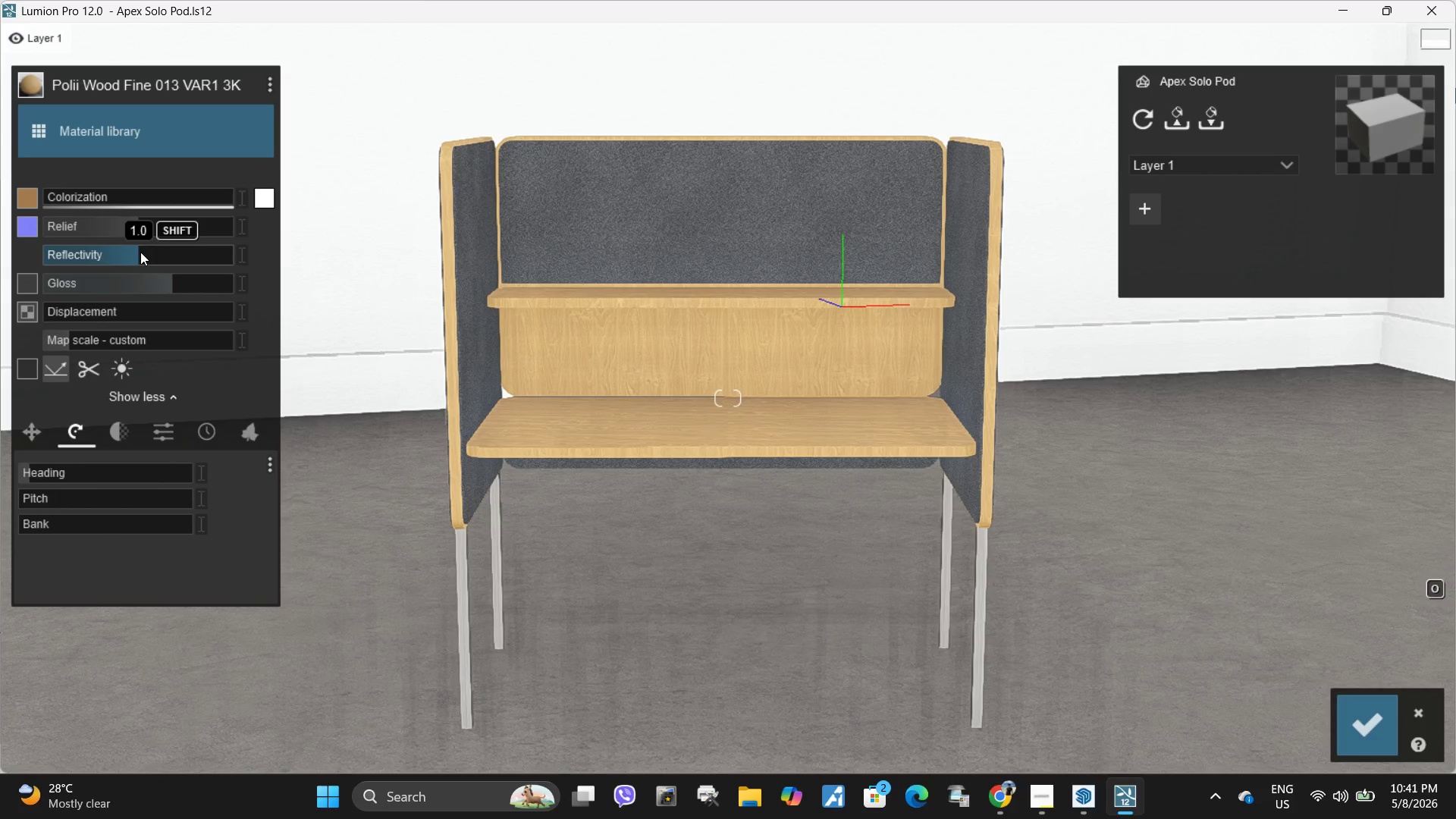 
left_click_drag(start_coordinate=[140, 252], to_coordinate=[175, 271])
 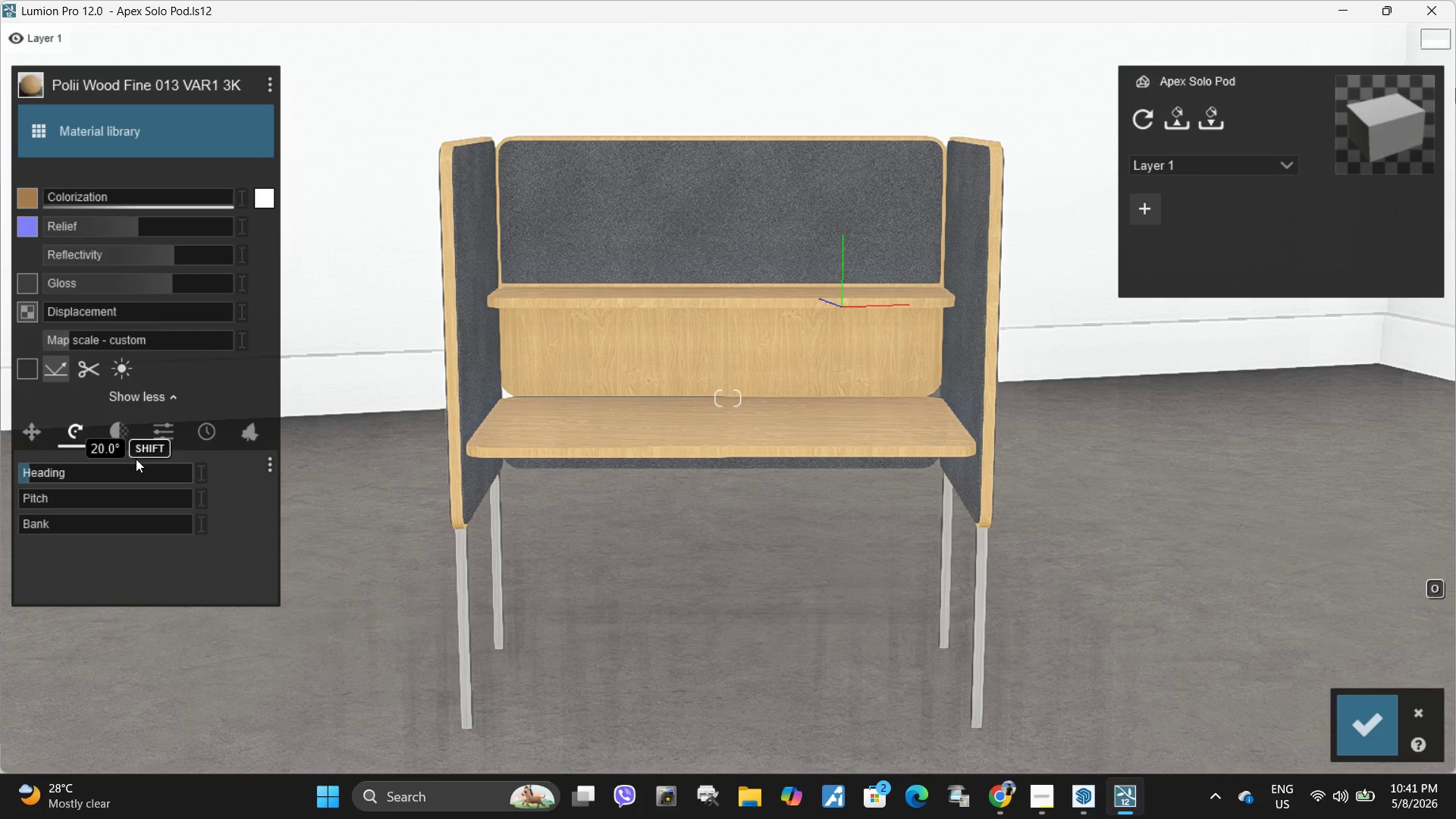 
left_click([154, 423])
 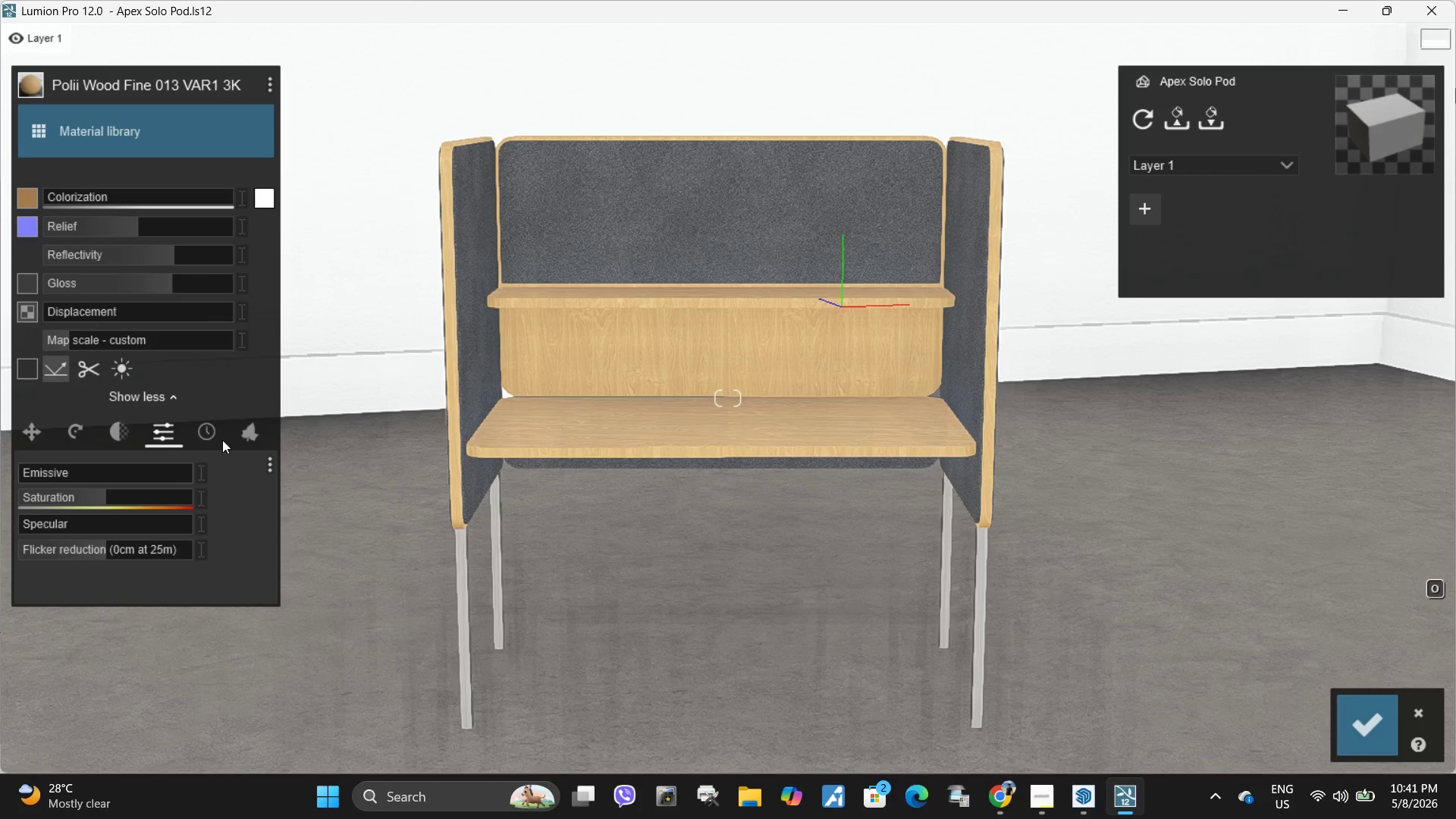 
left_click([202, 437])
 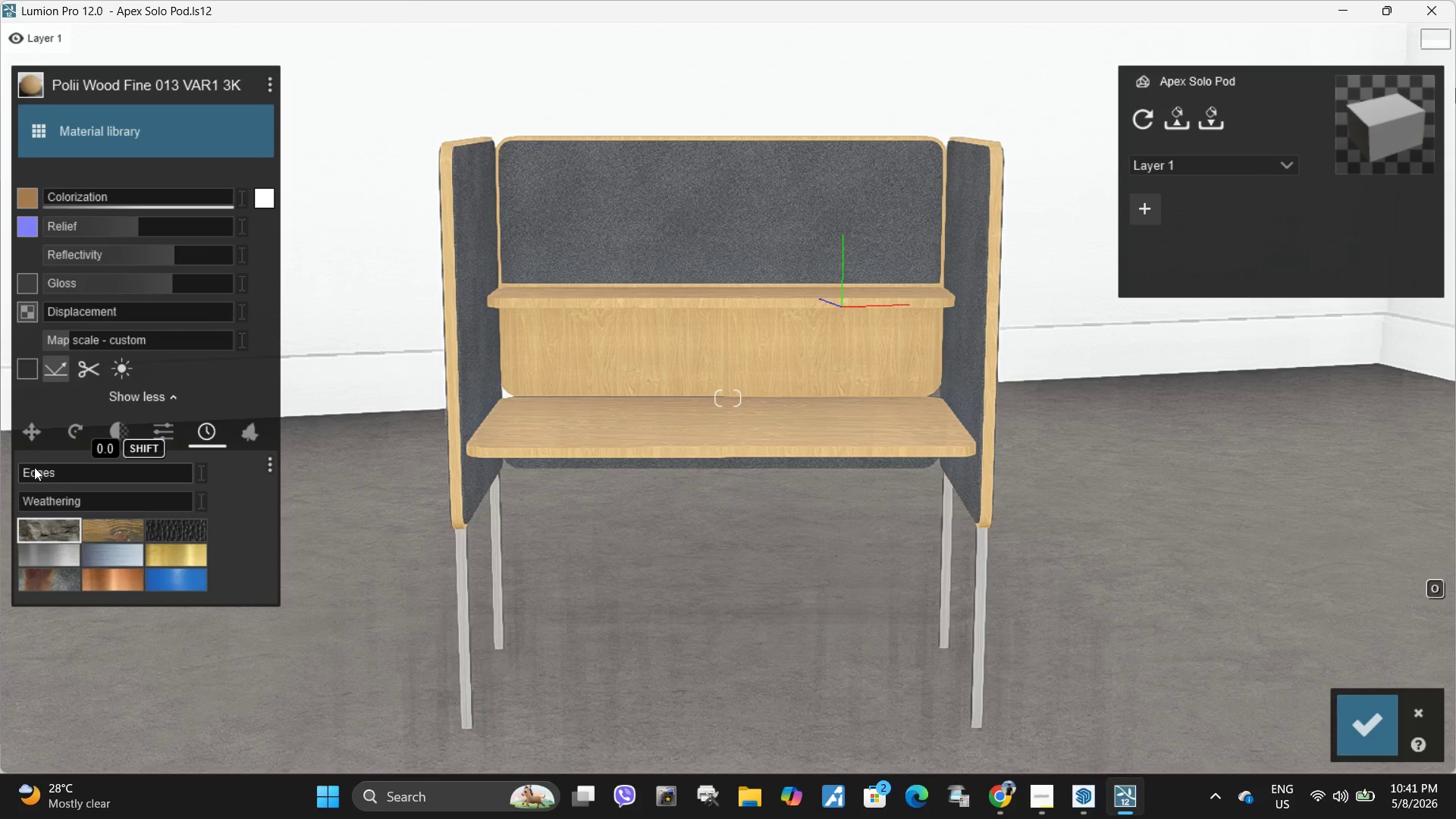 
left_click_drag(start_coordinate=[34, 468], to_coordinate=[24, 481])
 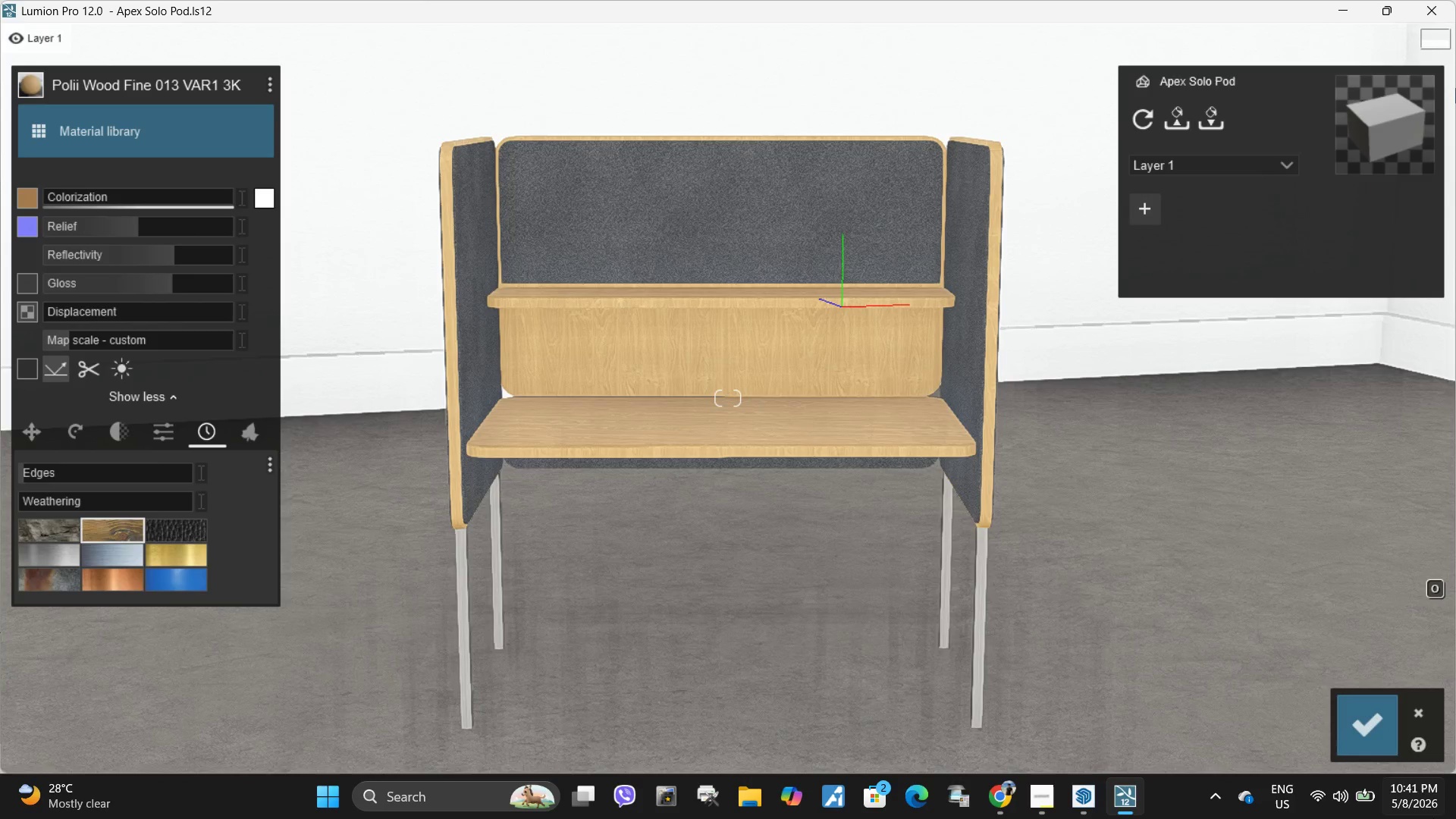 
left_click([1360, 732])
 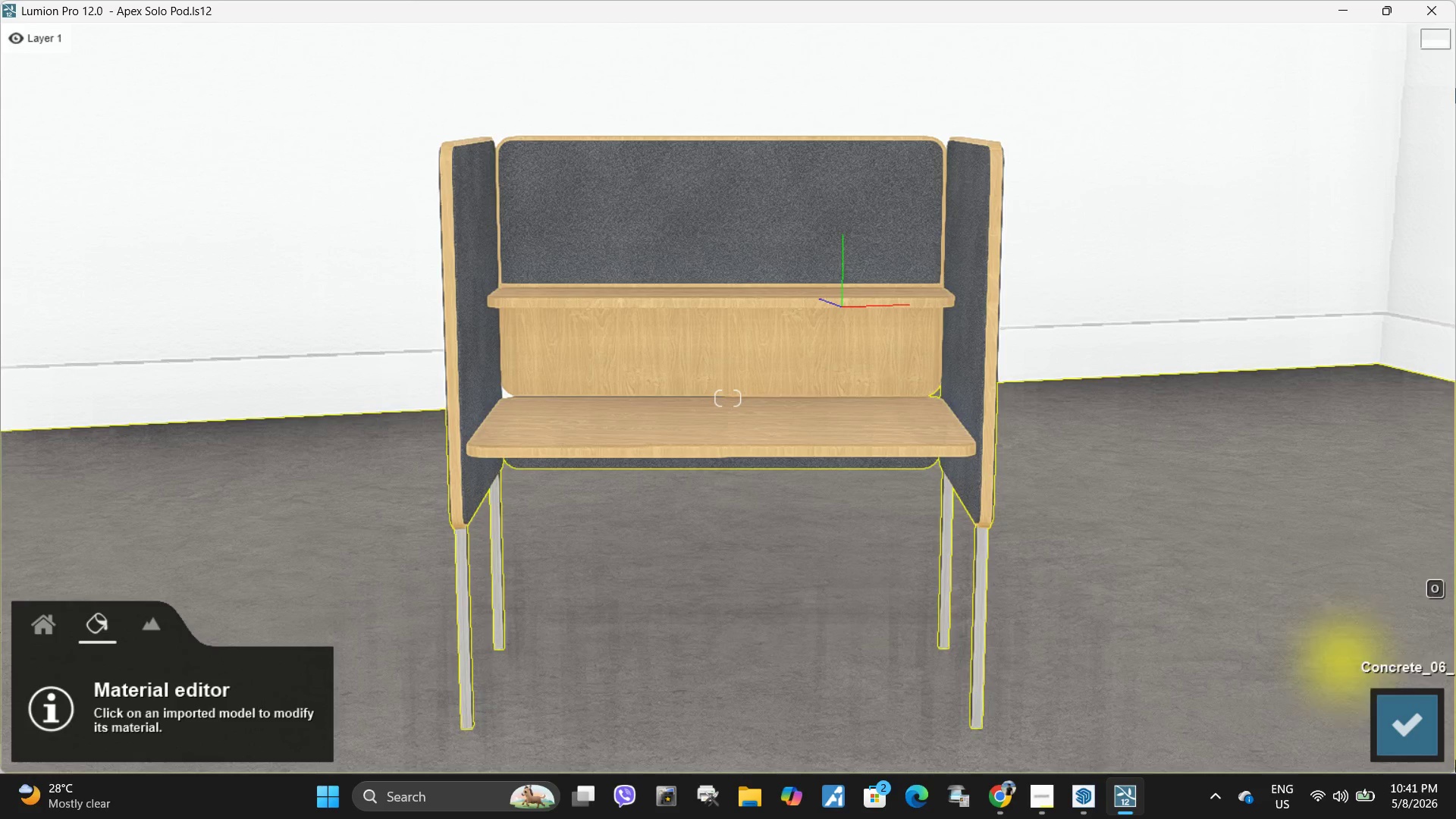 
left_click([1404, 735])
 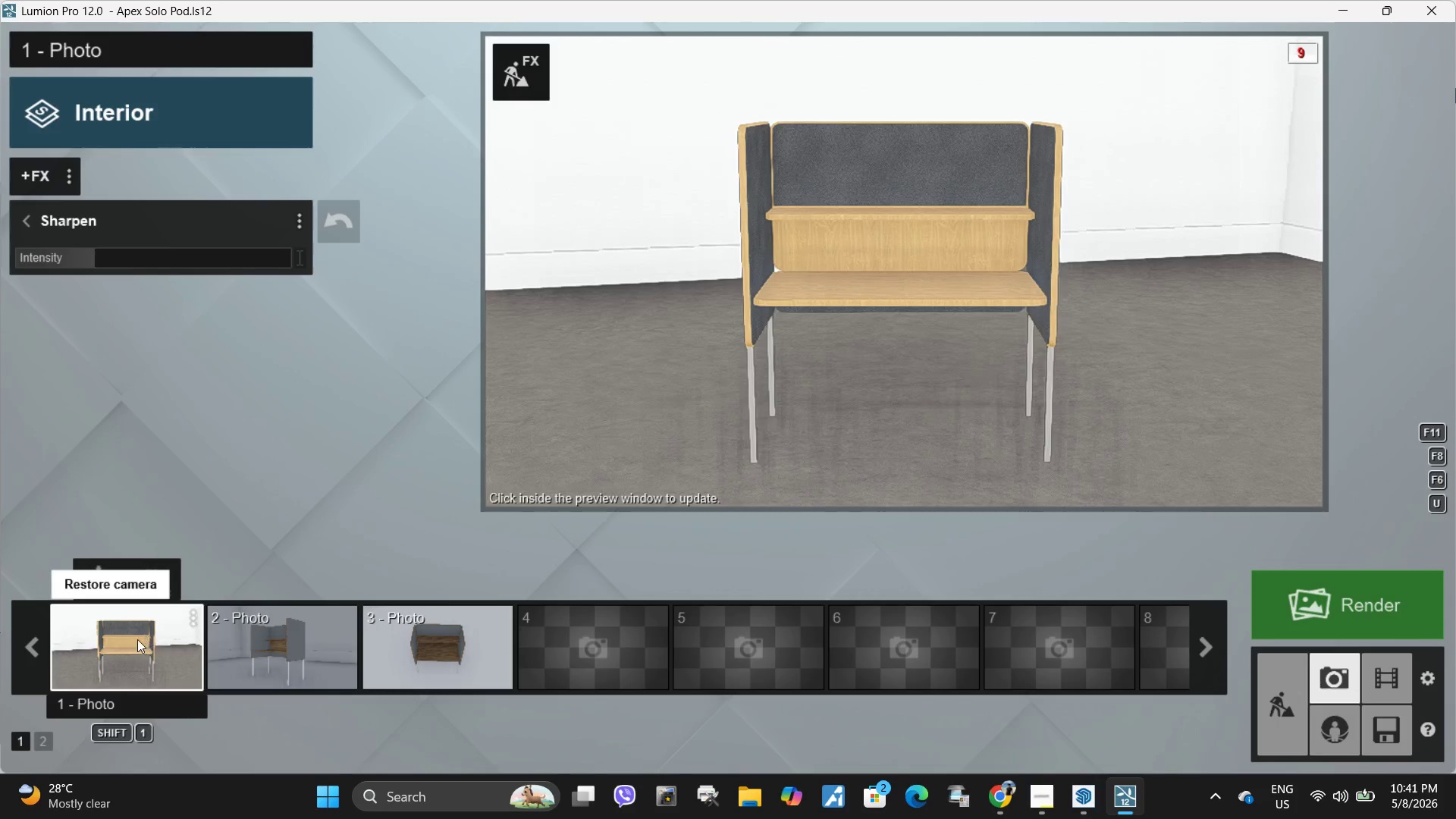 
double_click([796, 331])
 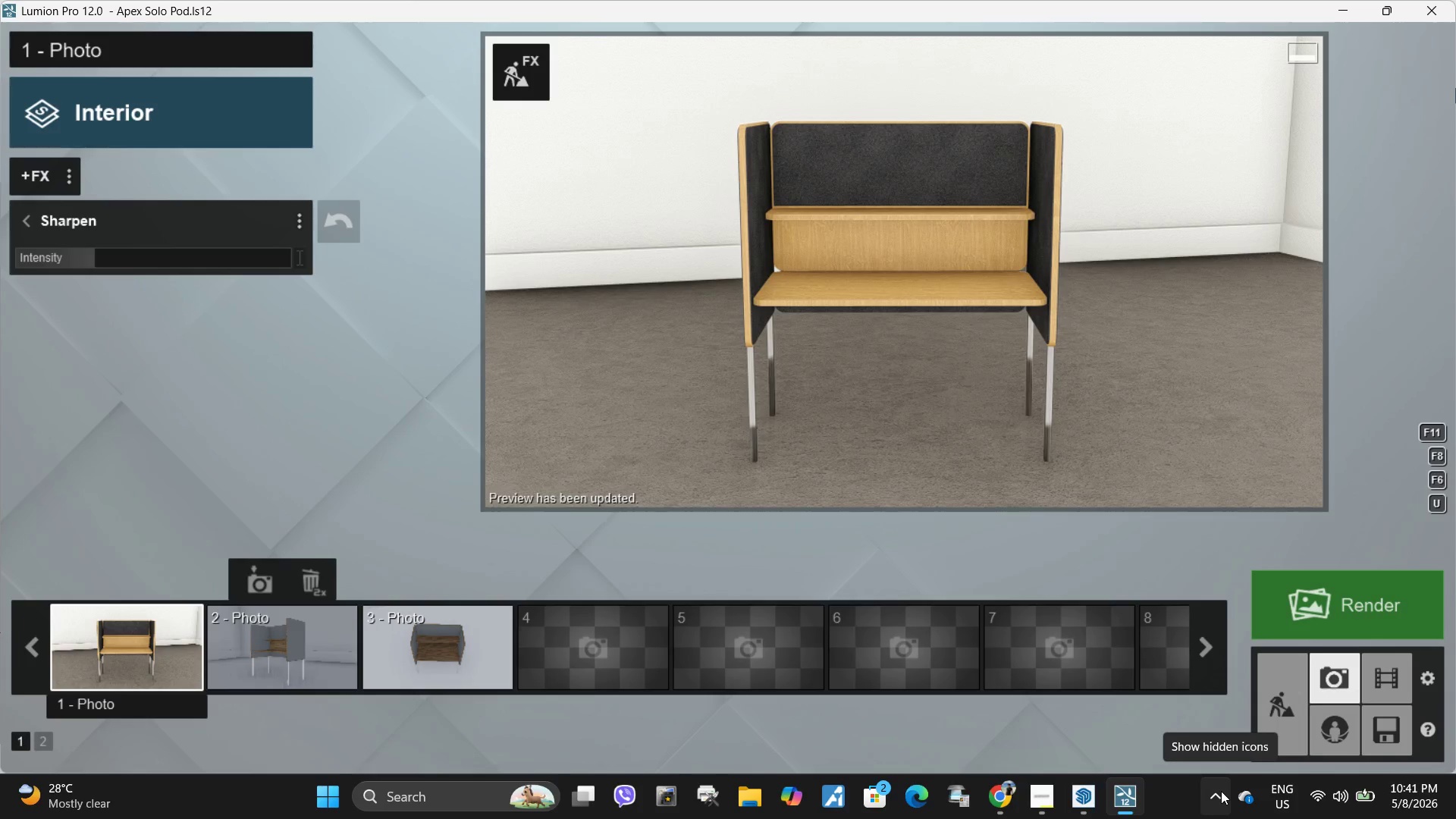 
scroll: coordinate [1221, 791], scroll_direction: up, amount: 1.0
 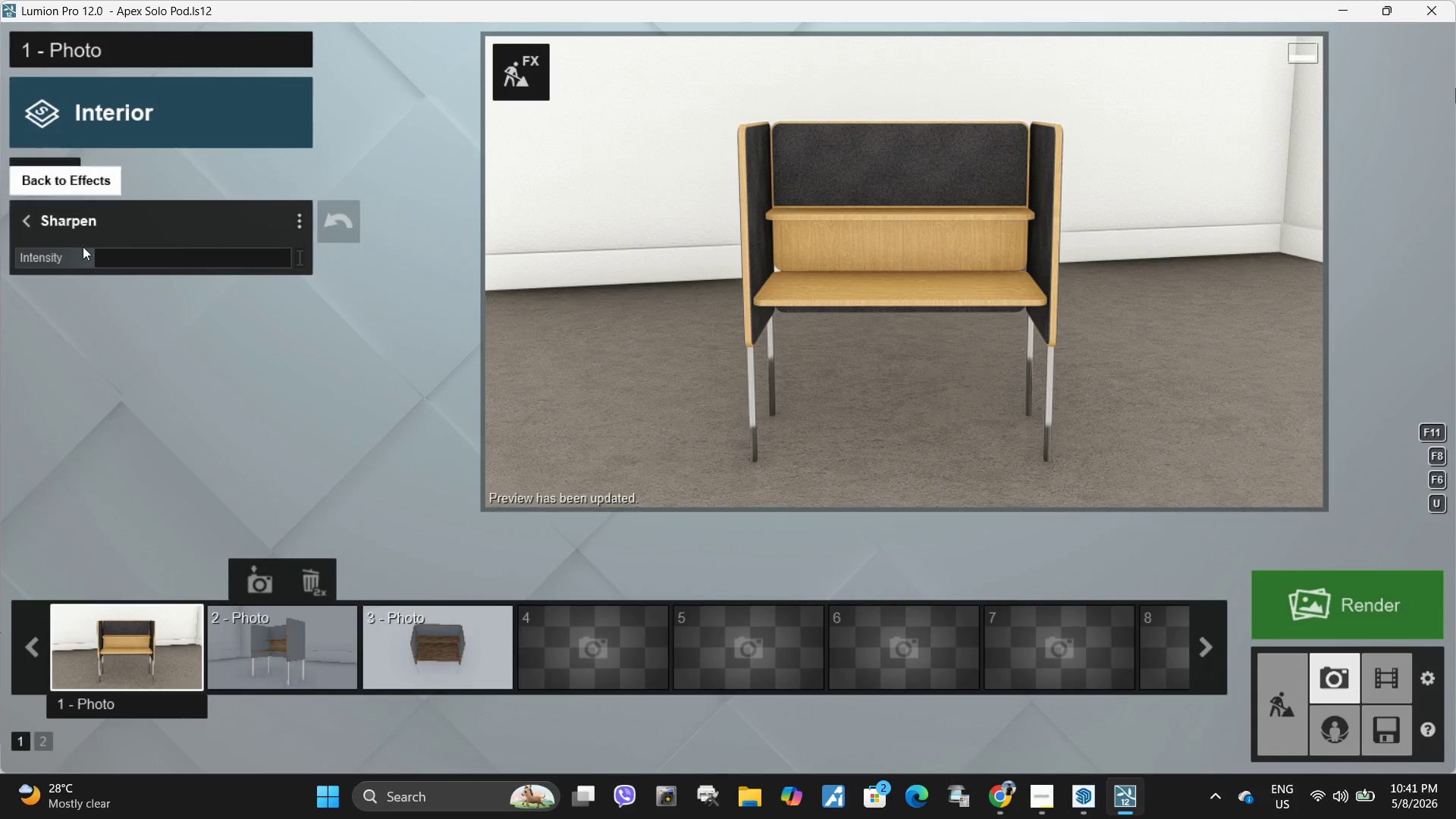 
left_click([26, 225])
 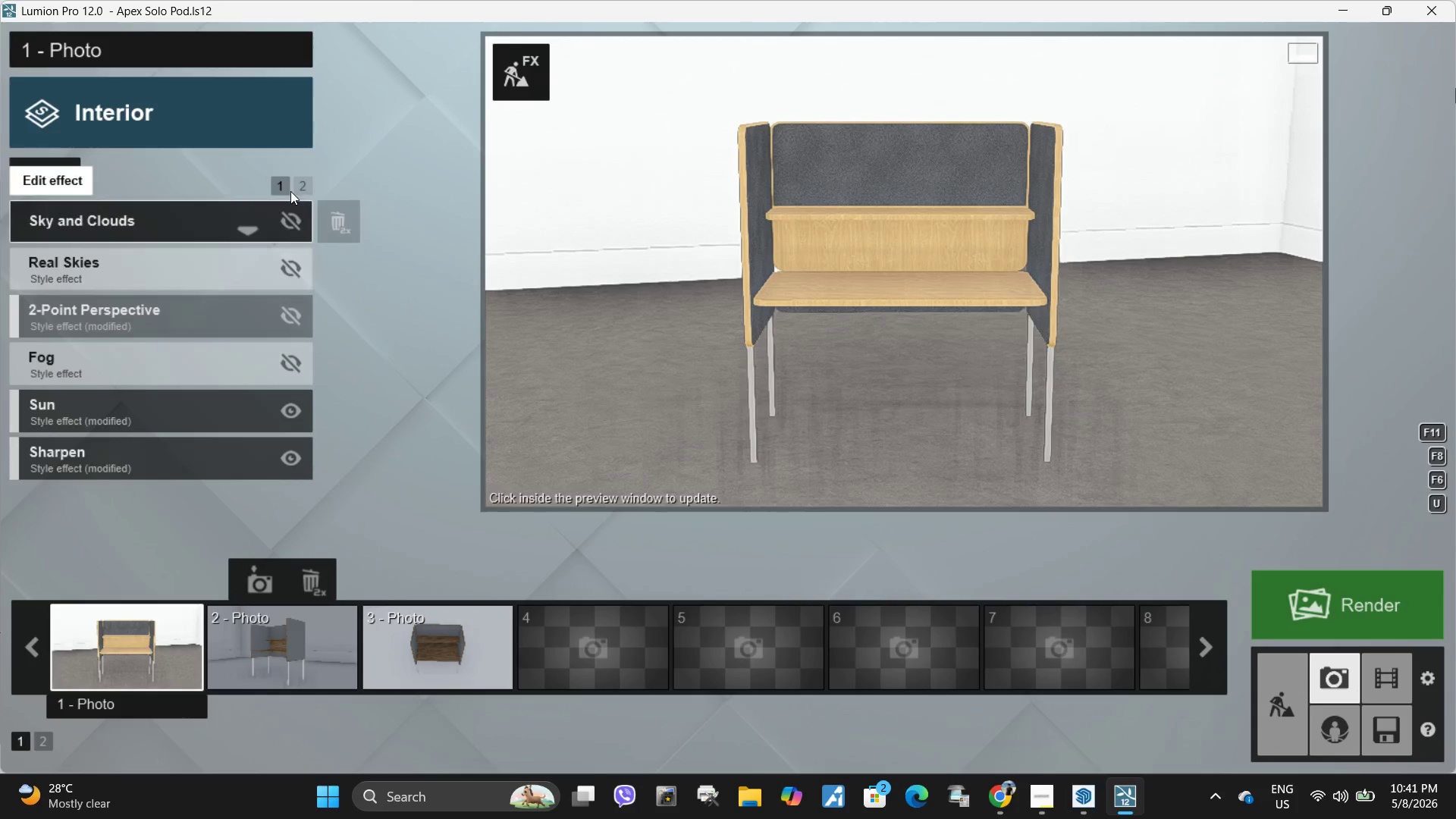 
left_click([300, 187])
 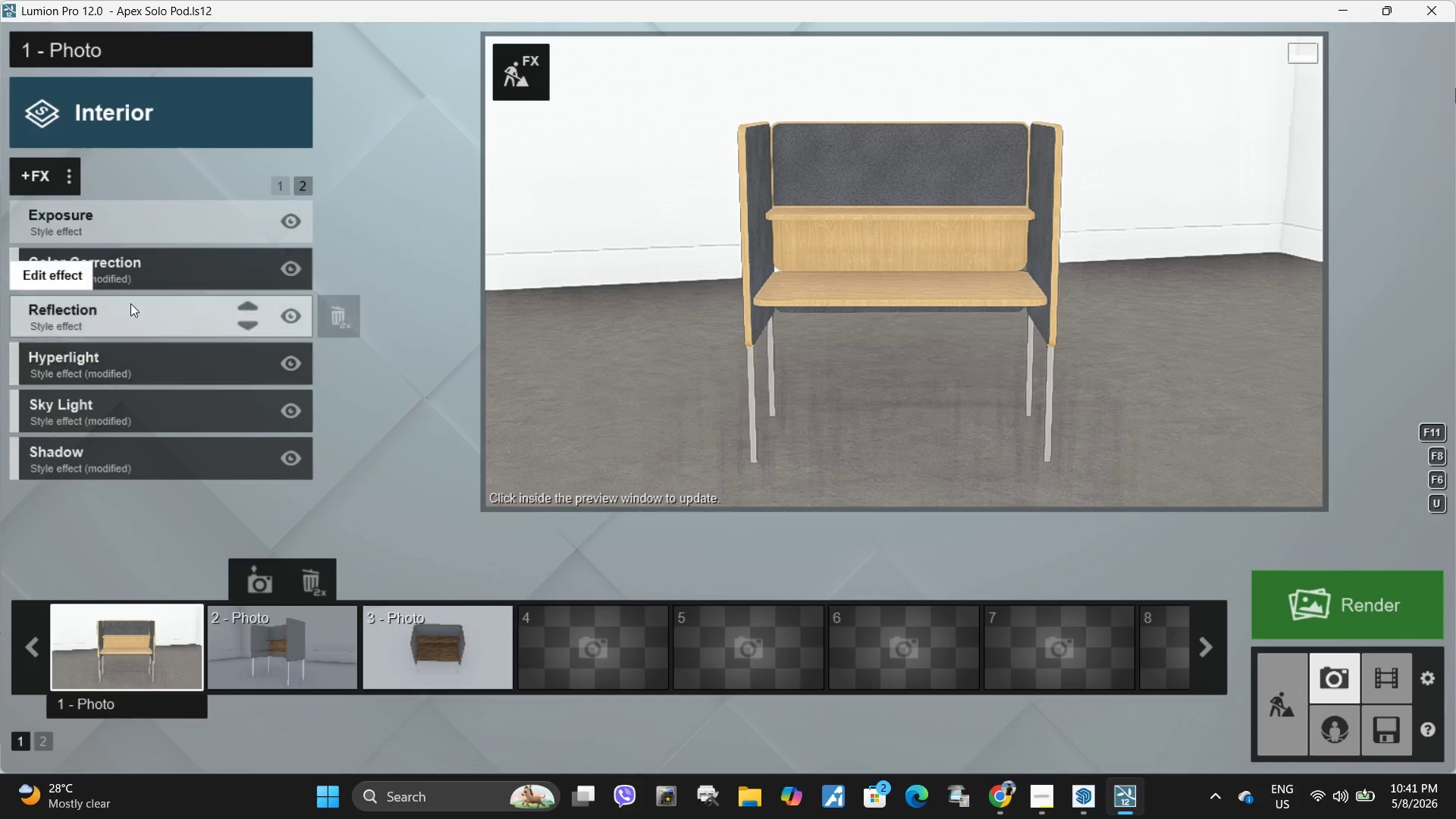 
left_click([131, 308])
 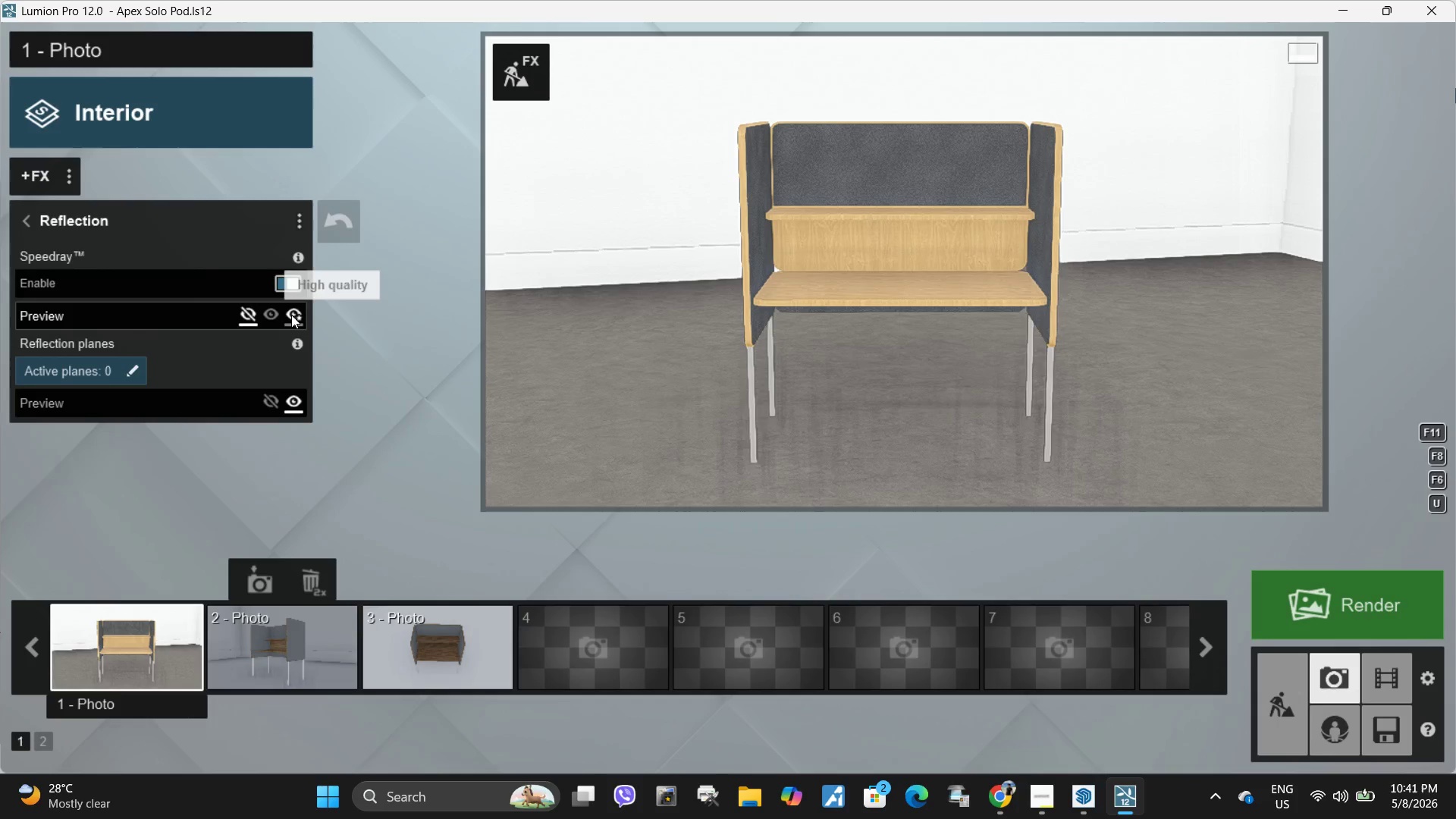 
double_click([647, 367])
 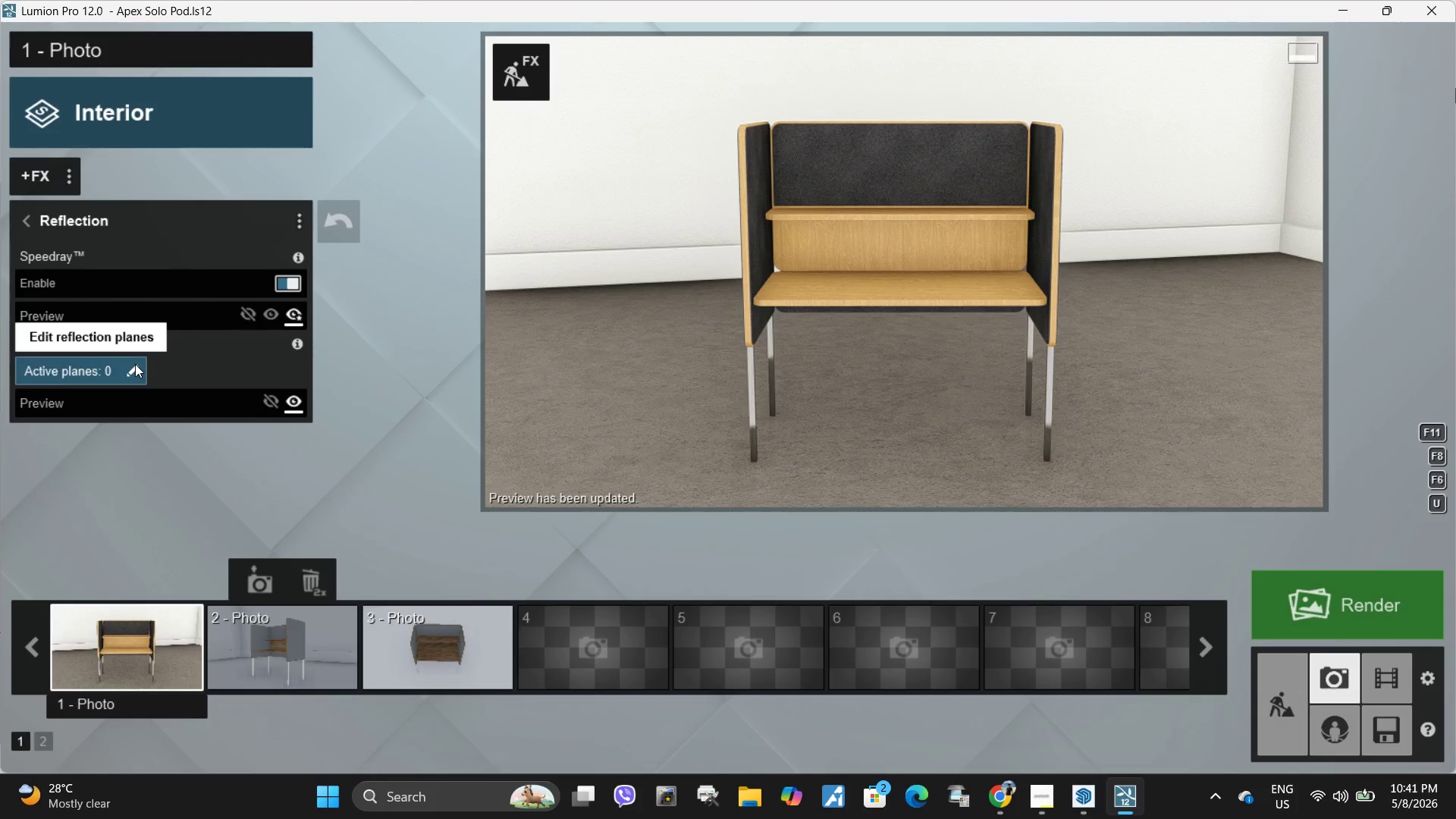 
wait(5.42)
 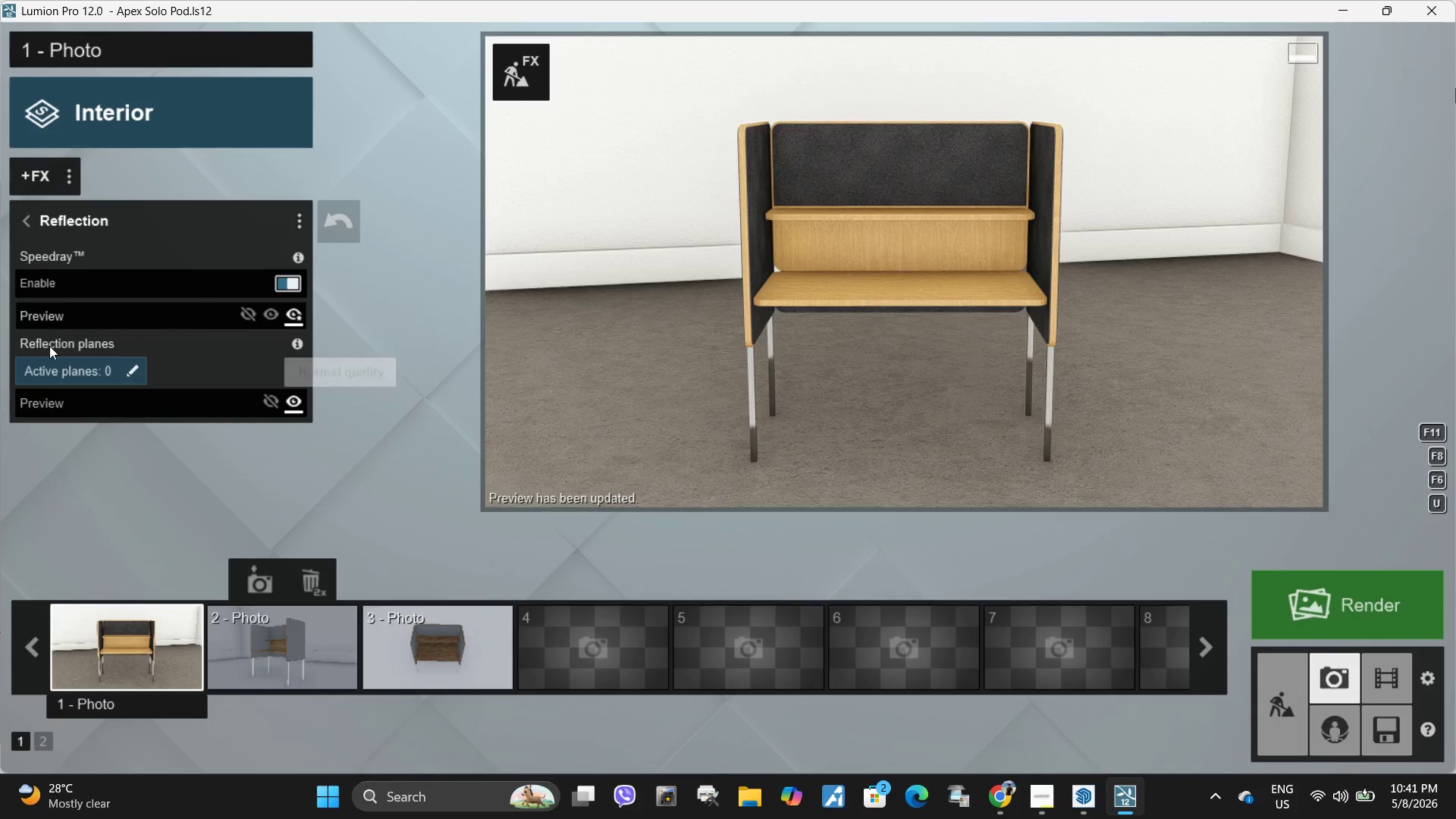 
left_click([135, 364])
 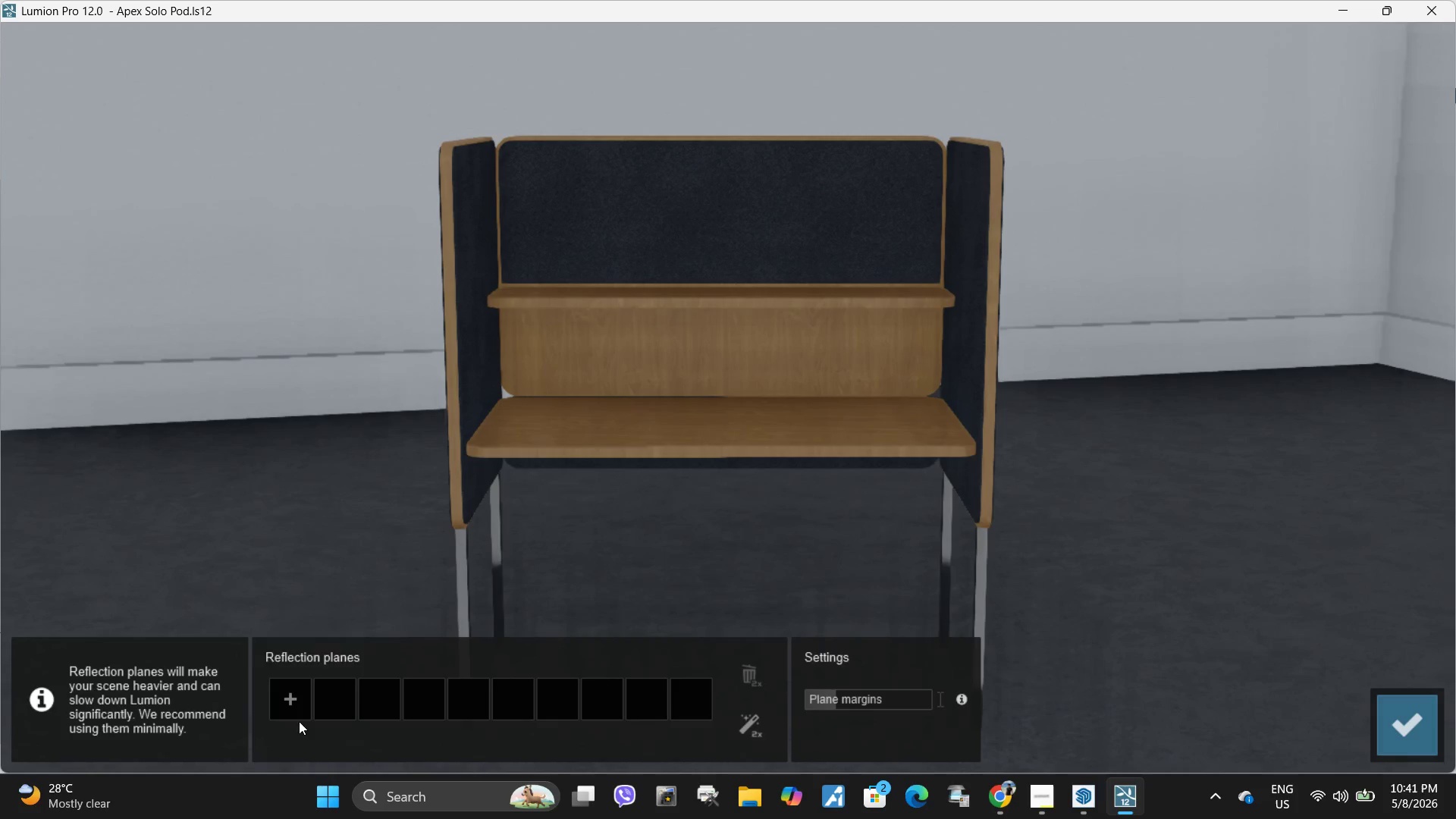 
left_click([277, 708])
 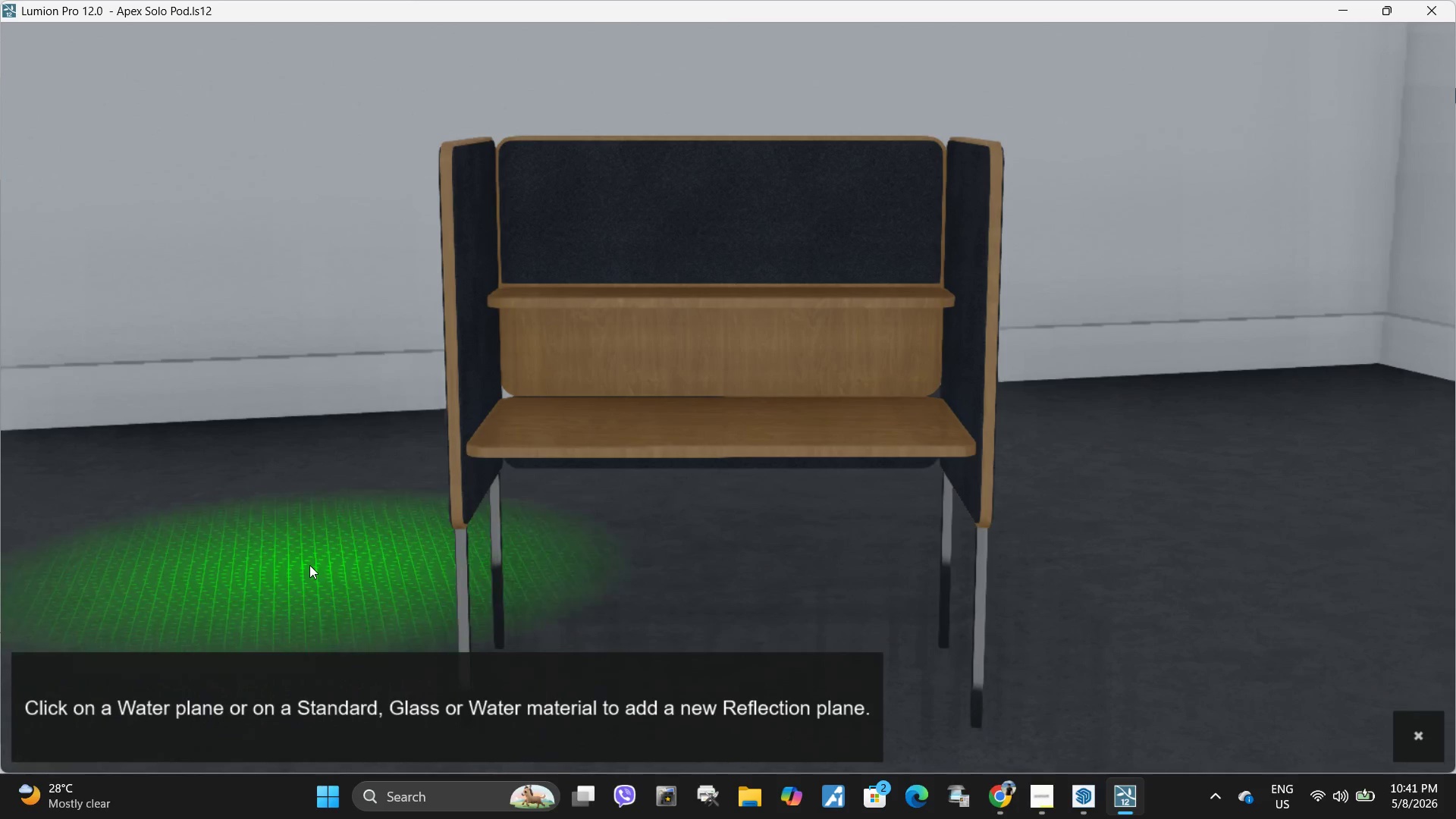 
left_click([311, 566])
 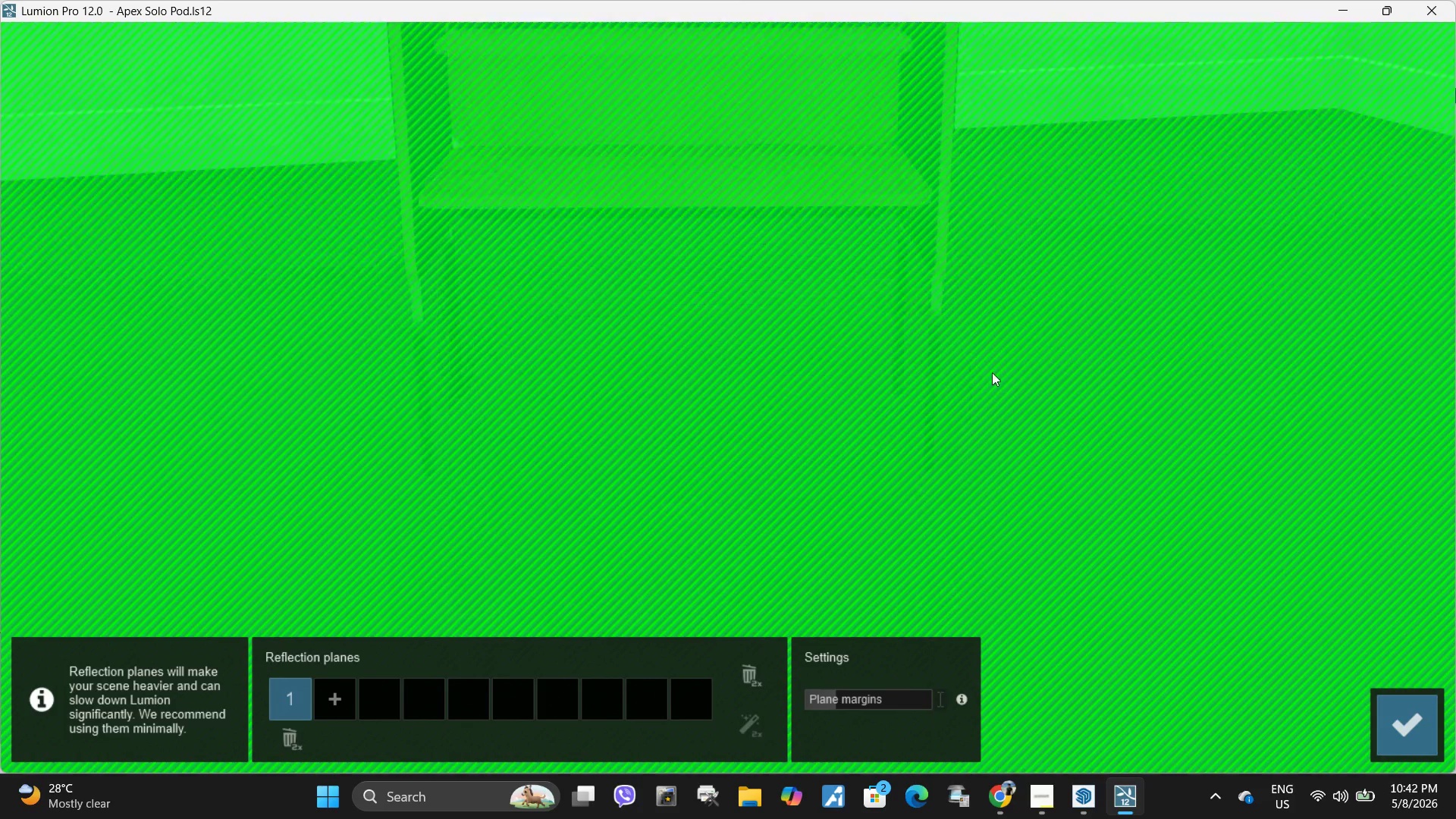 
double_click([752, 673])
 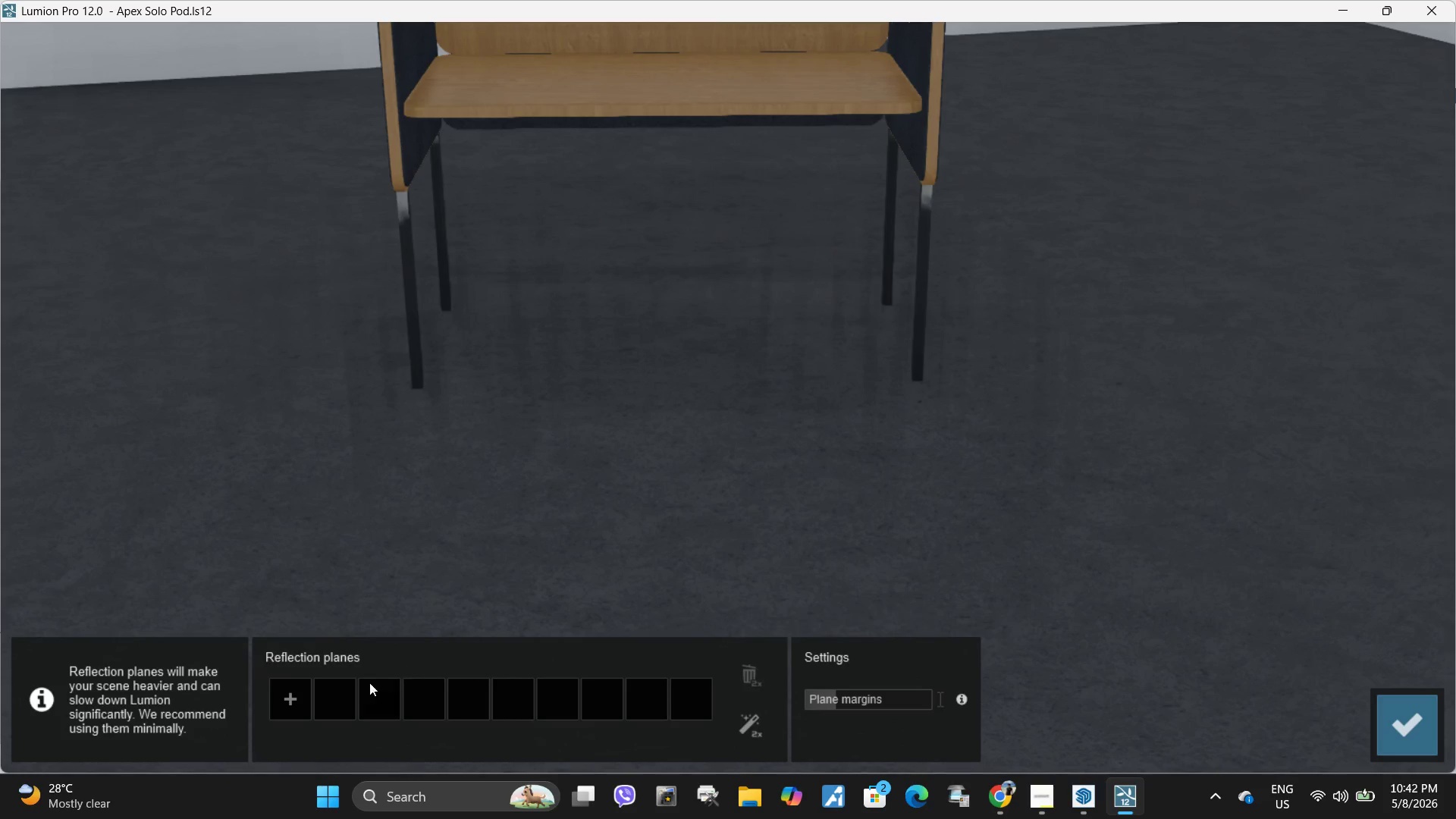 
left_click([290, 704])
 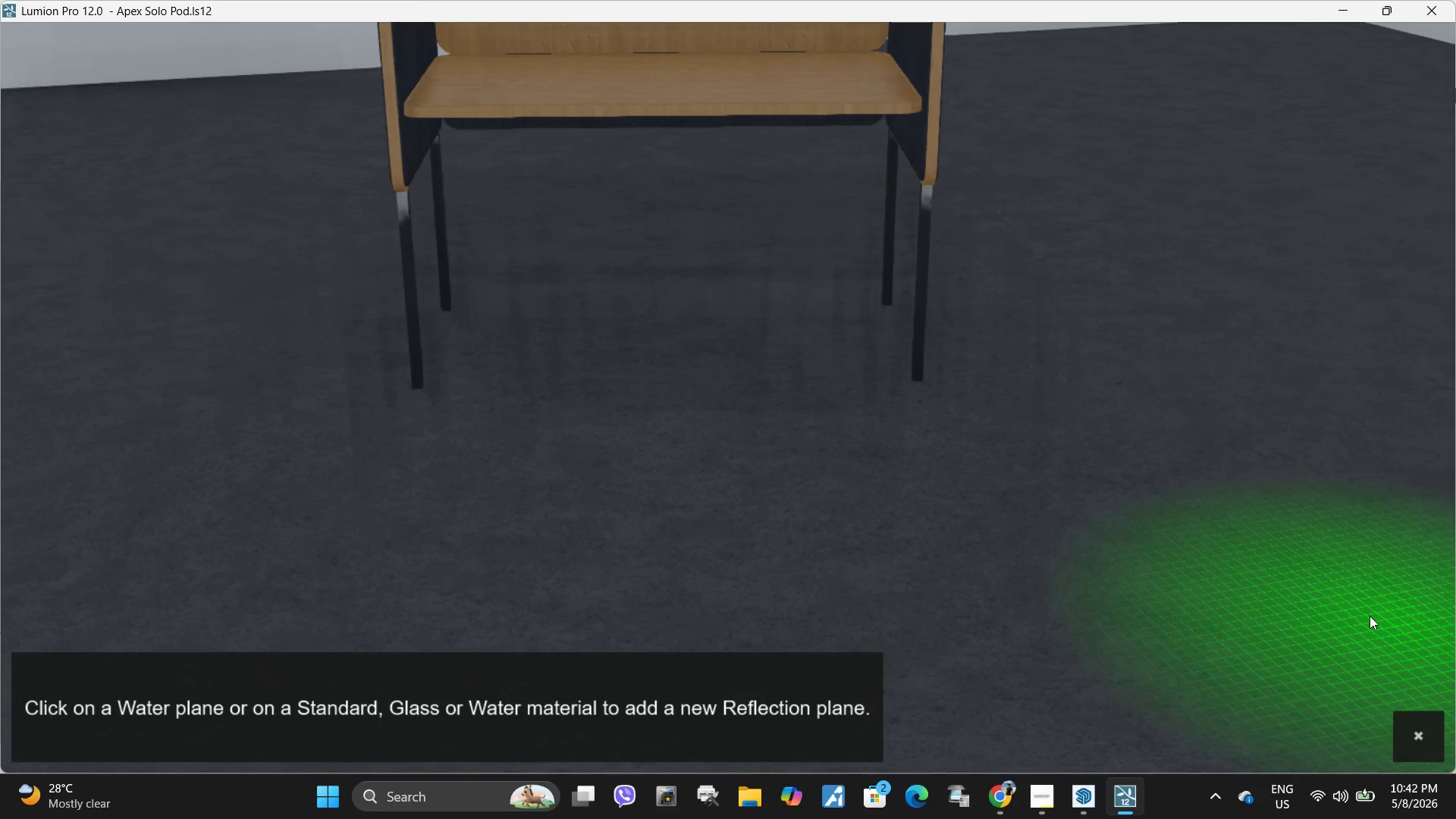 
left_click_drag(start_coordinate=[1360, 613], to_coordinate=[1351, 616])
 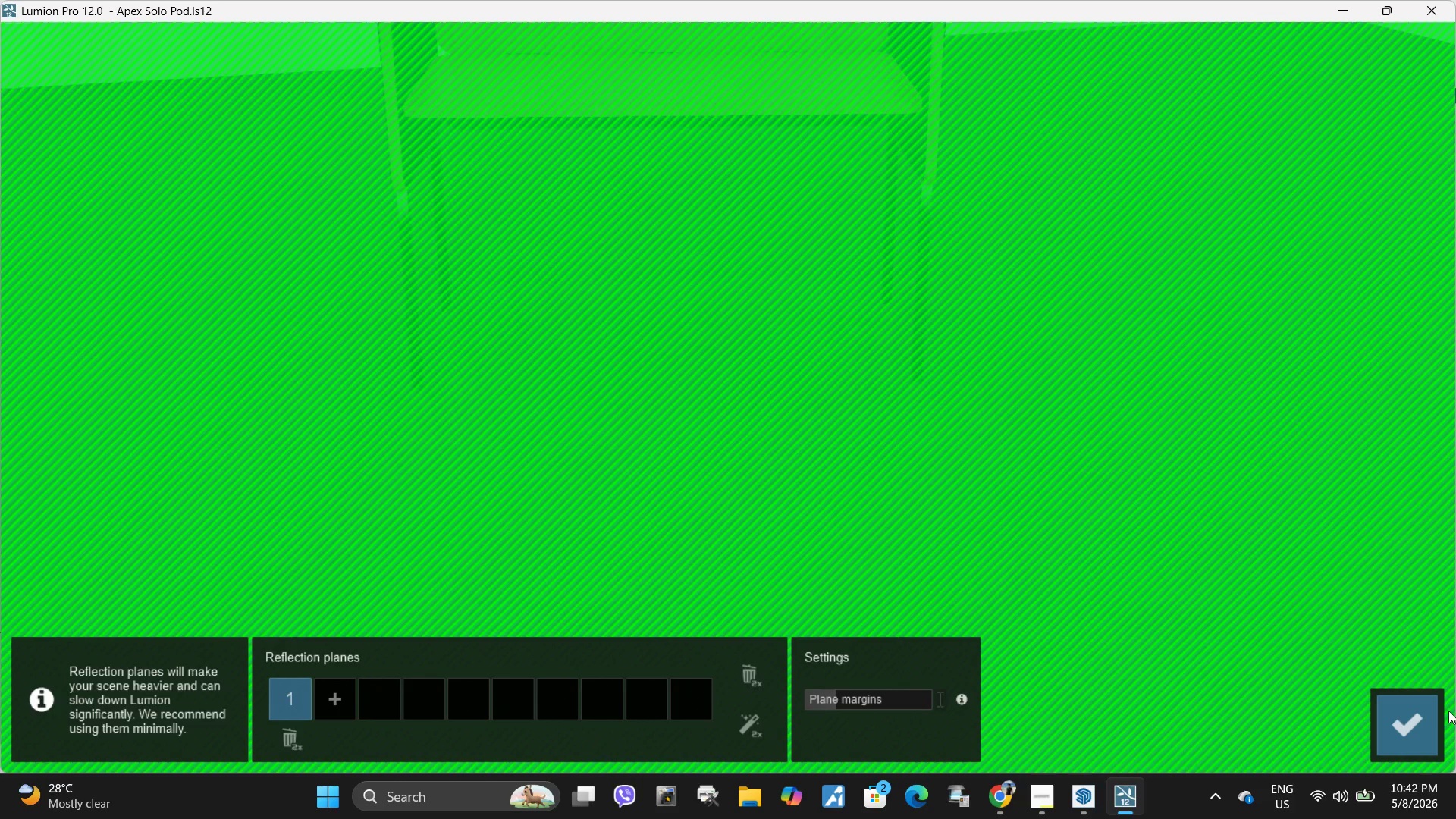 
left_click([1420, 720])
 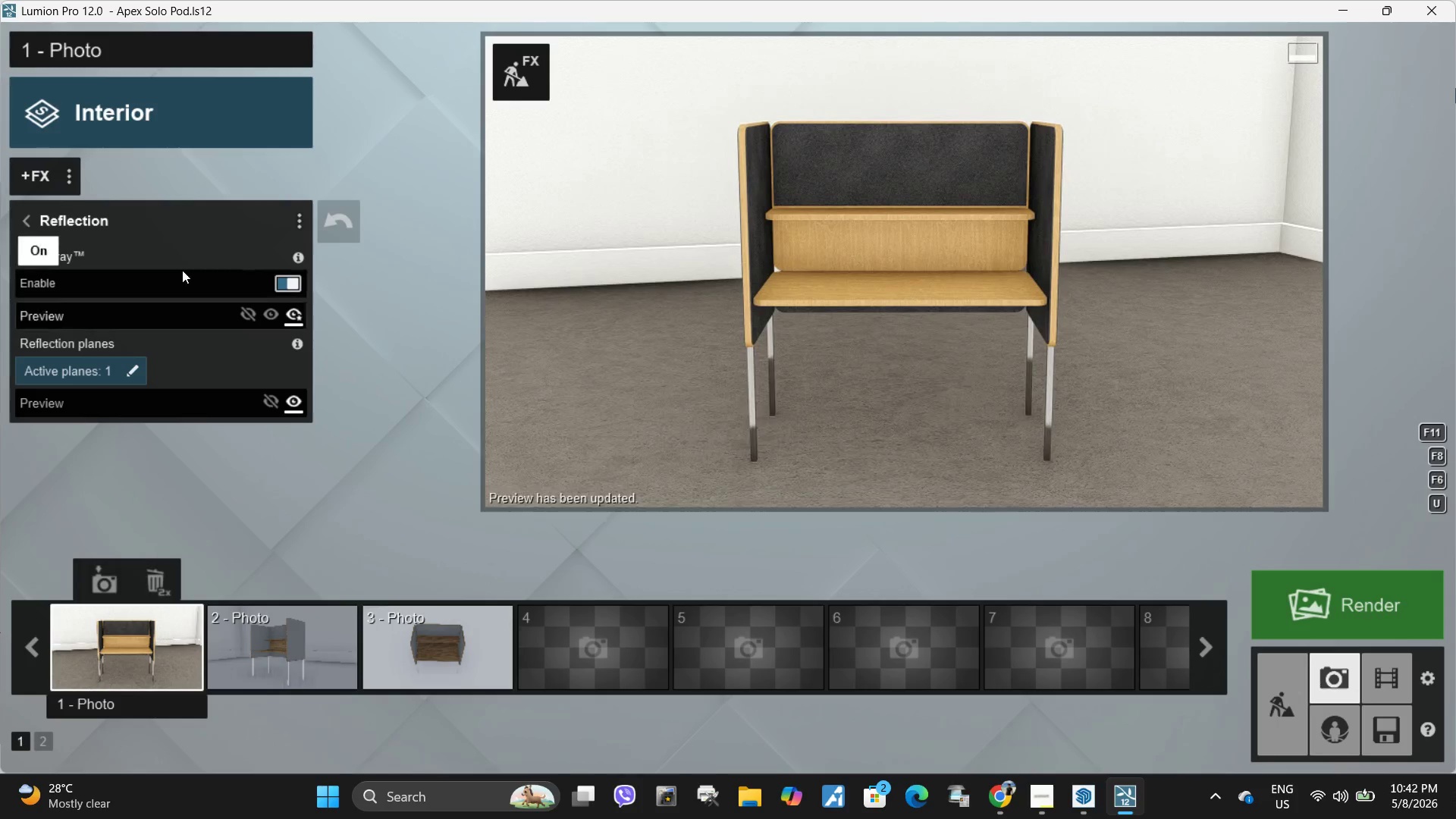 
left_click([525, 93])
 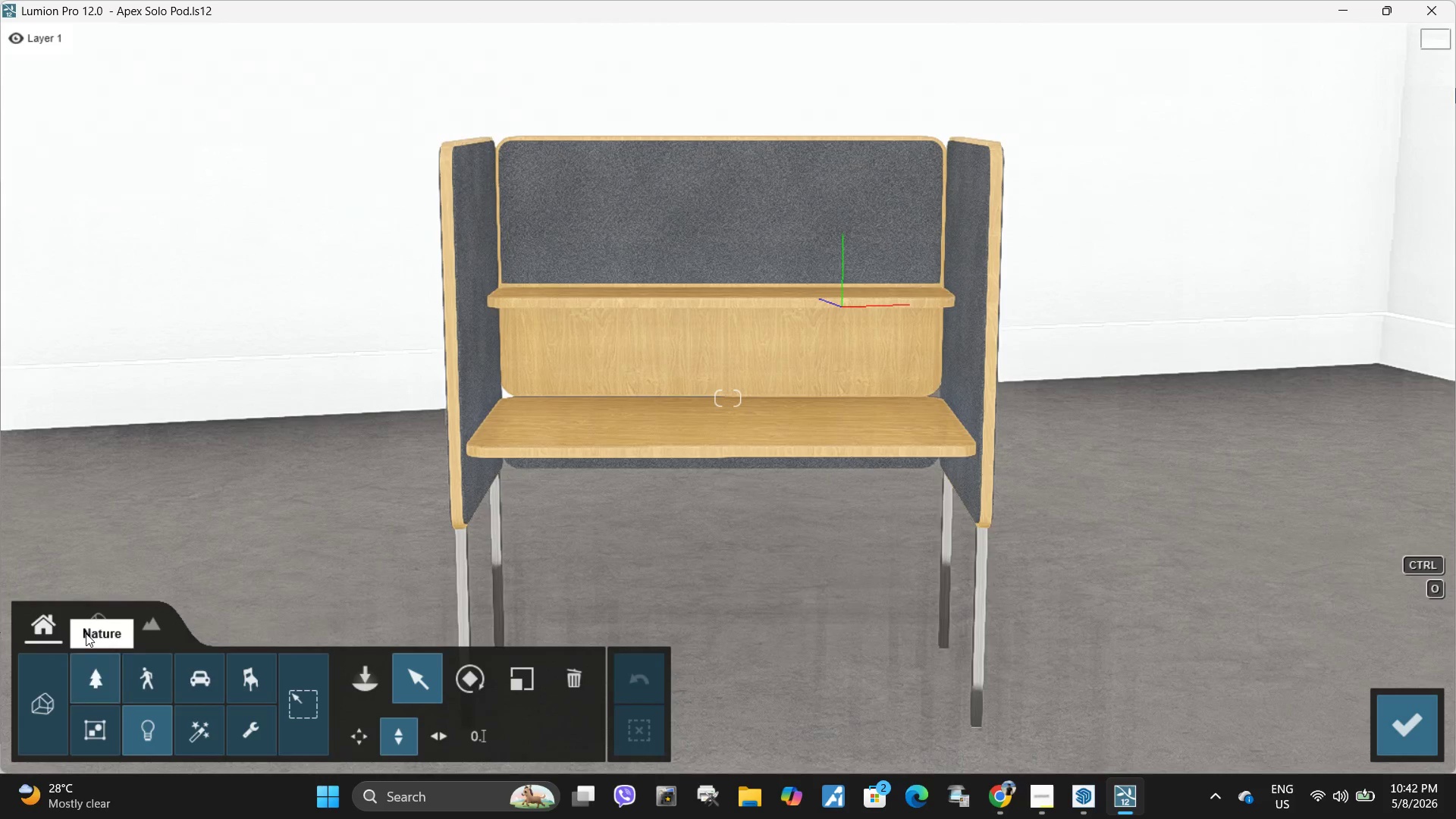 
left_click([111, 622])
 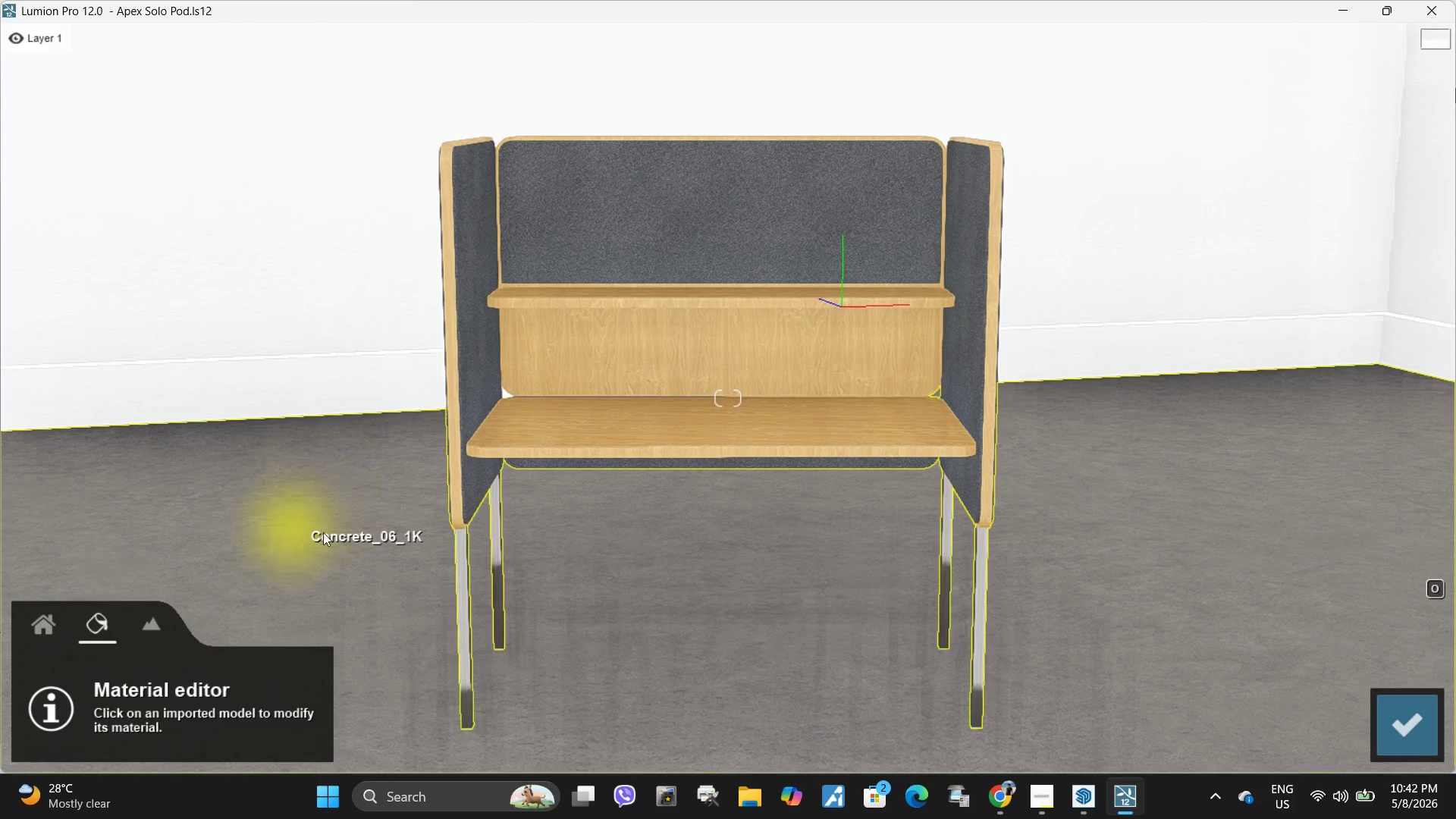 
left_click([323, 532])
 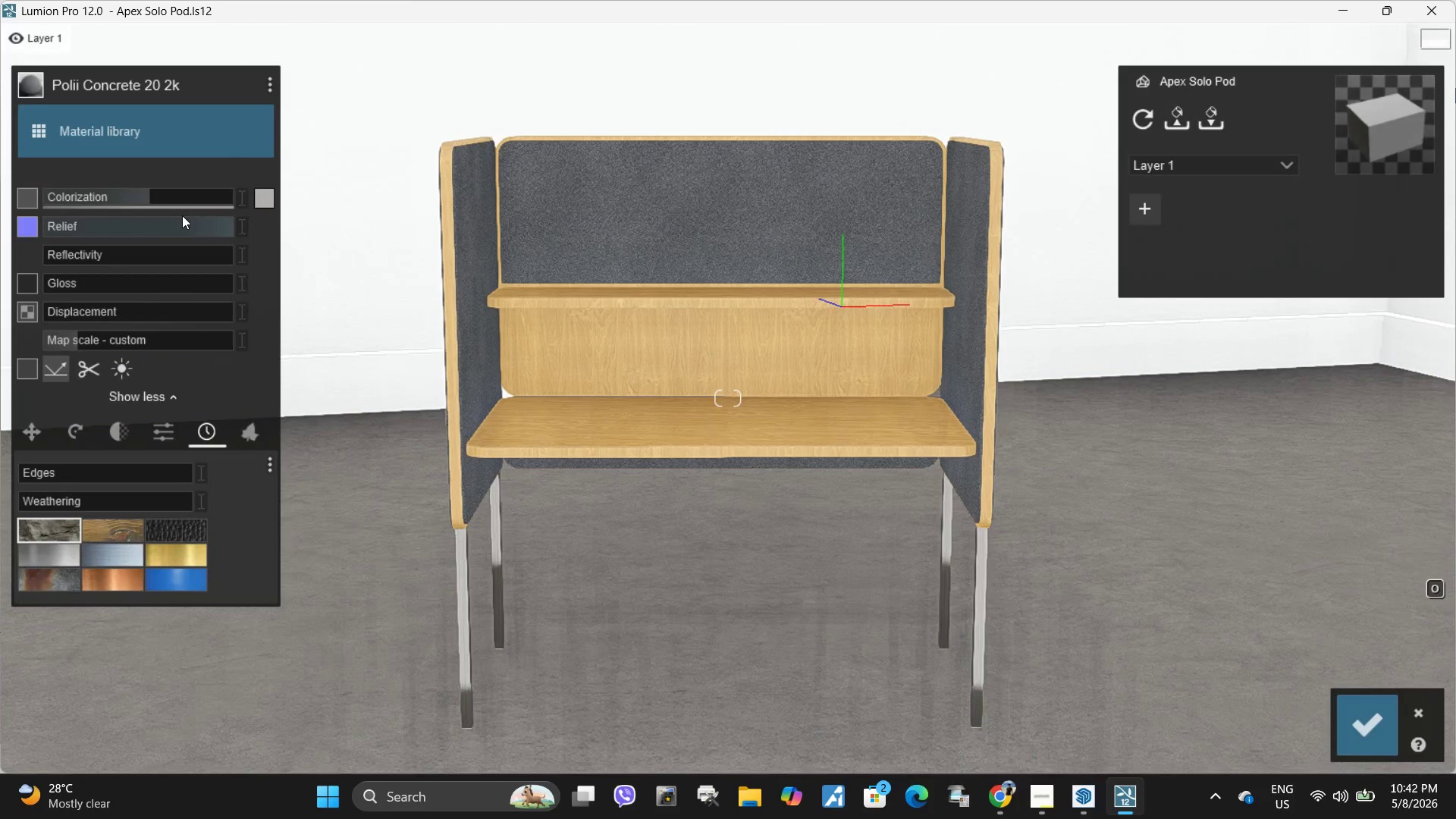 
left_click_drag(start_coordinate=[218, 225], to_coordinate=[0, 246])
 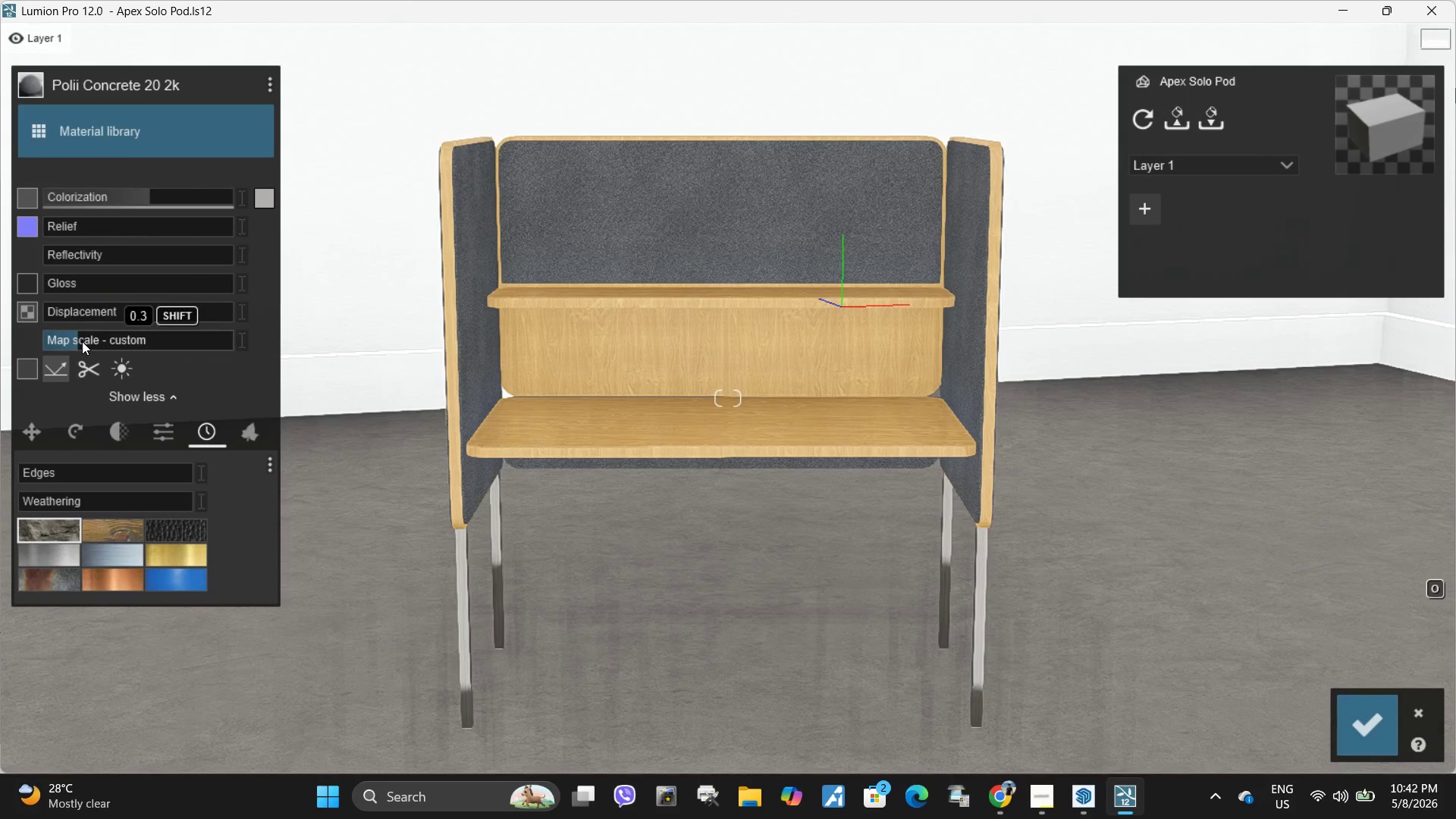 
hold_key(key=ShiftLeft, duration=2.58)
left_click_drag(start_coordinate=[80, 341], to_coordinate=[1455, 395])
 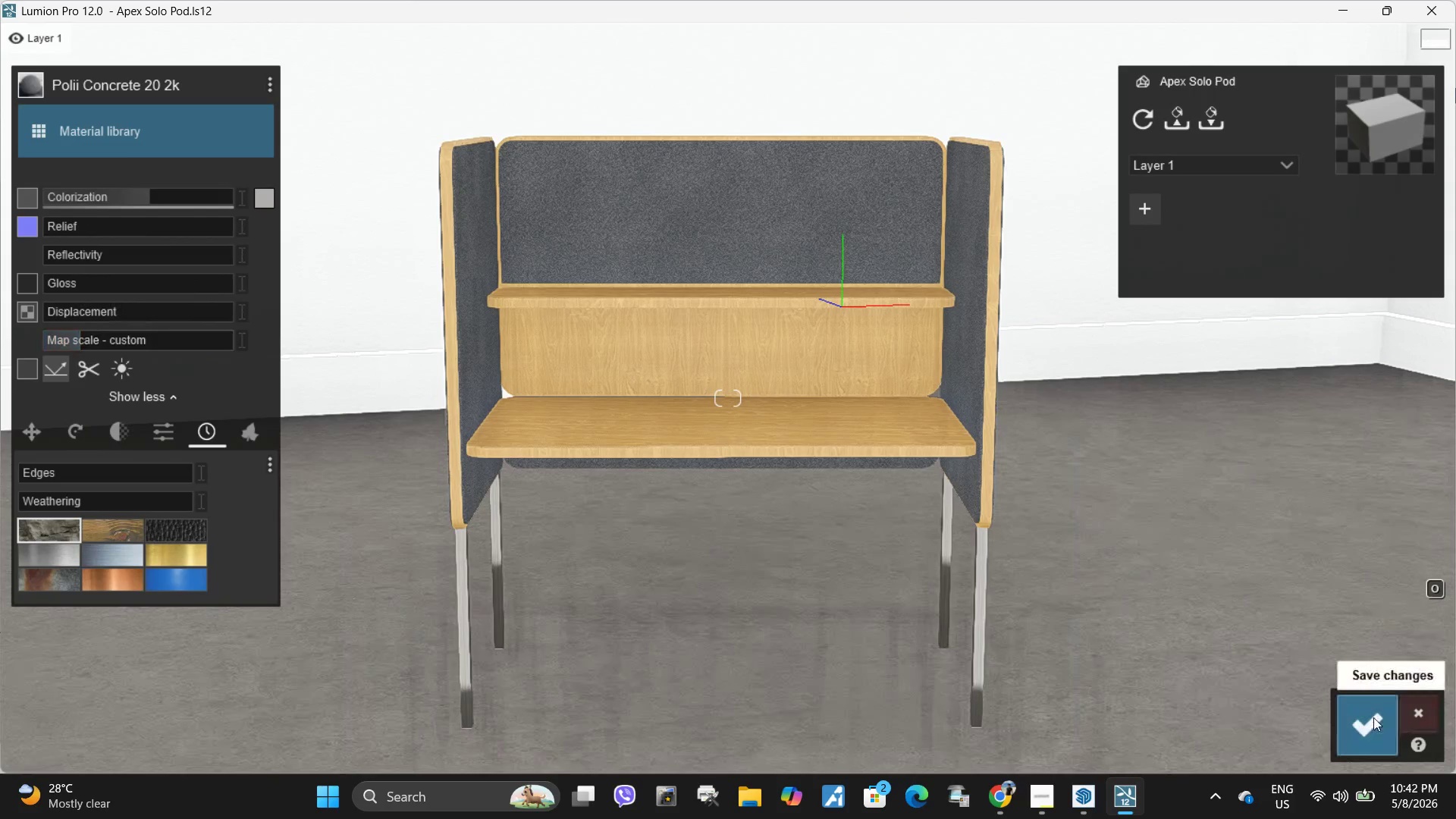 
left_click([1373, 717])
 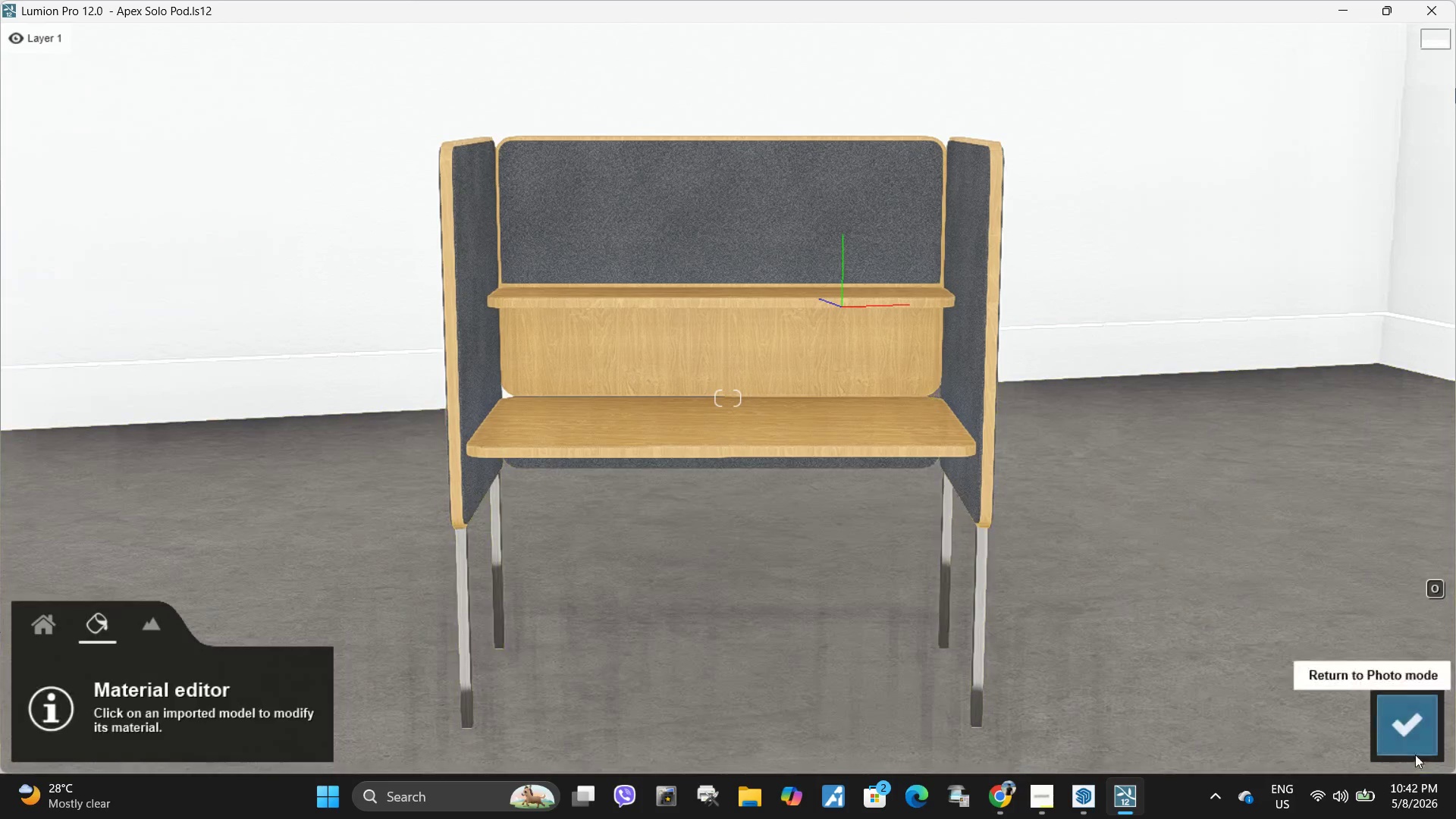 
left_click([1410, 755])
 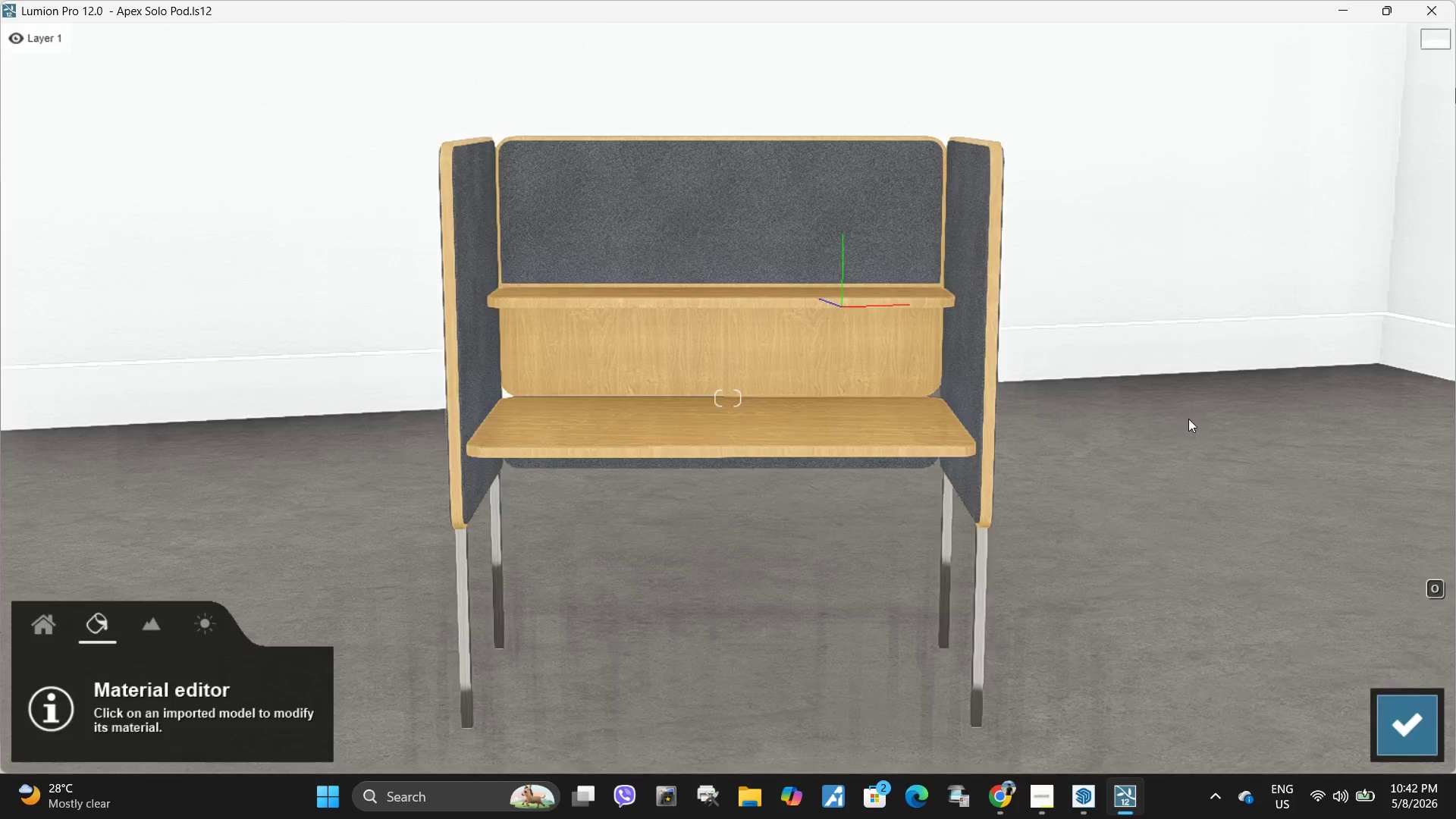 
left_click([1175, 381])
 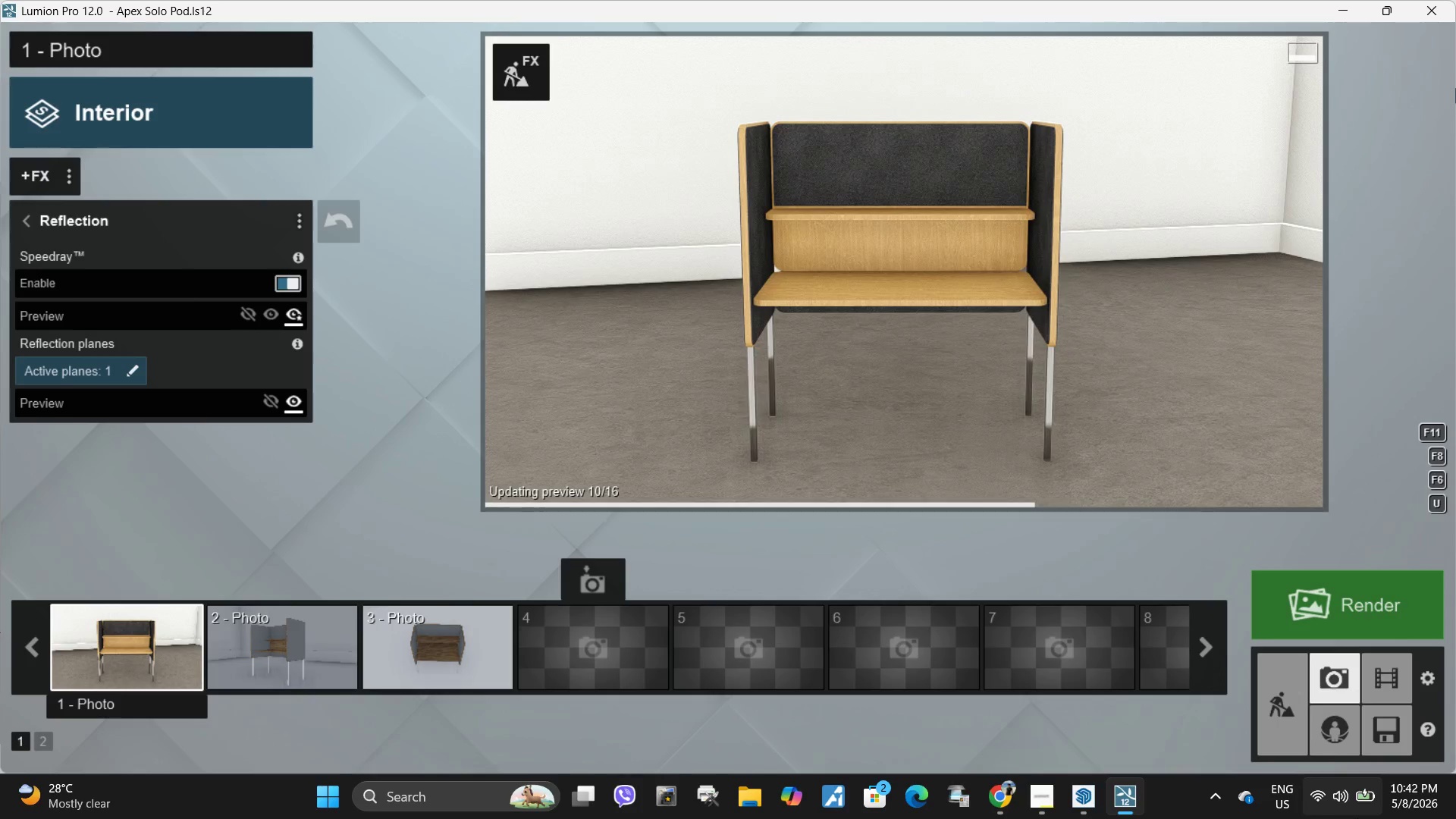 
mouse_move([1320, 790])
 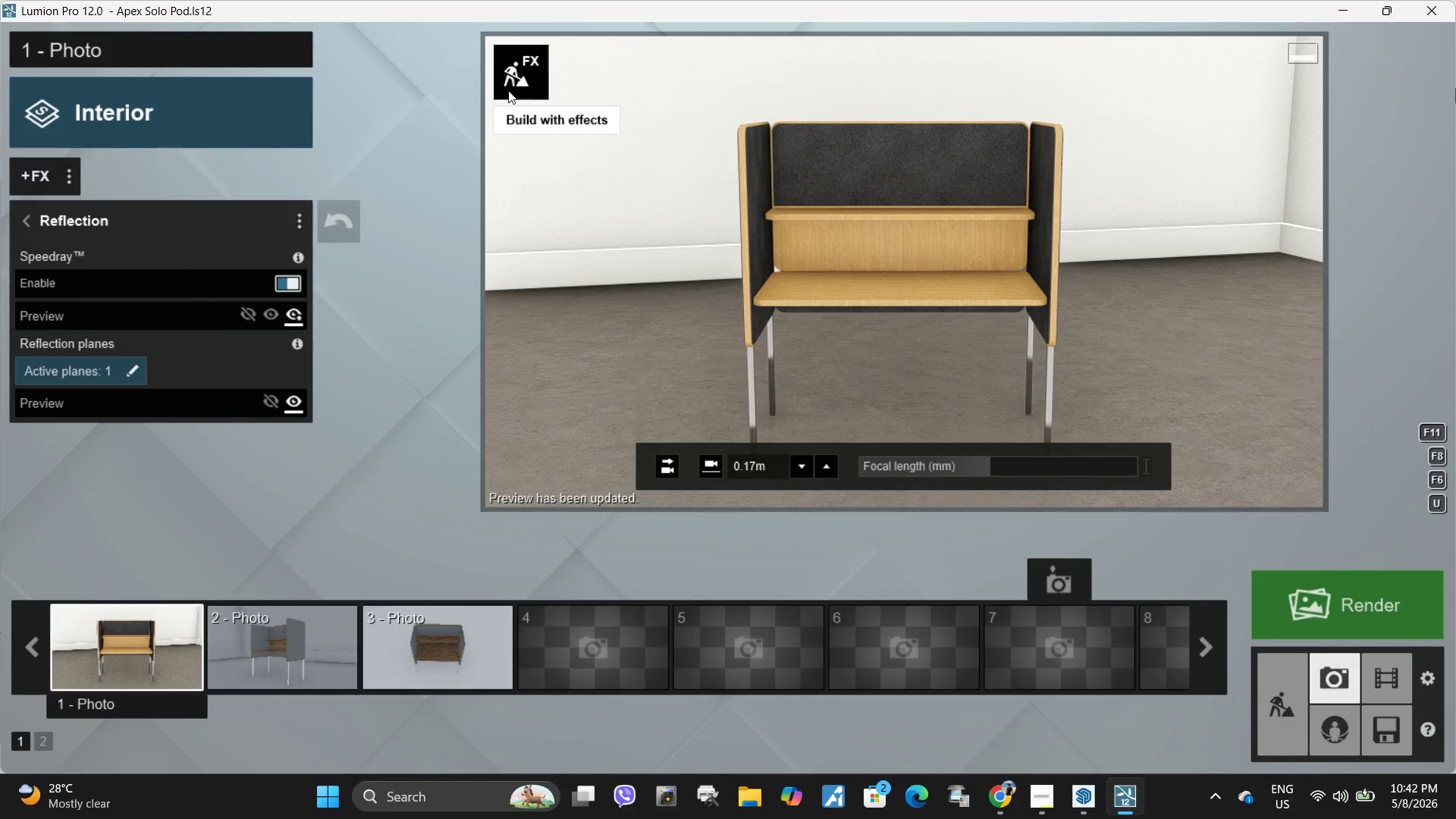 
wait(8.49)
 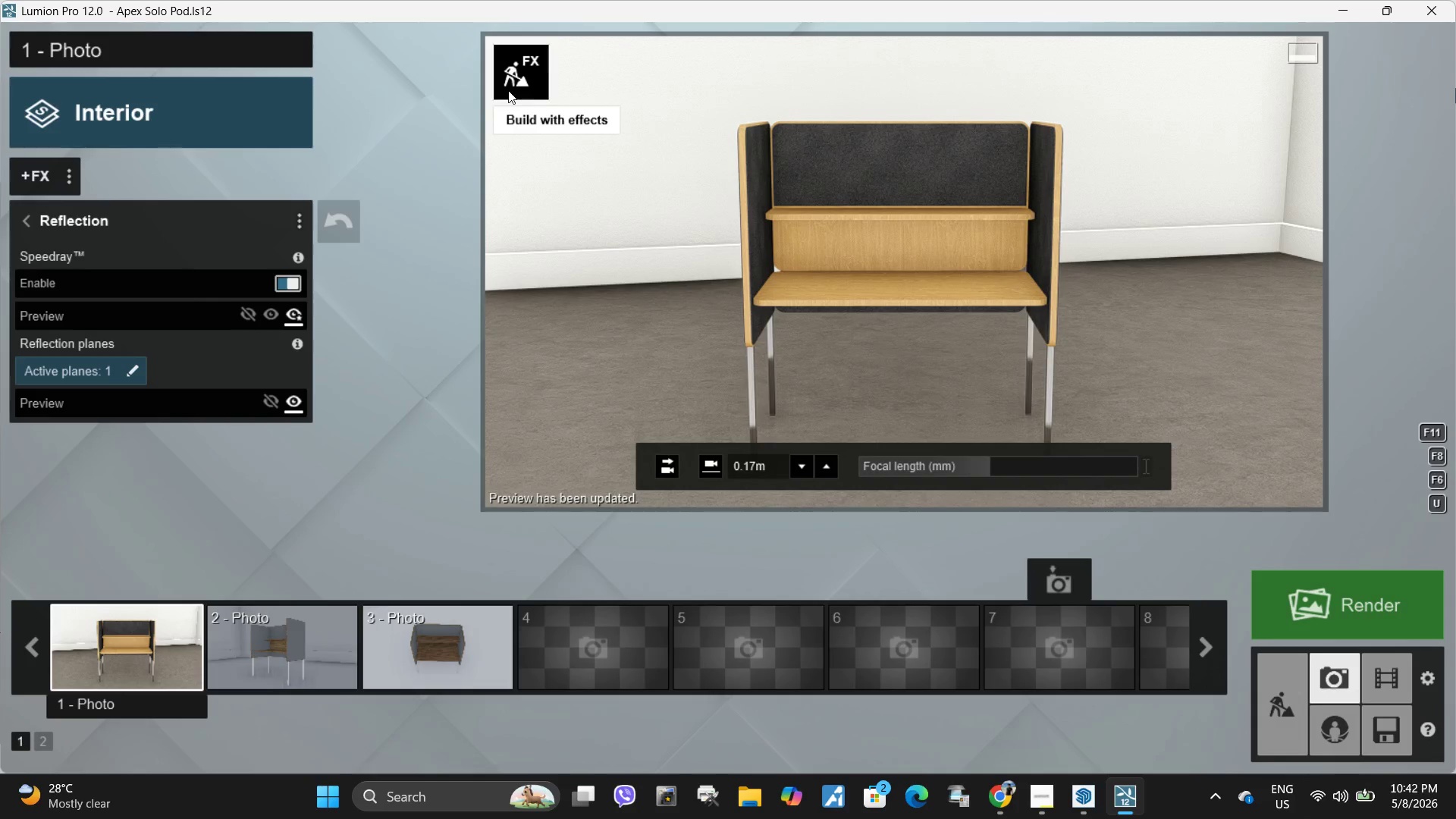 
left_click([292, 184])
 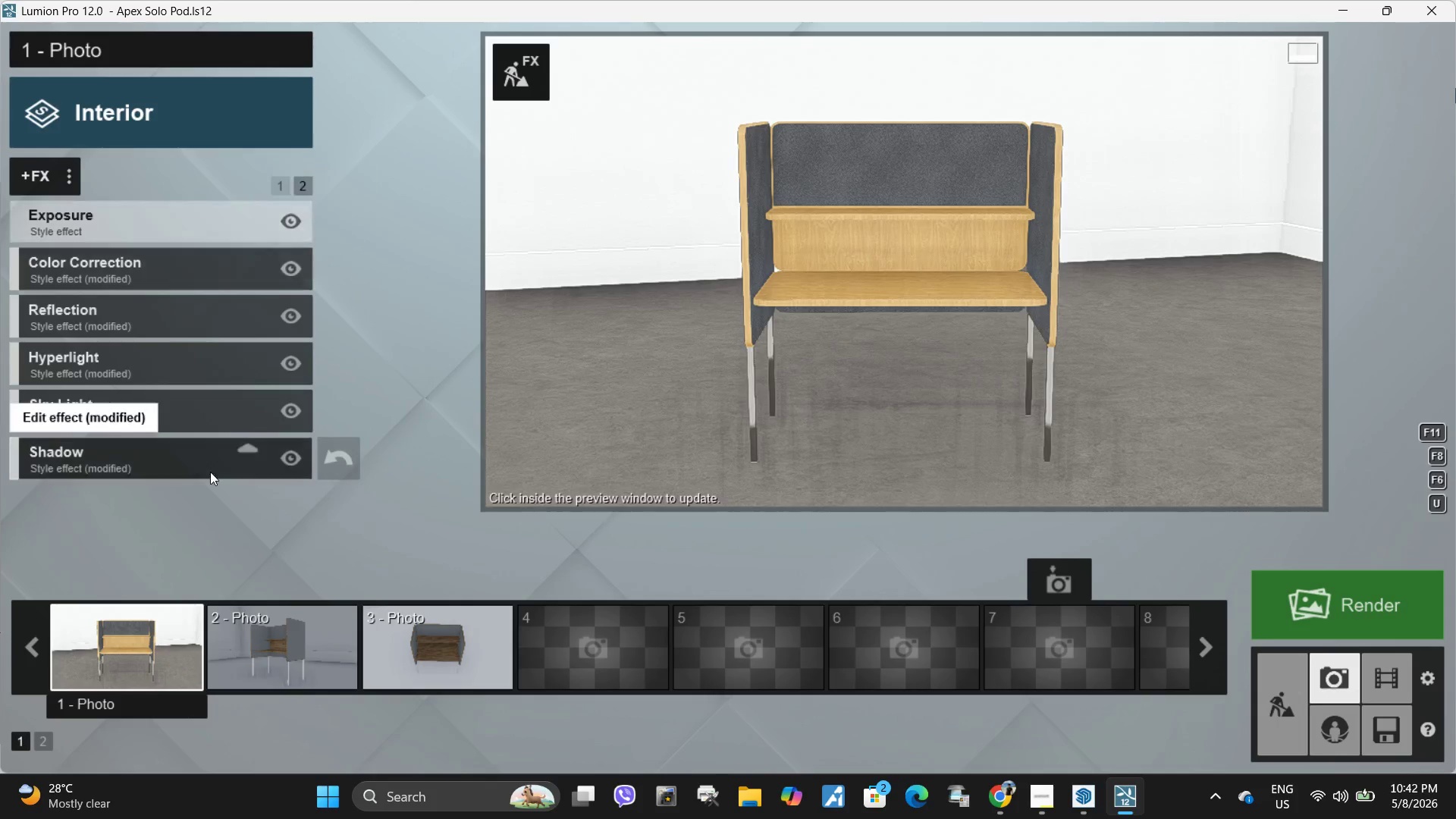 
left_click([193, 463])
 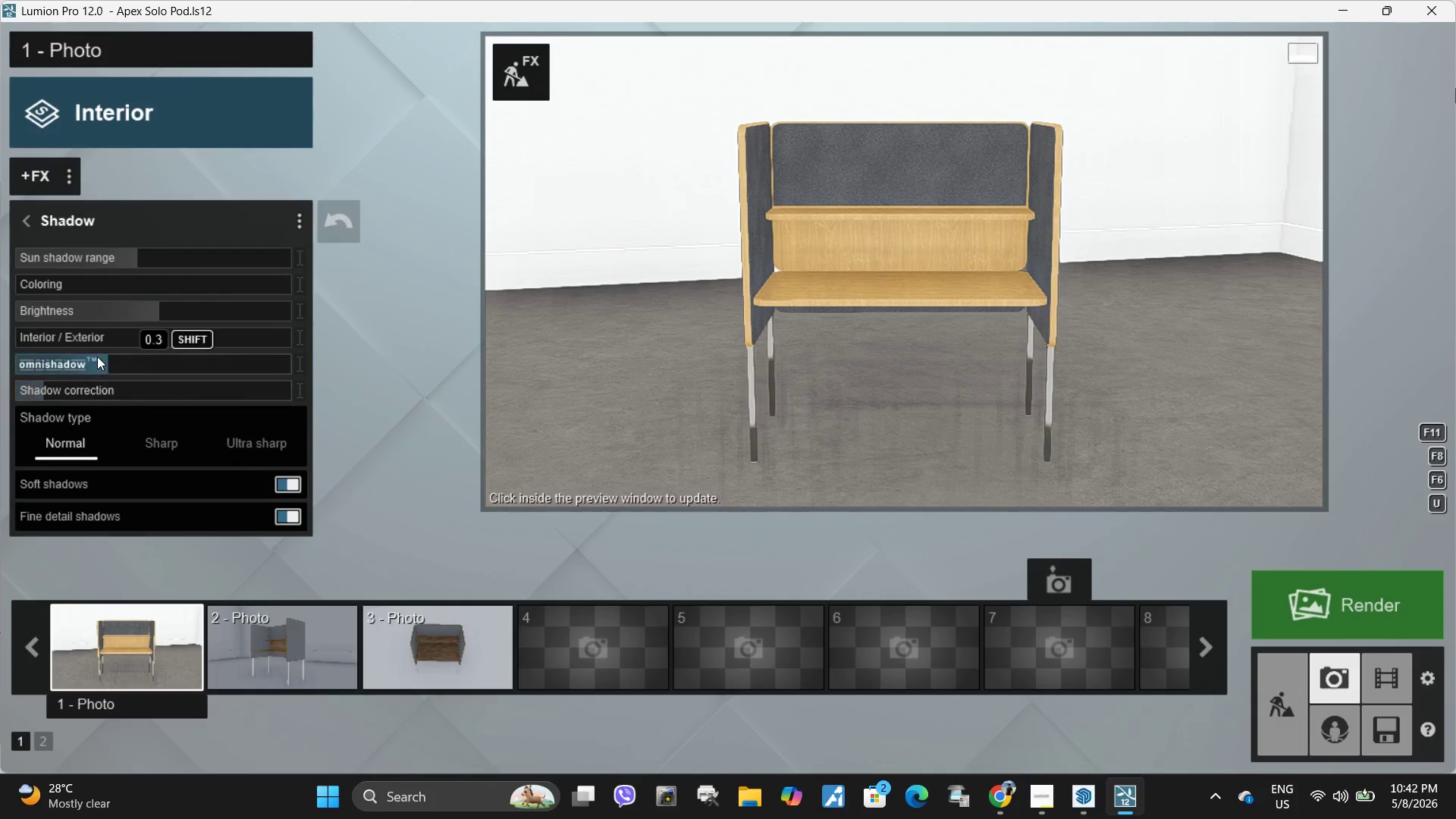 
left_click_drag(start_coordinate=[93, 365], to_coordinate=[1, 350])
 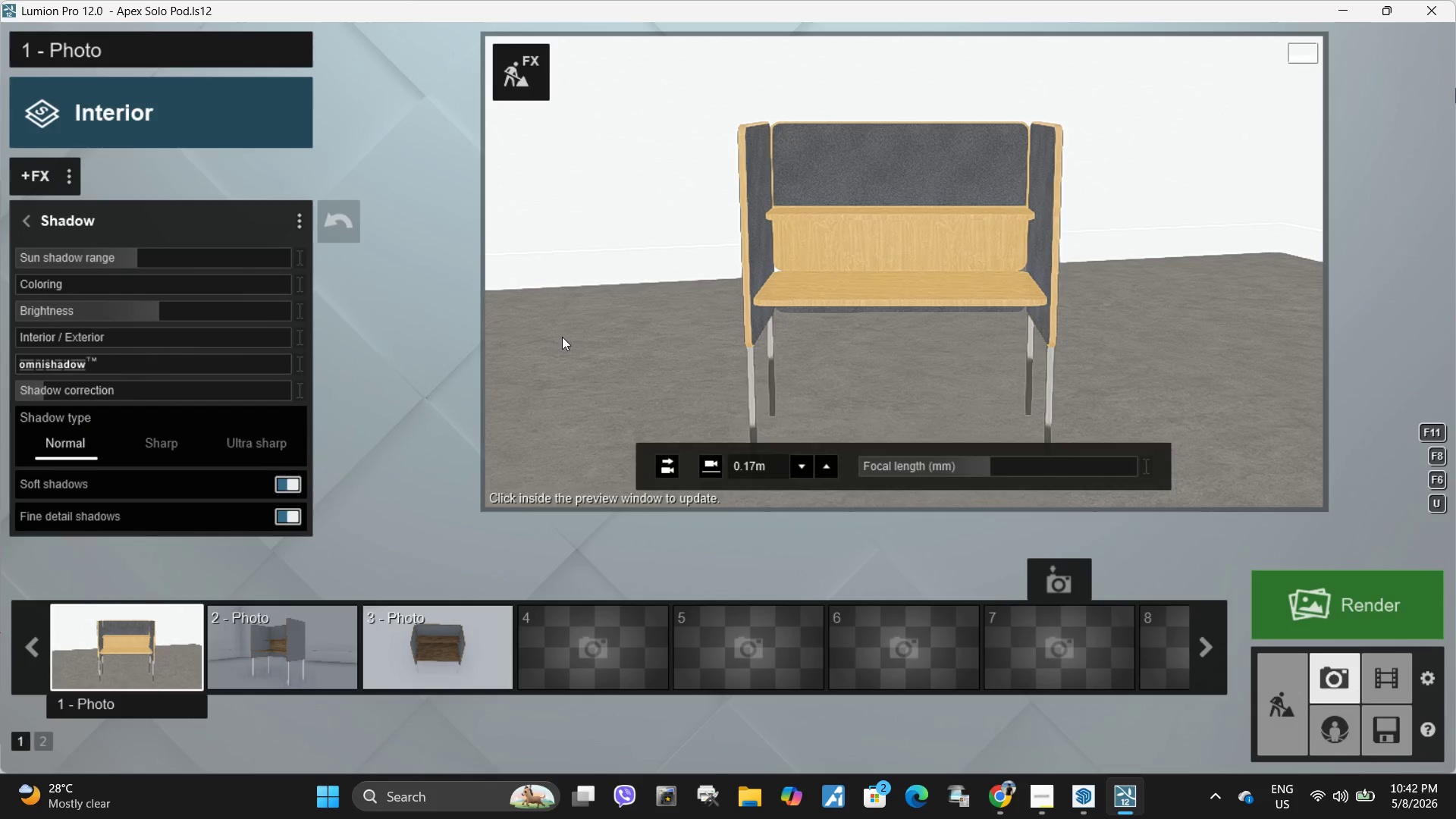 
left_click([561, 337])
 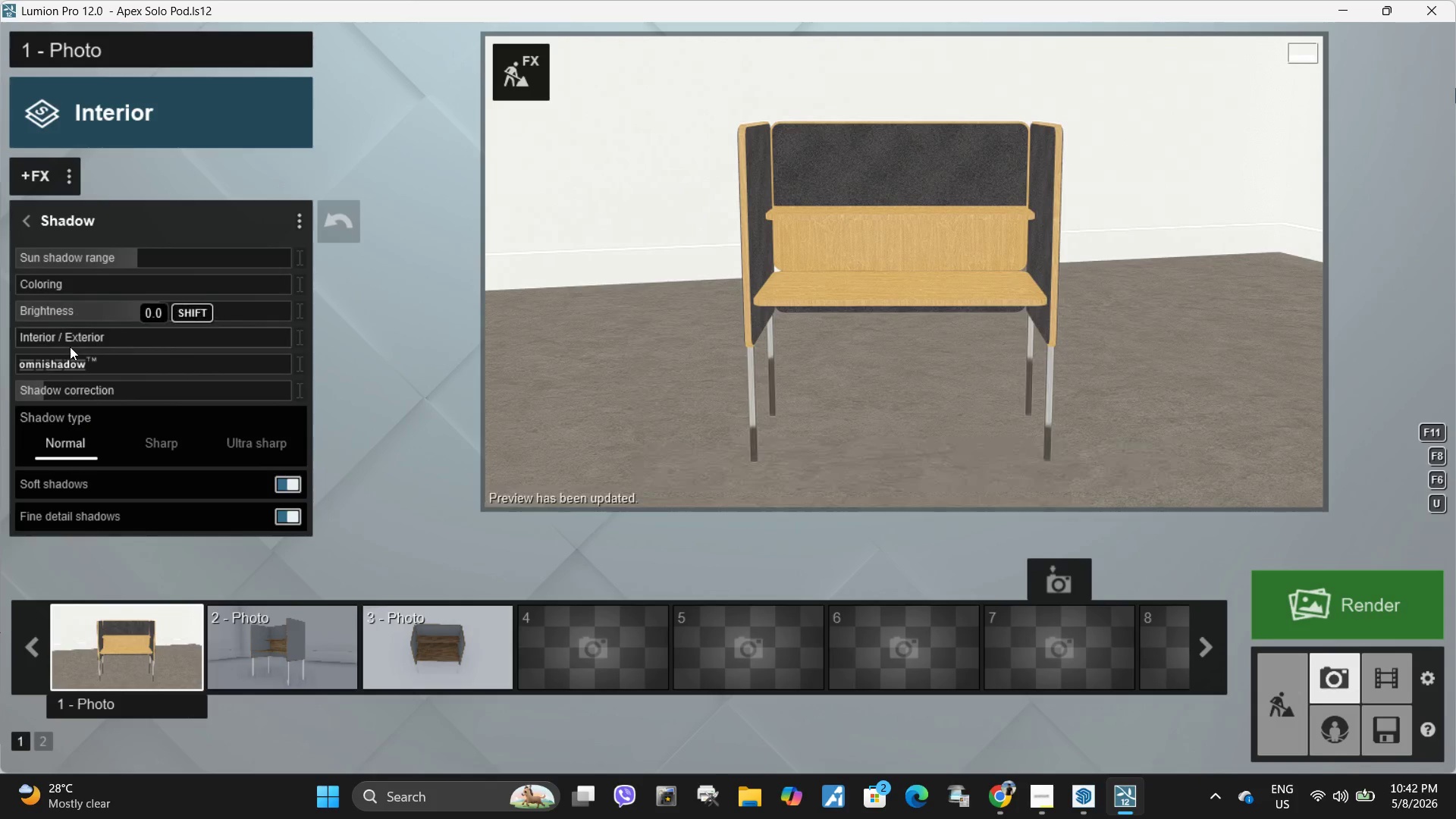 
left_click_drag(start_coordinate=[56, 364], to_coordinate=[165, 368])
 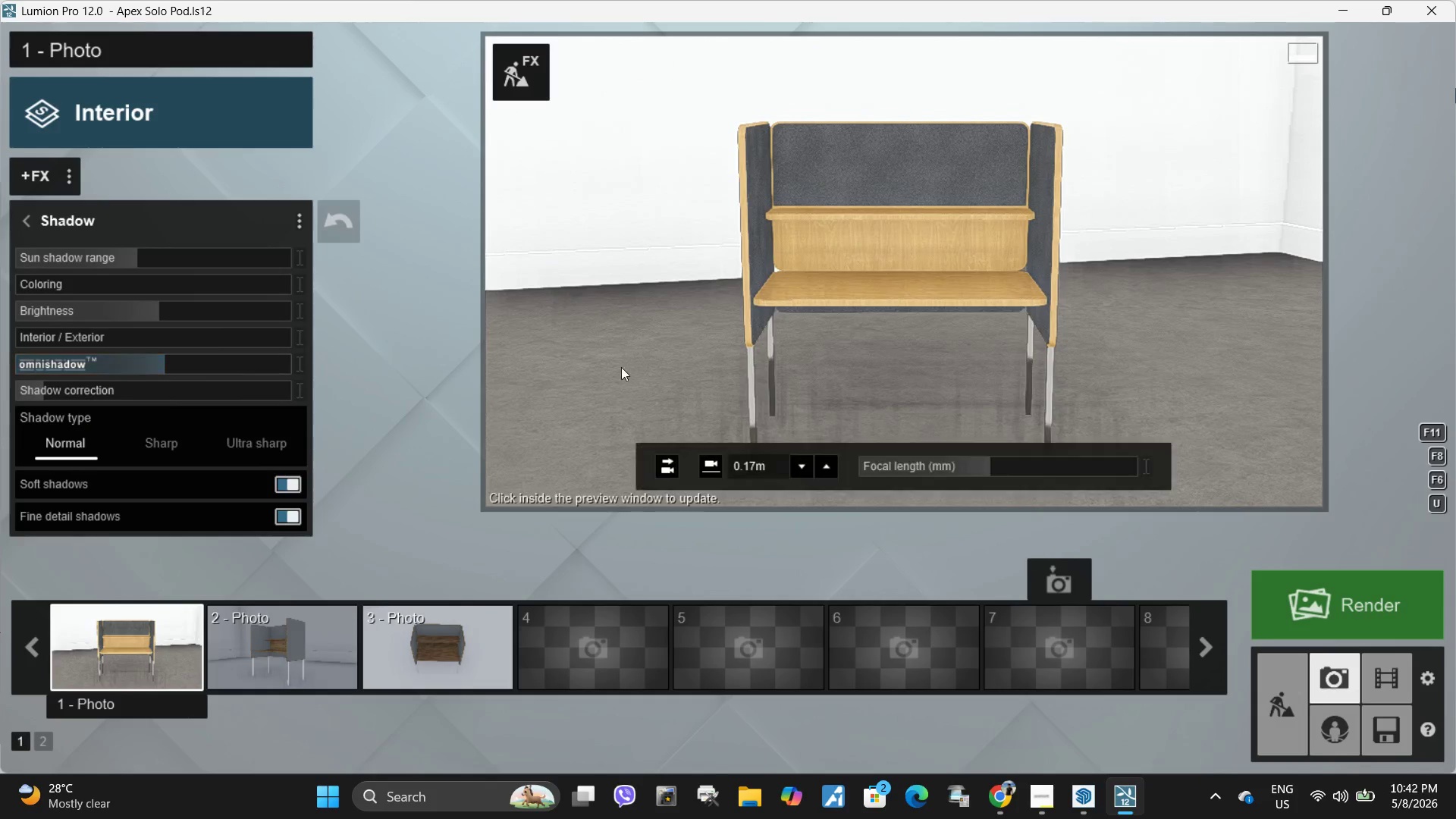 
left_click([621, 367])
 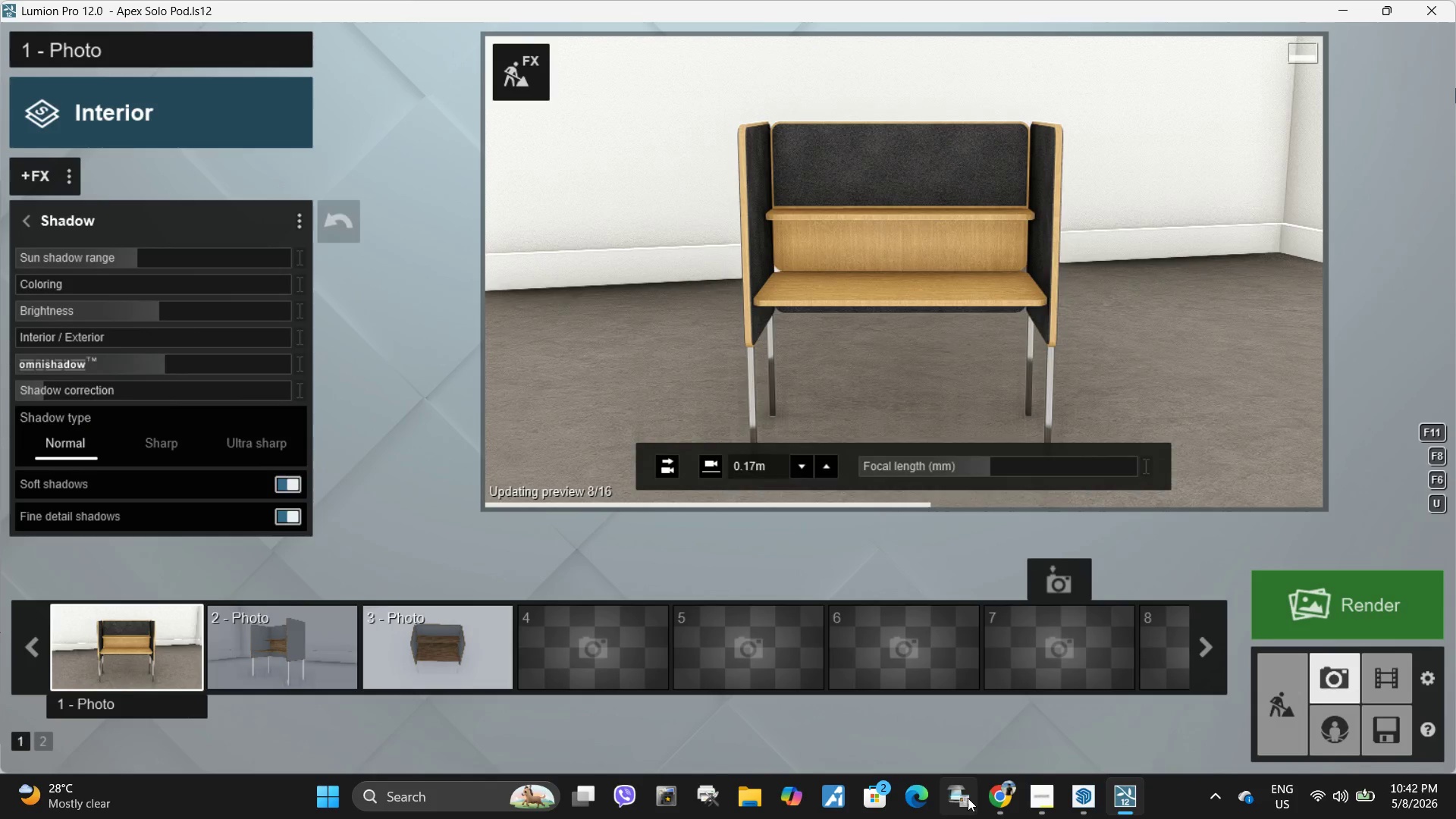 
mouse_move([968, 763])
 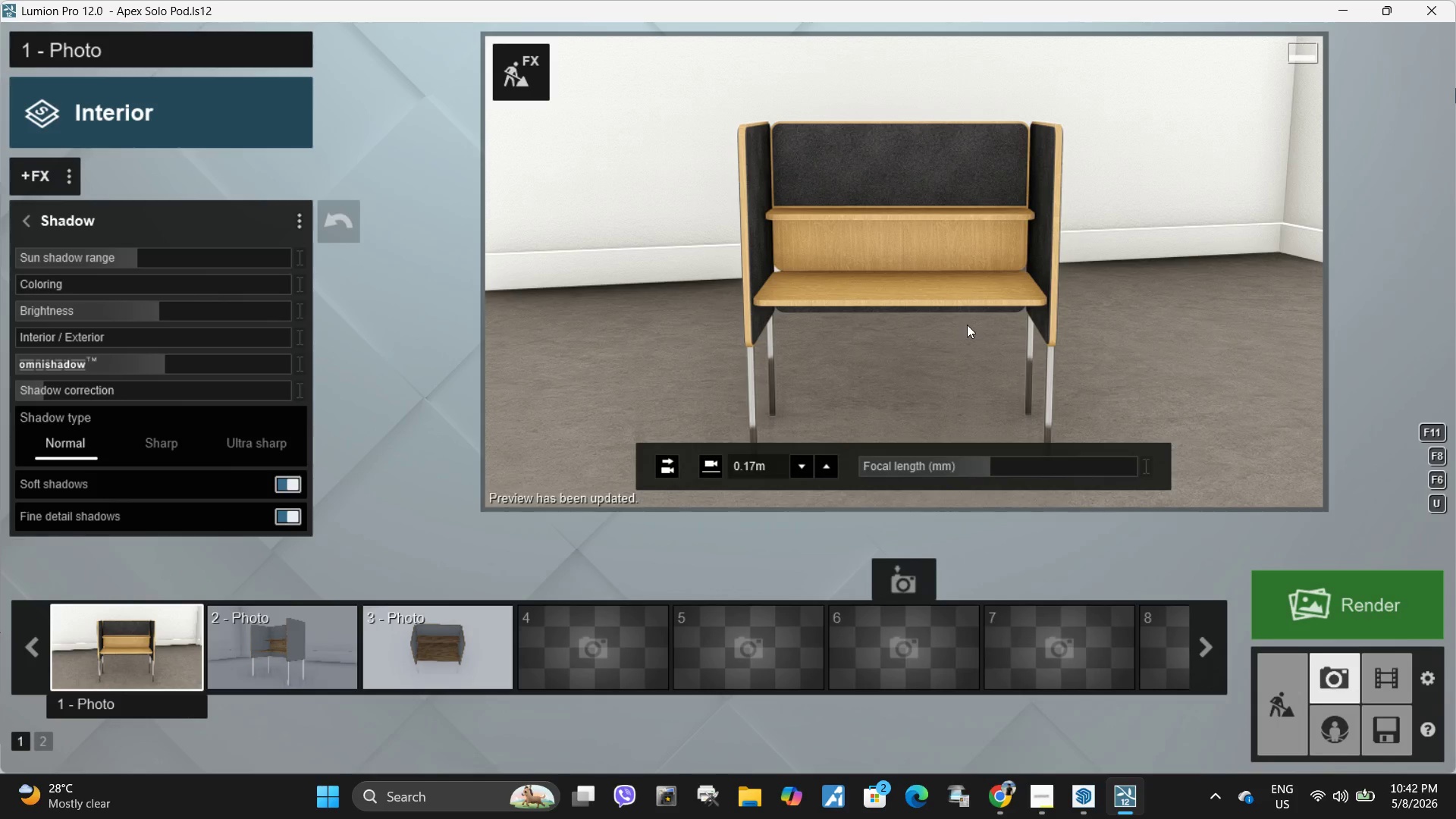 
type(dd)
 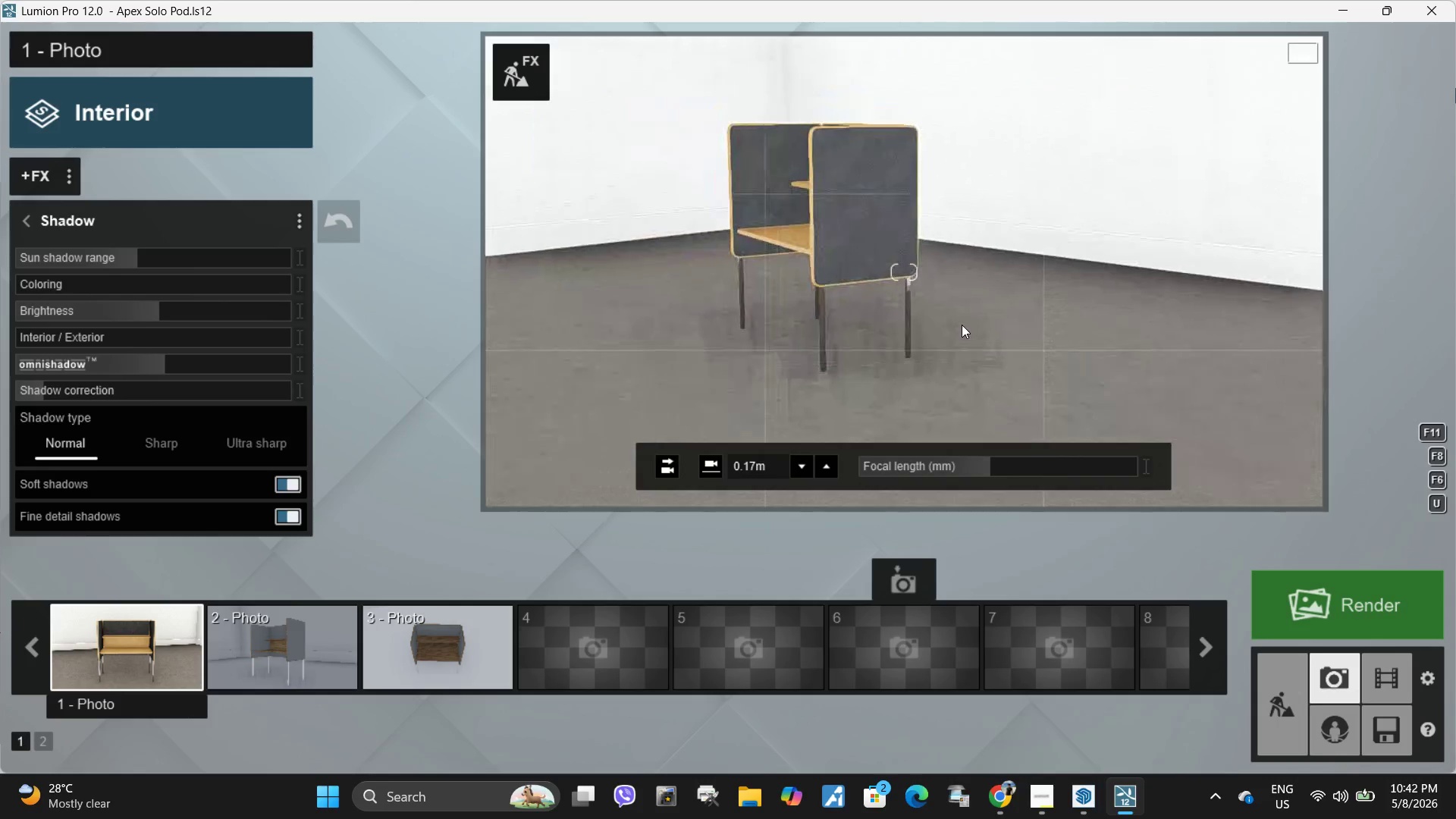 
right_click([962, 325])
 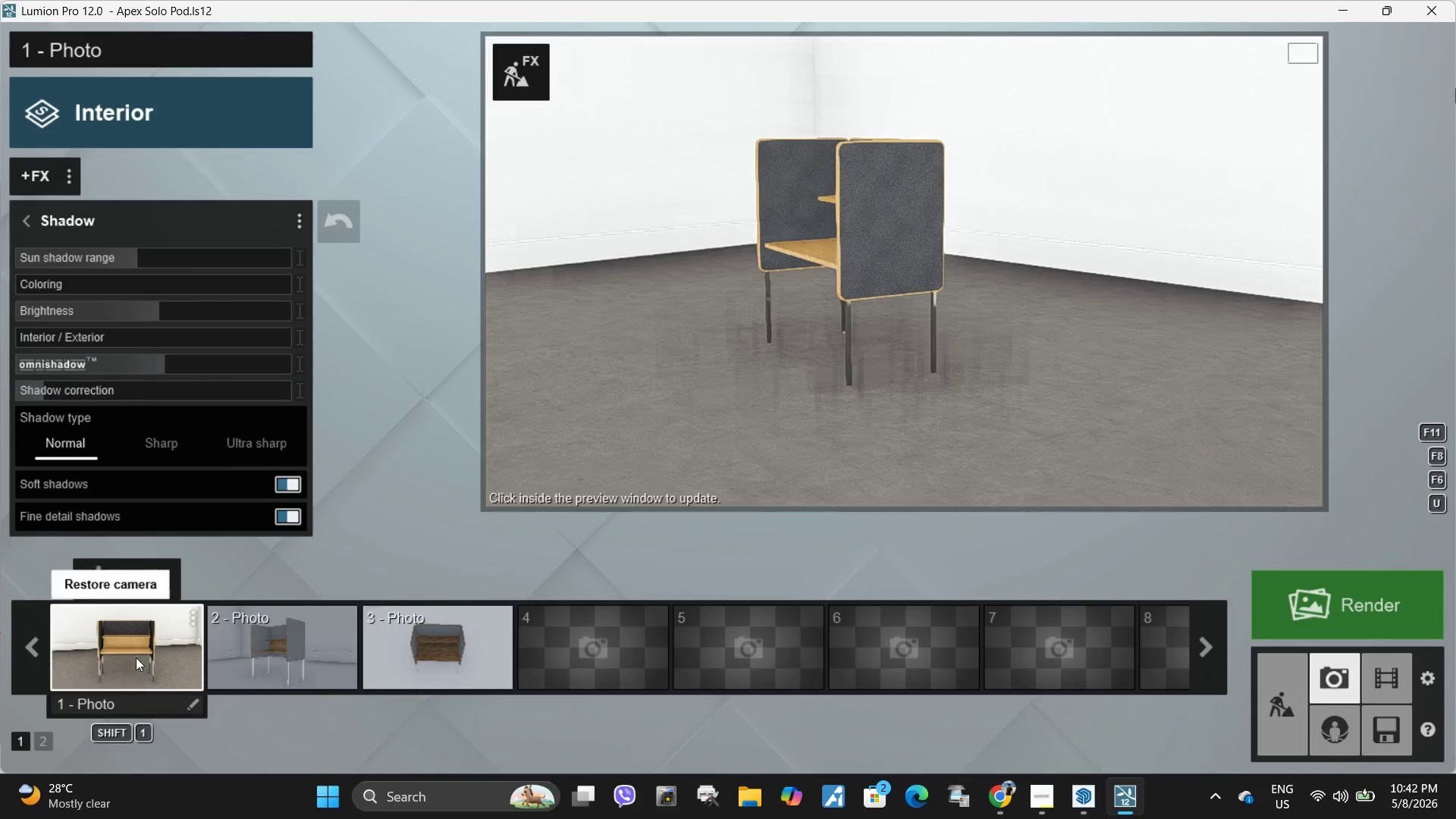 
double_click([682, 312])
 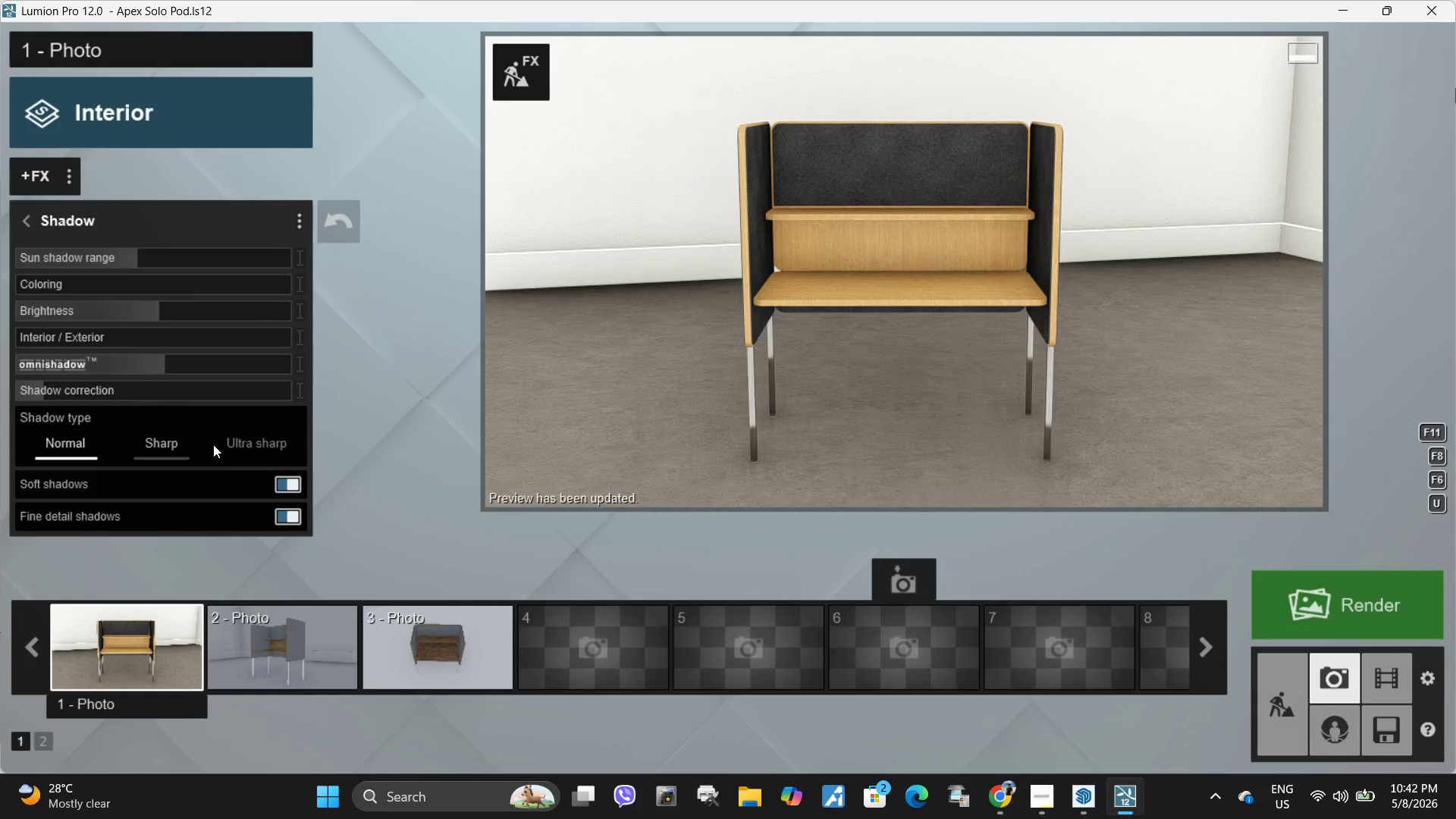 
double_click([522, 345])
 